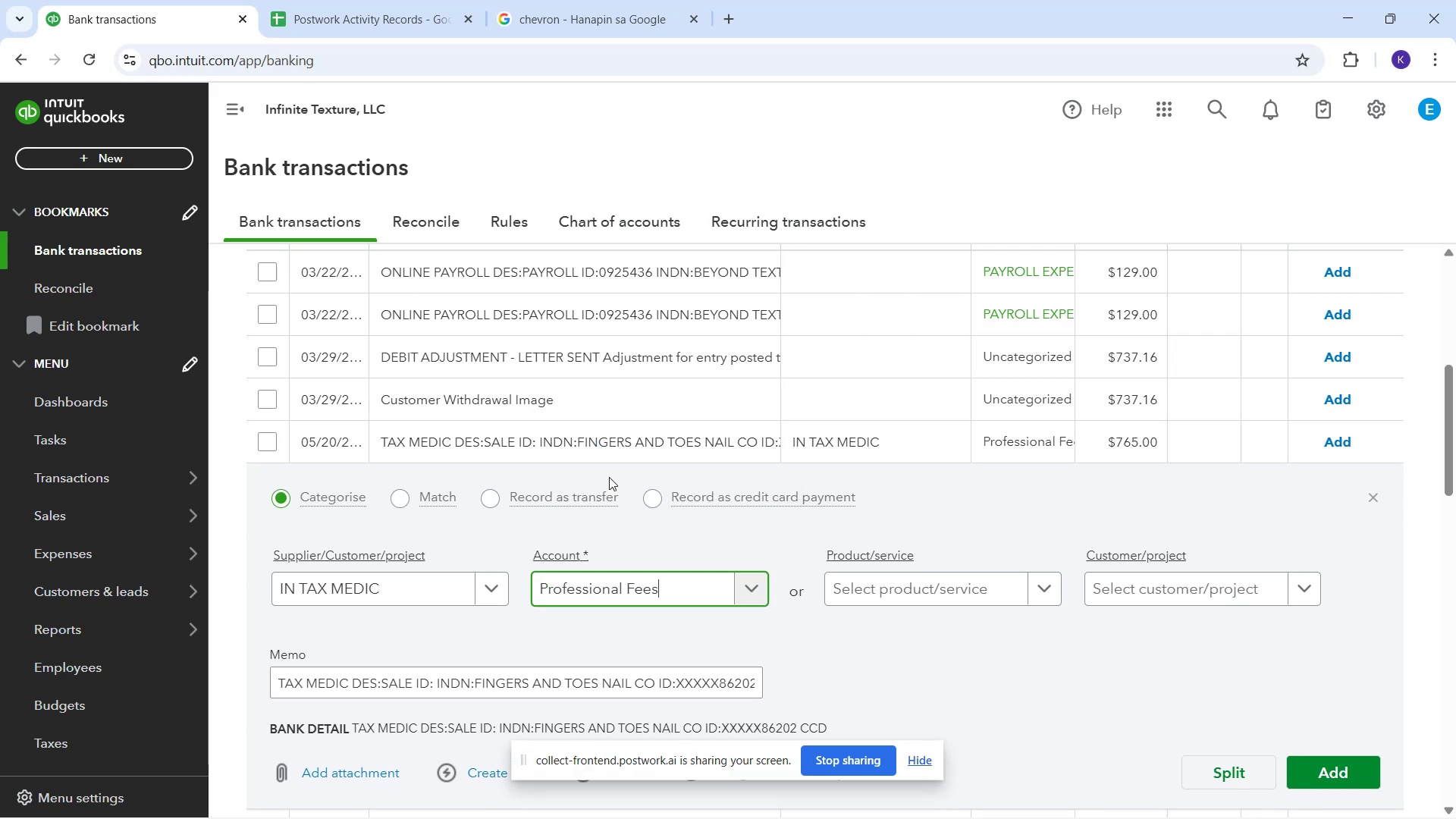 
wait(6.04)
 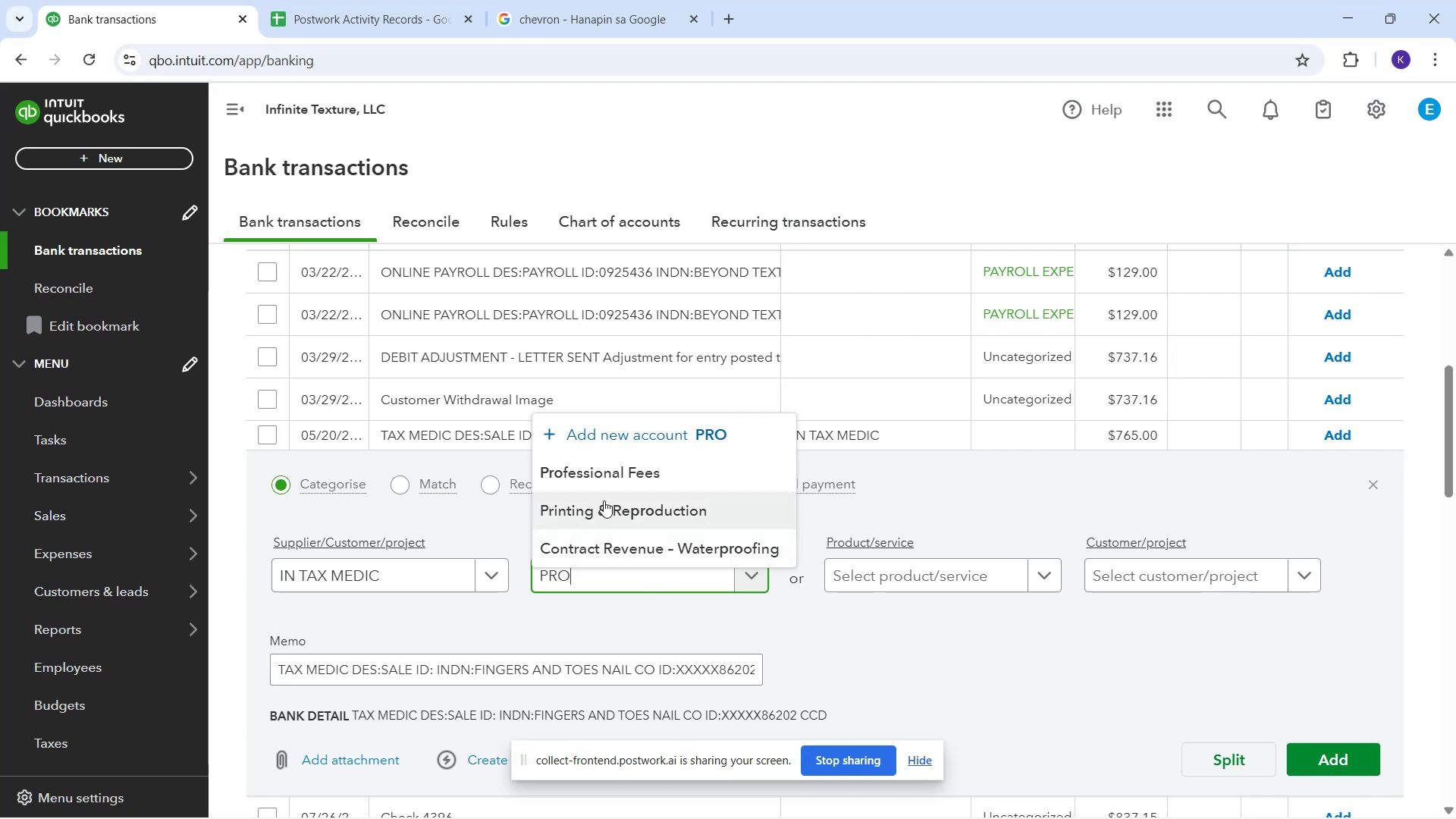 
mouse_move([1318, 747])
 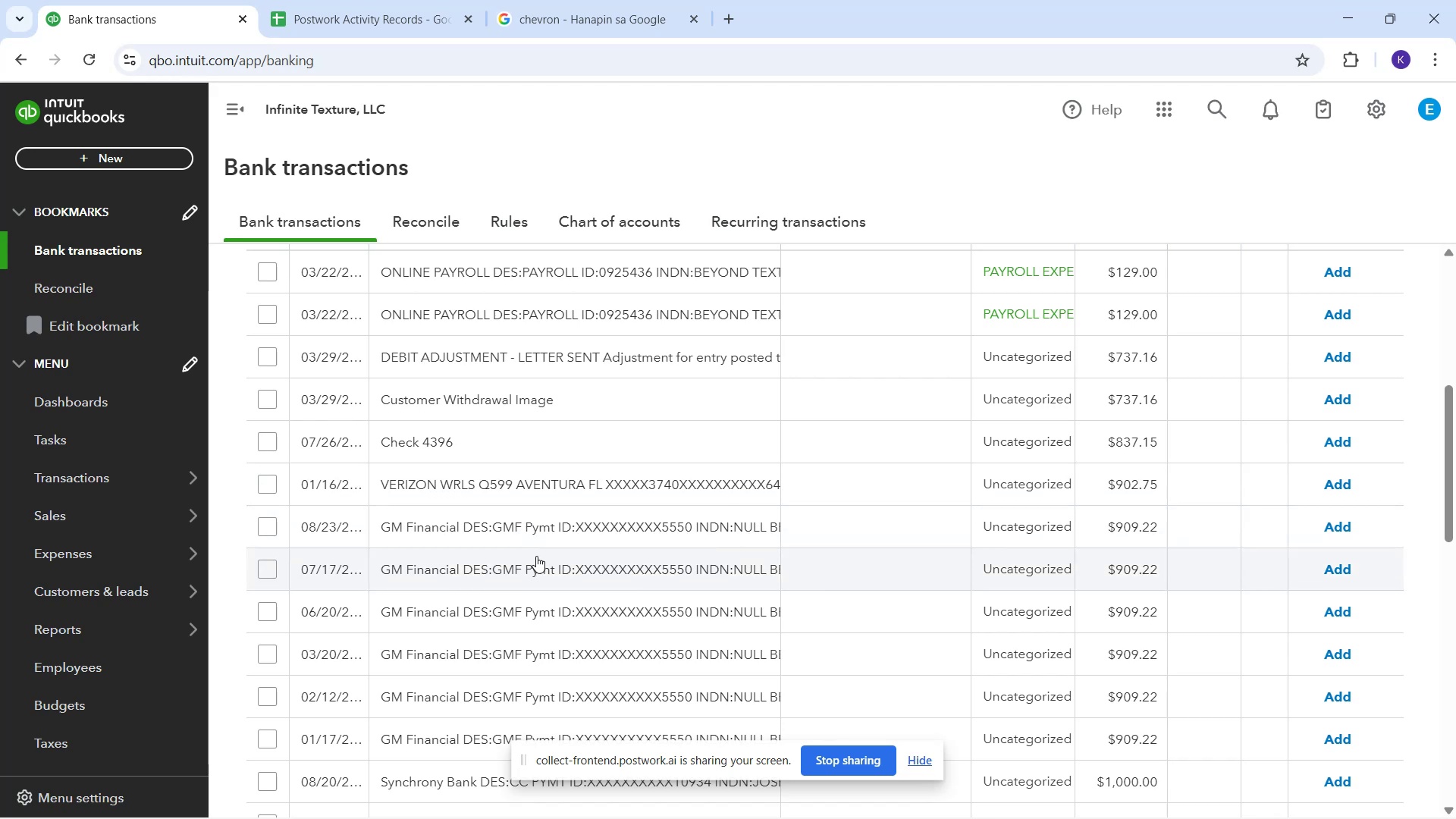 
wait(39.5)
 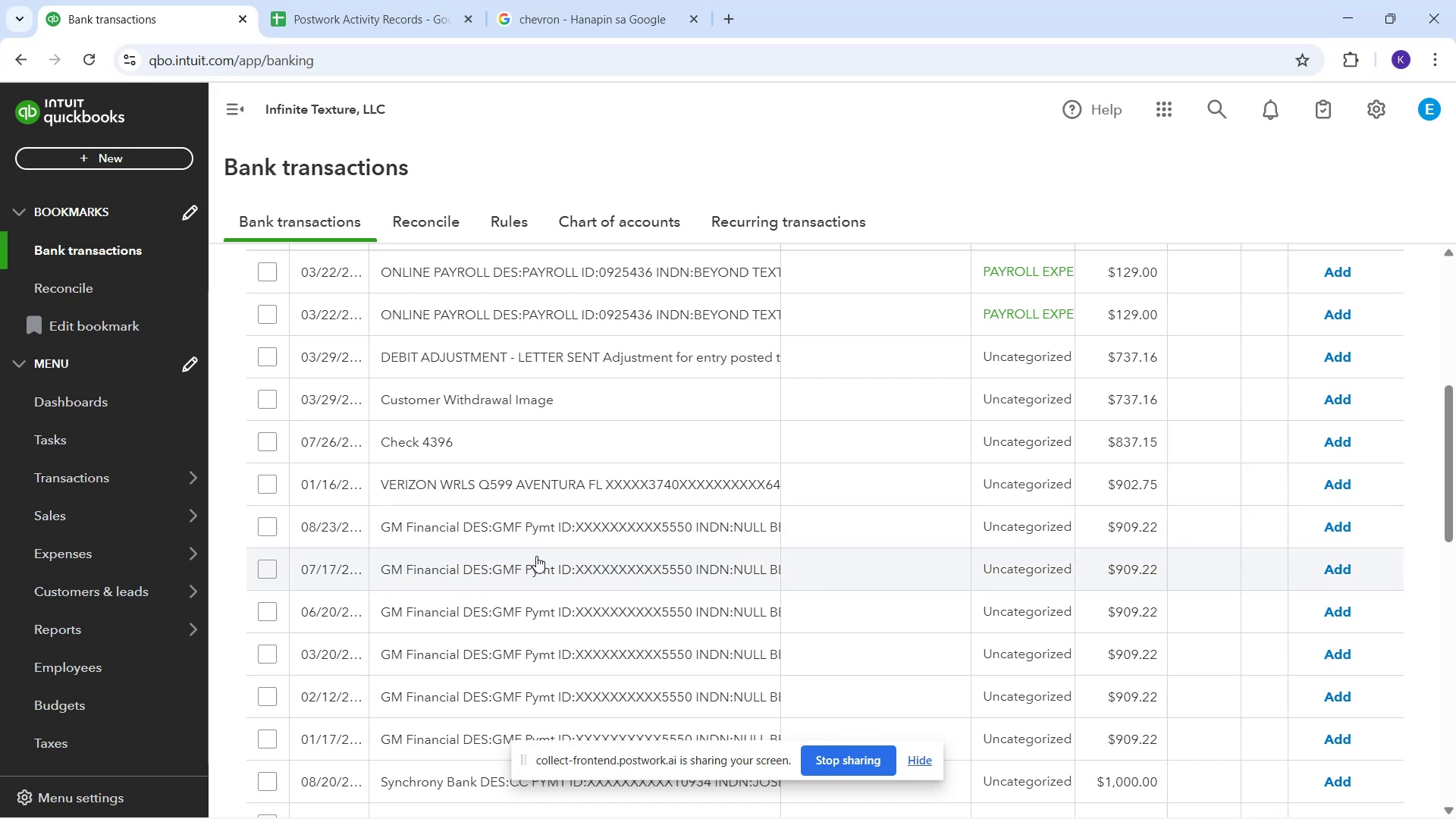 
scroll: coordinate [642, 598], scroll_direction: down, amount: 2.0
 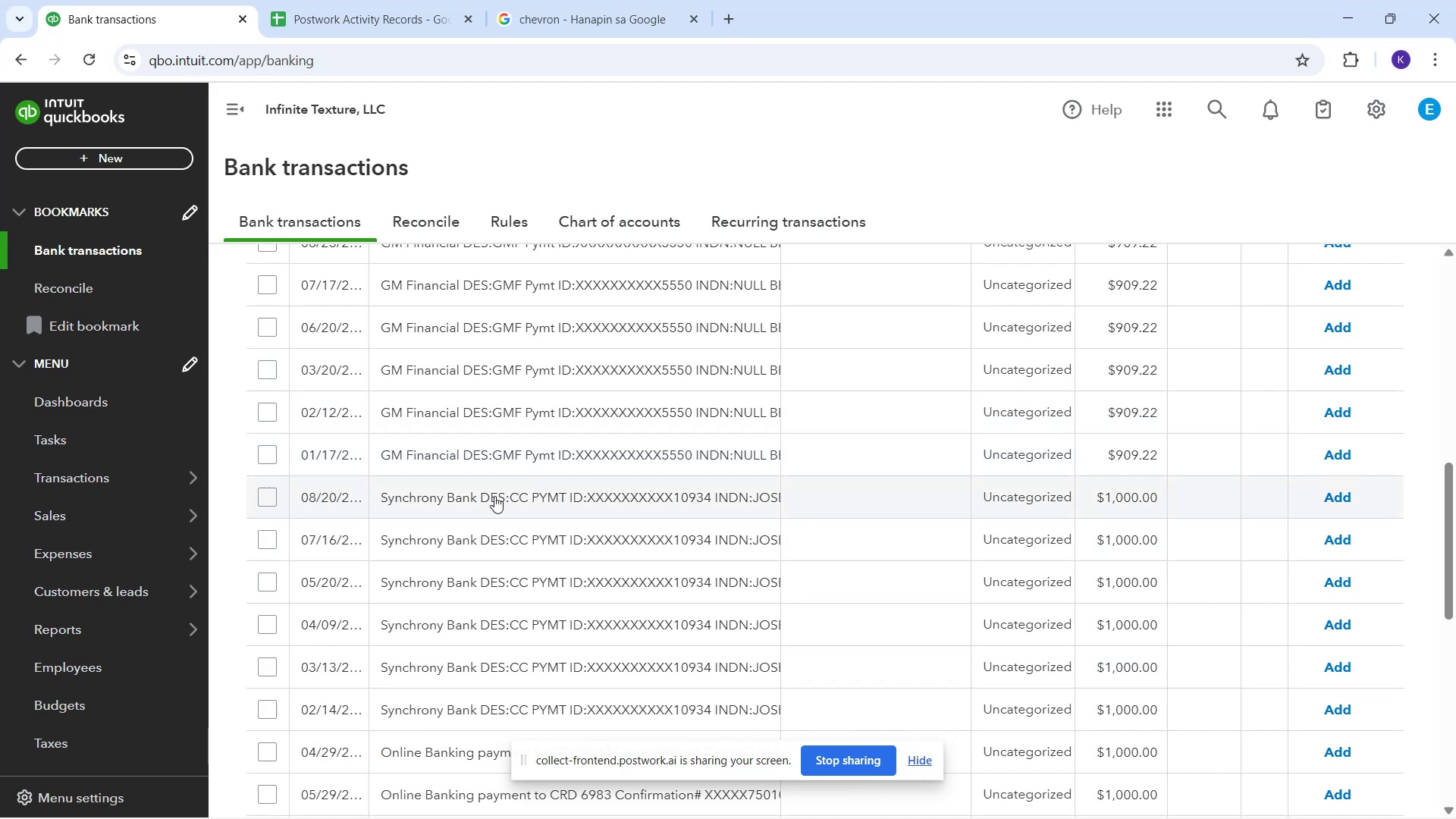 
wait(6.08)
 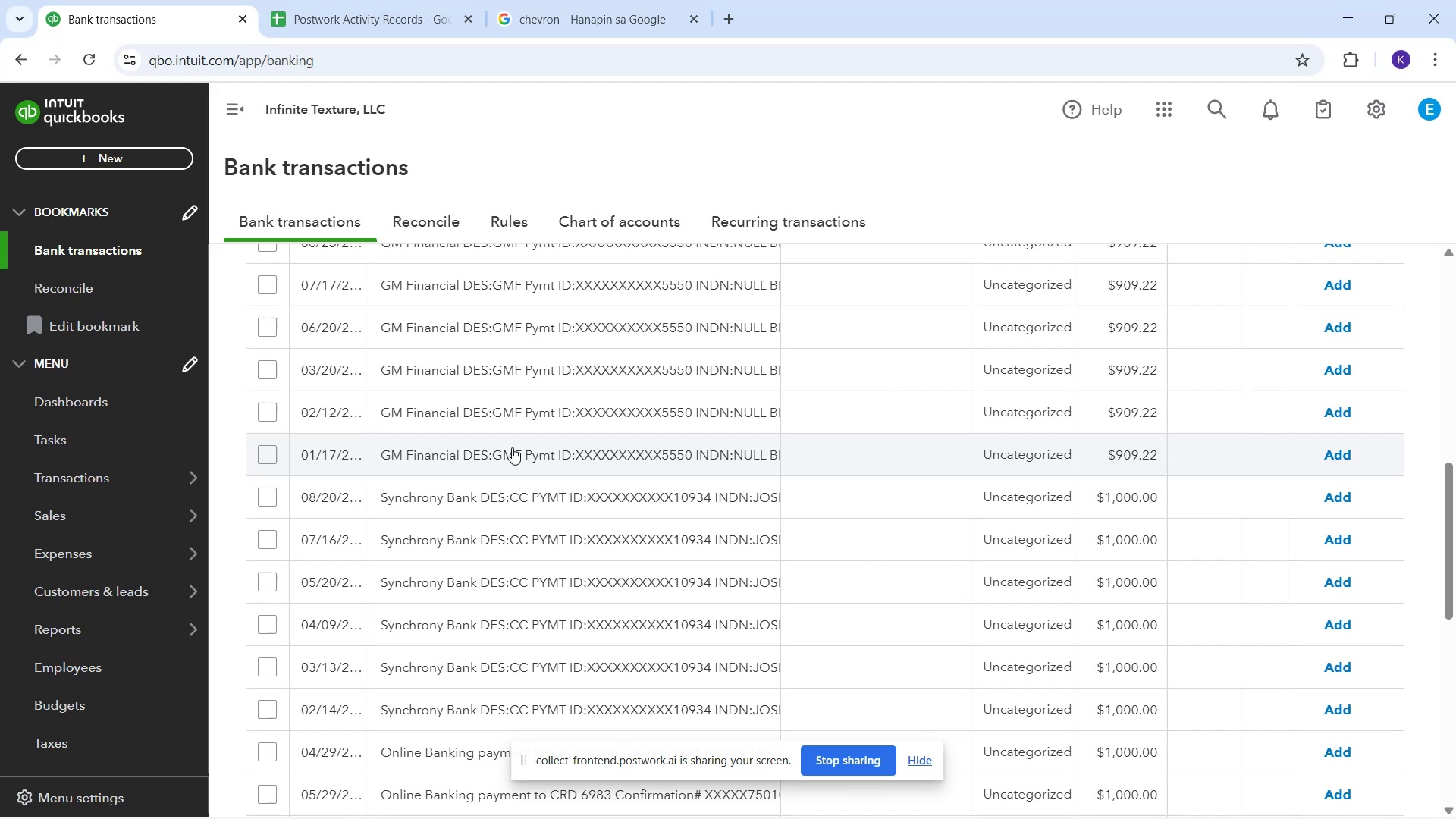 
scroll: coordinate [494, 588], scroll_direction: up, amount: 4.0
 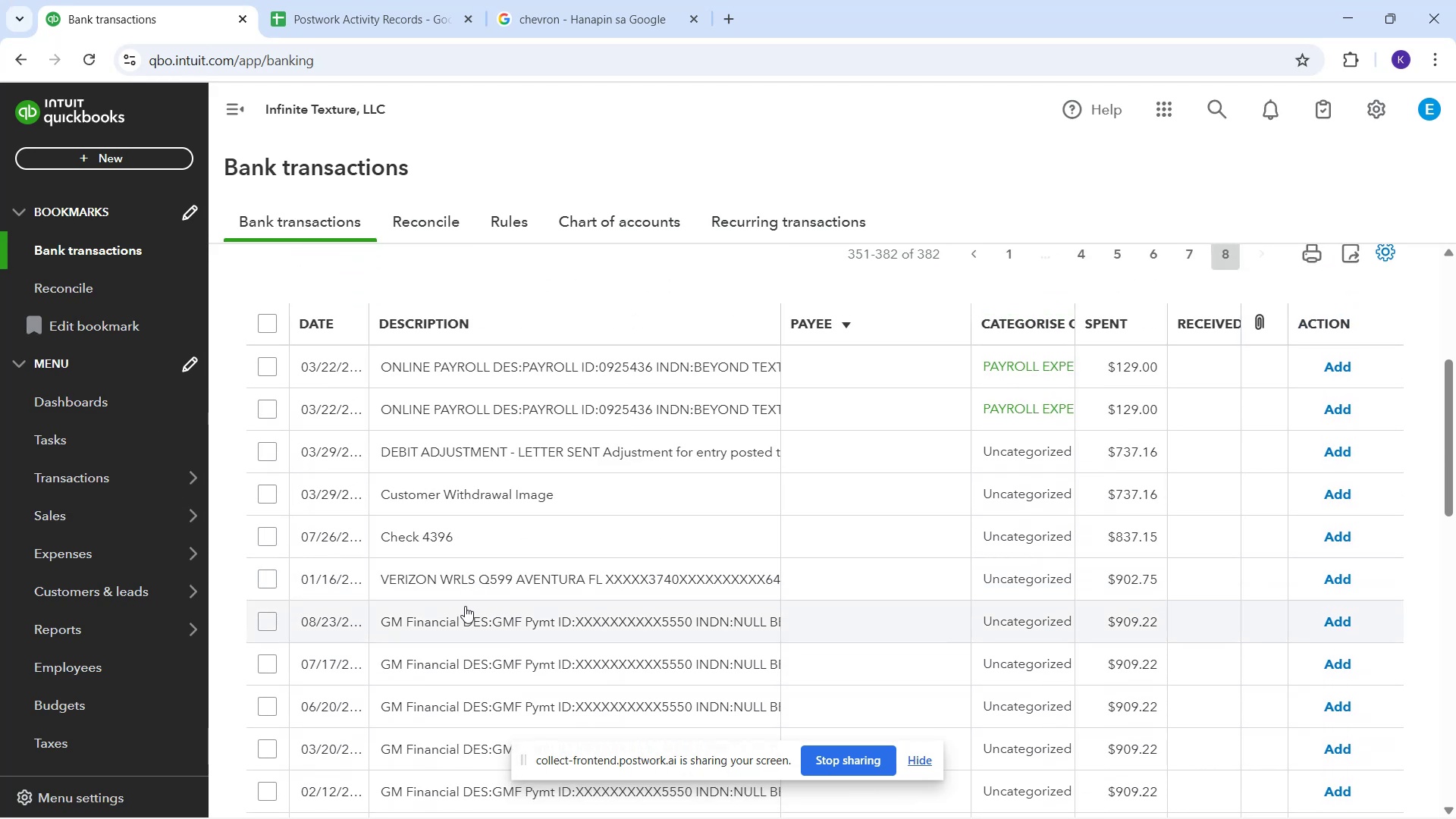 
scroll: coordinate [462, 610], scroll_direction: down, amount: 3.0
 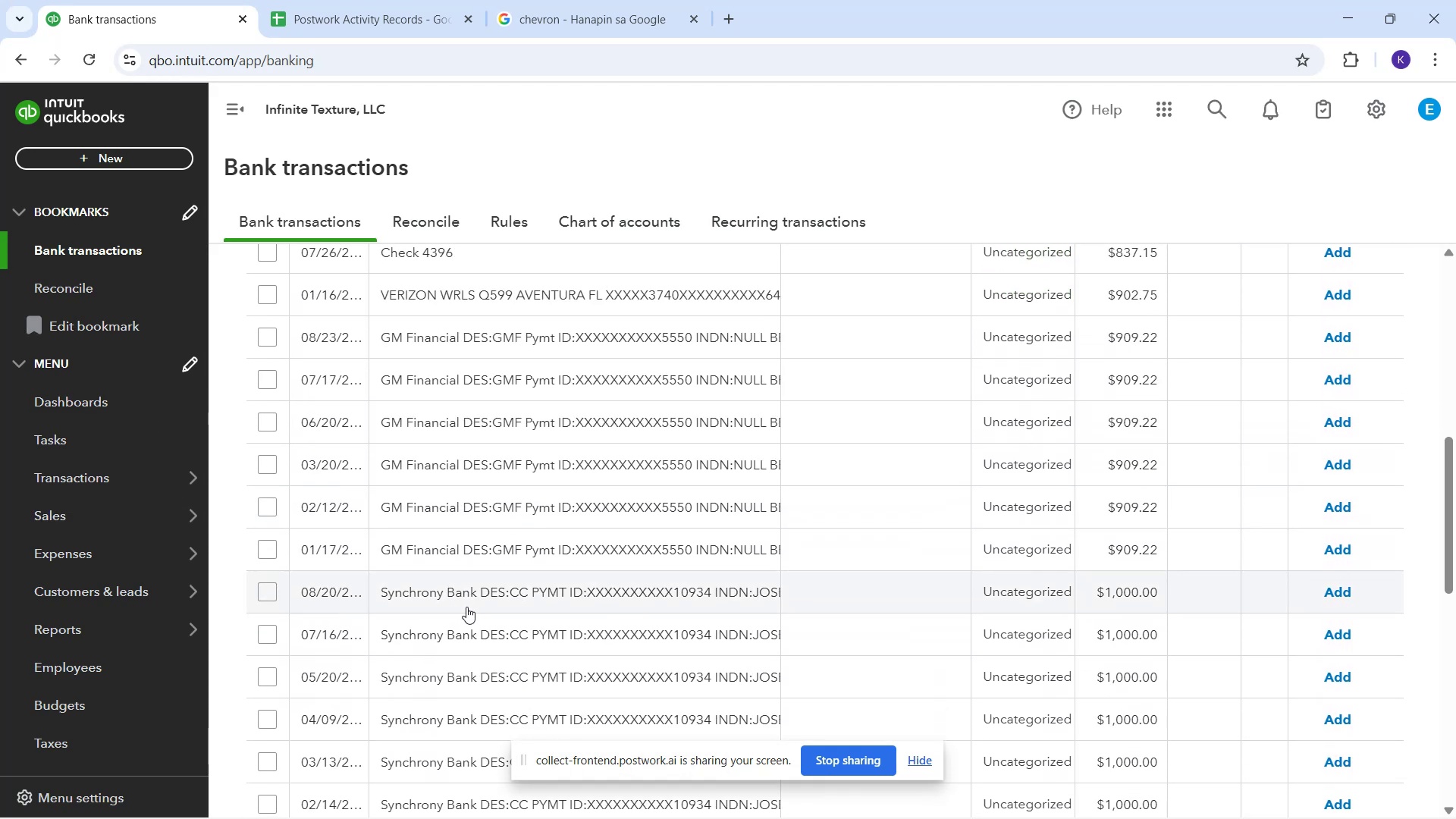 
scroll: coordinate [472, 598], scroll_direction: up, amount: 1.0
 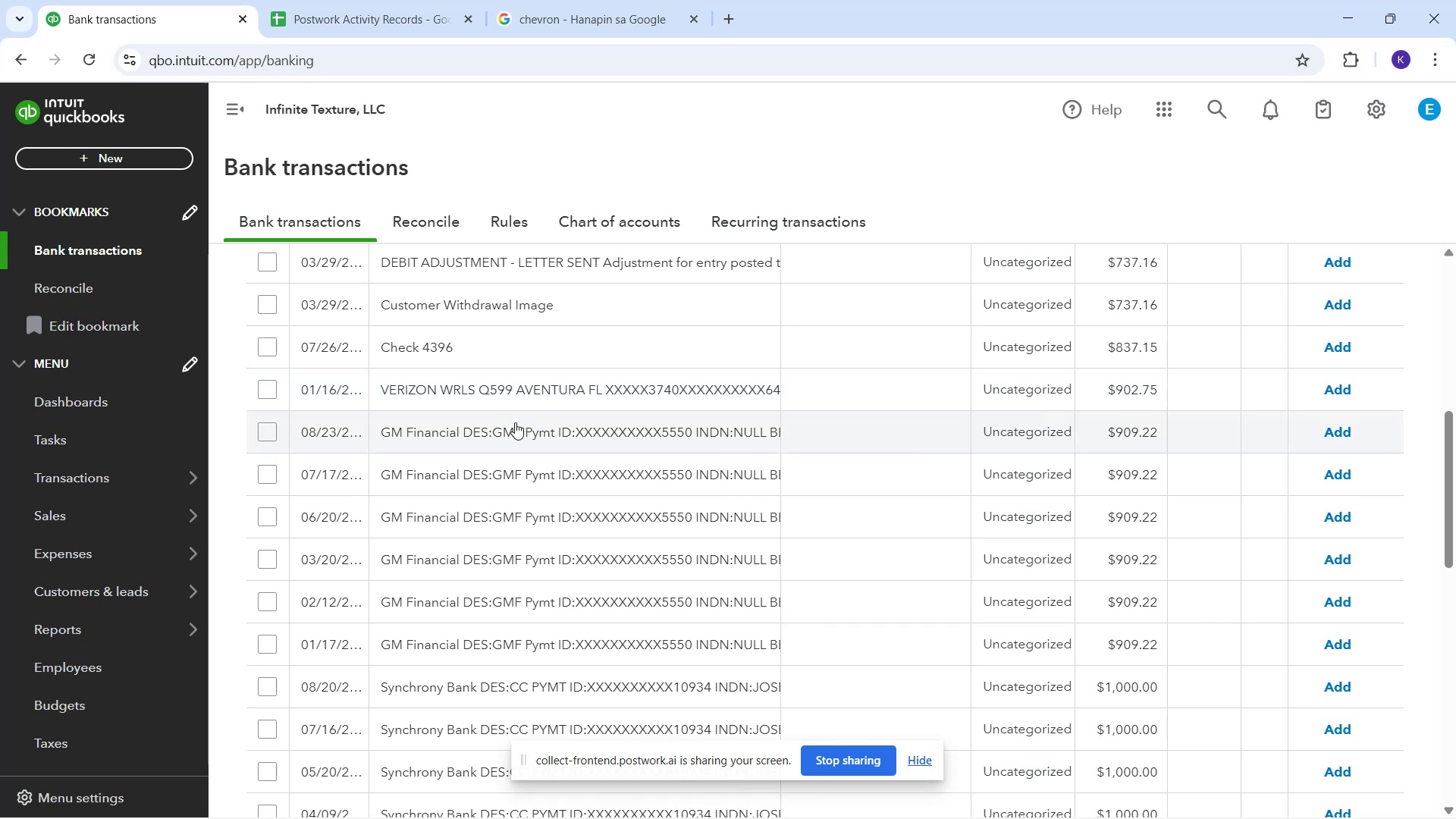 
mouse_move([394, 711])
 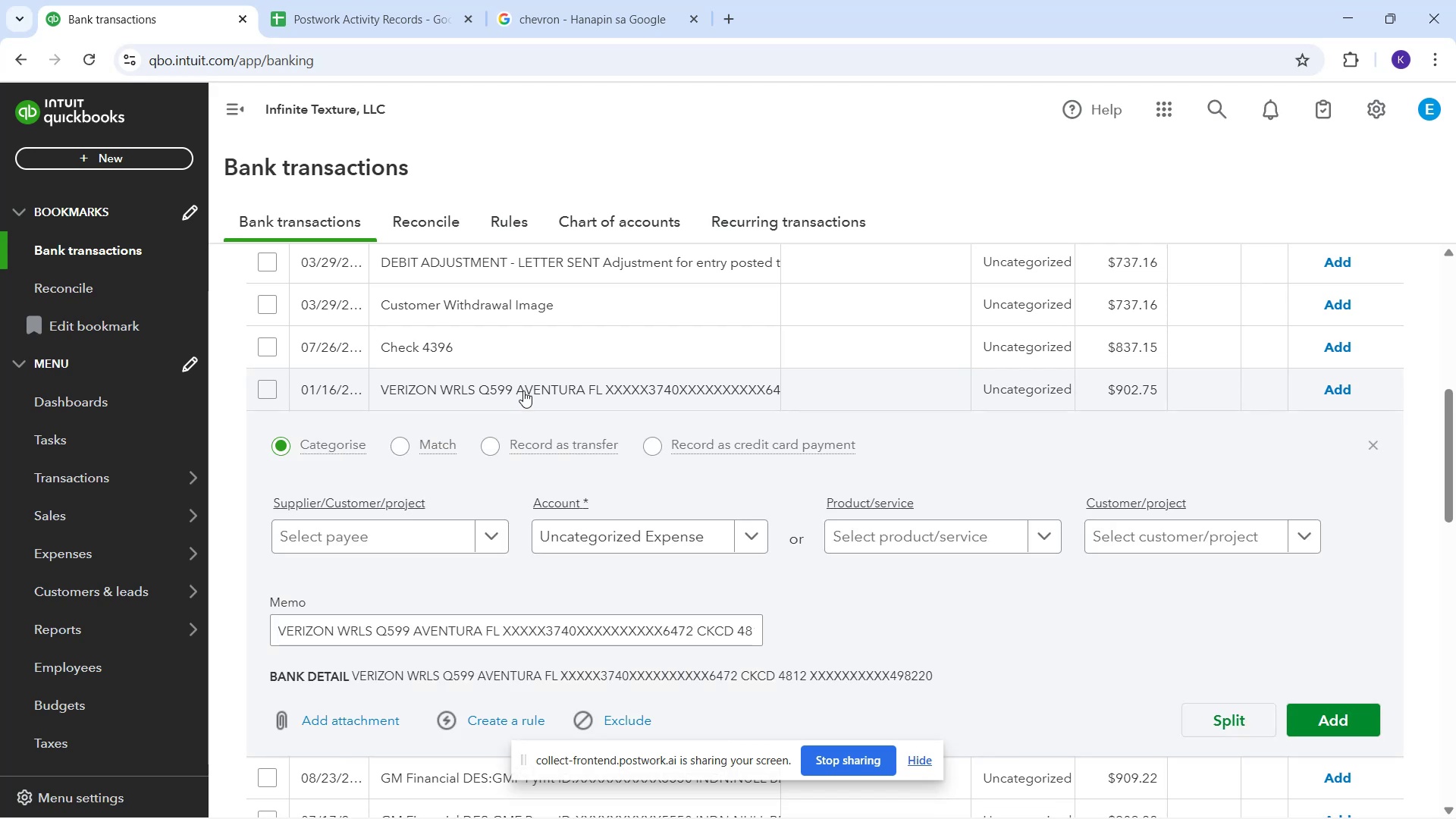 
wait(32.52)
 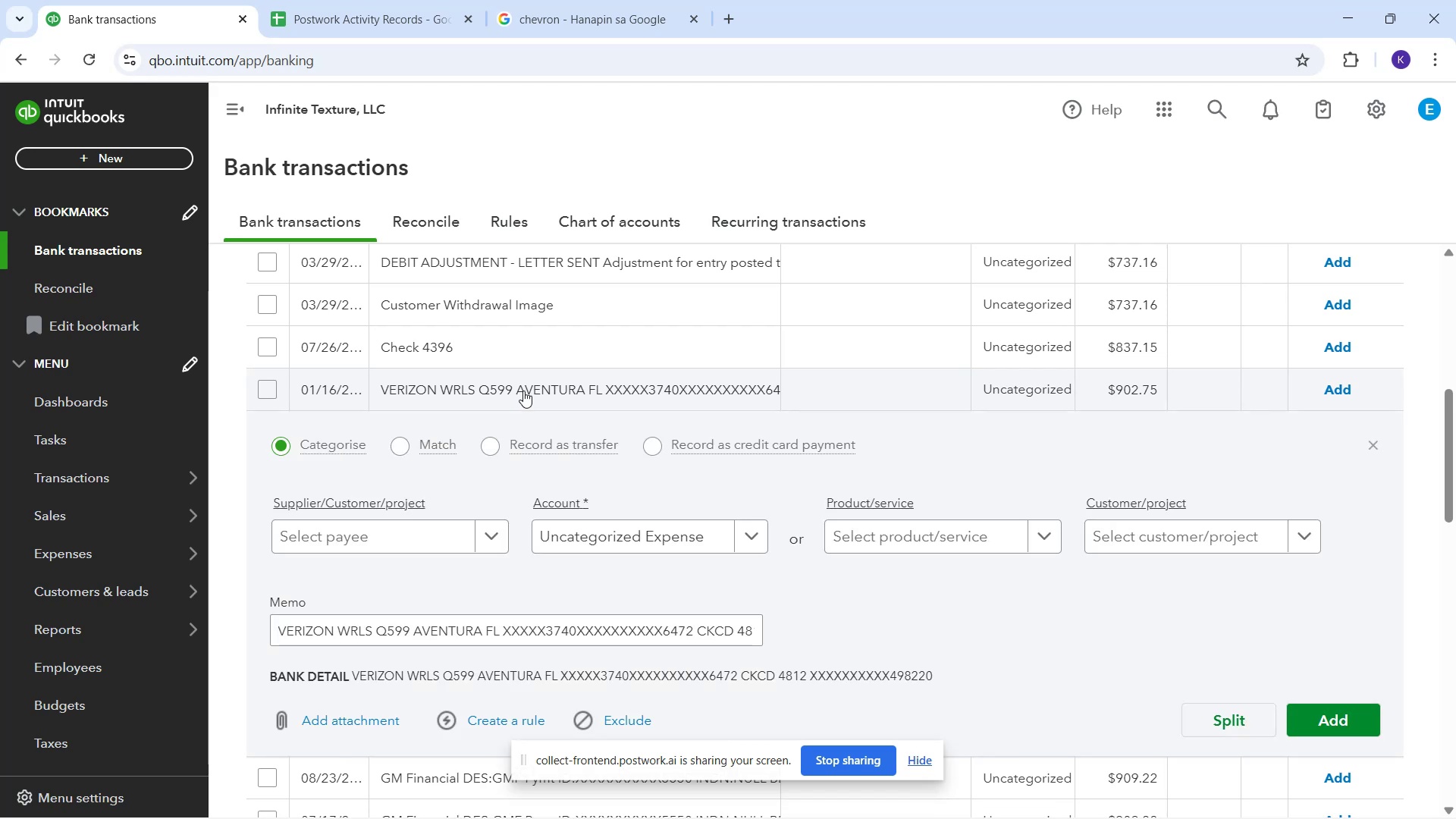 
type(Veri)
 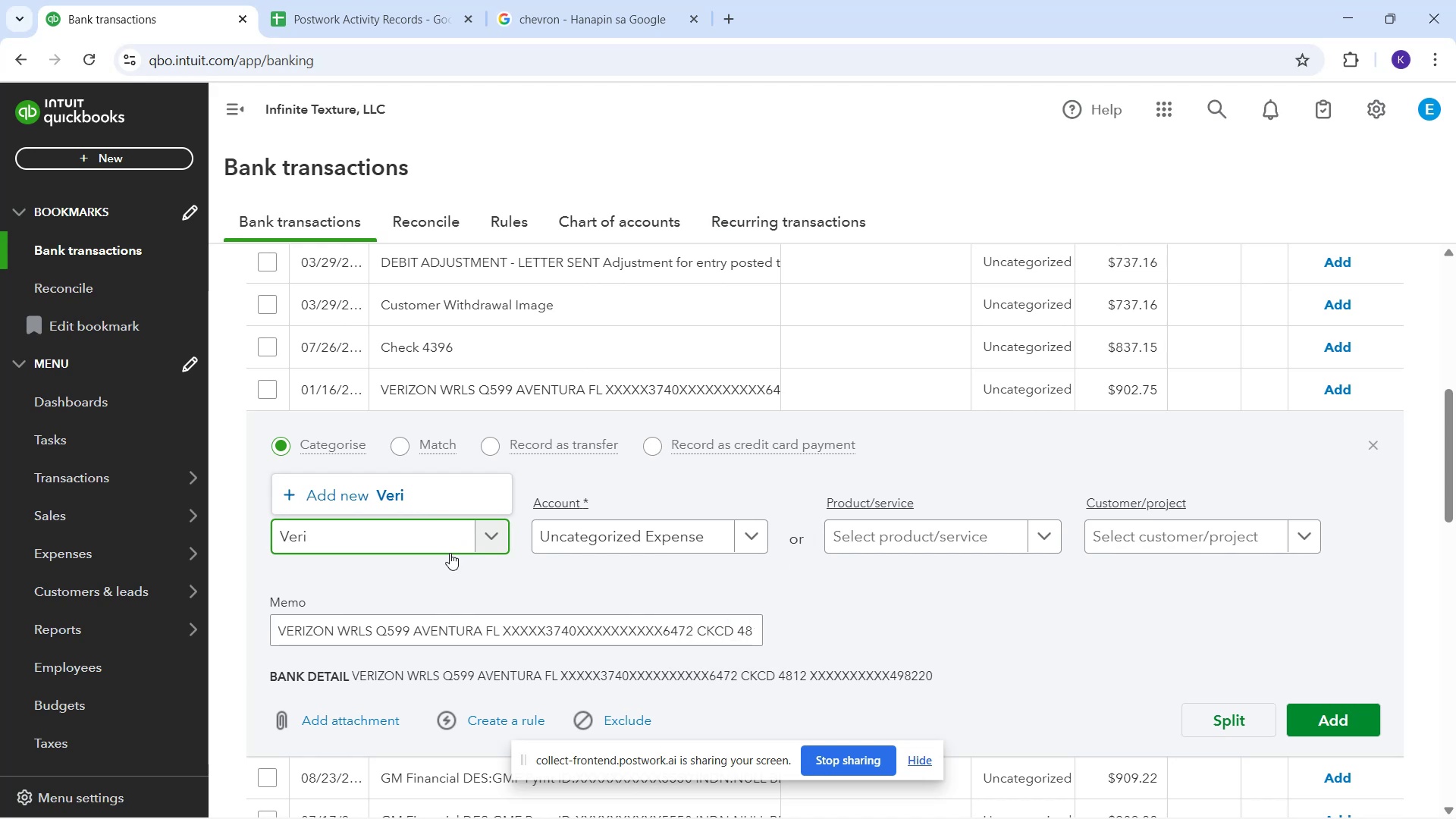 
type(zon )
 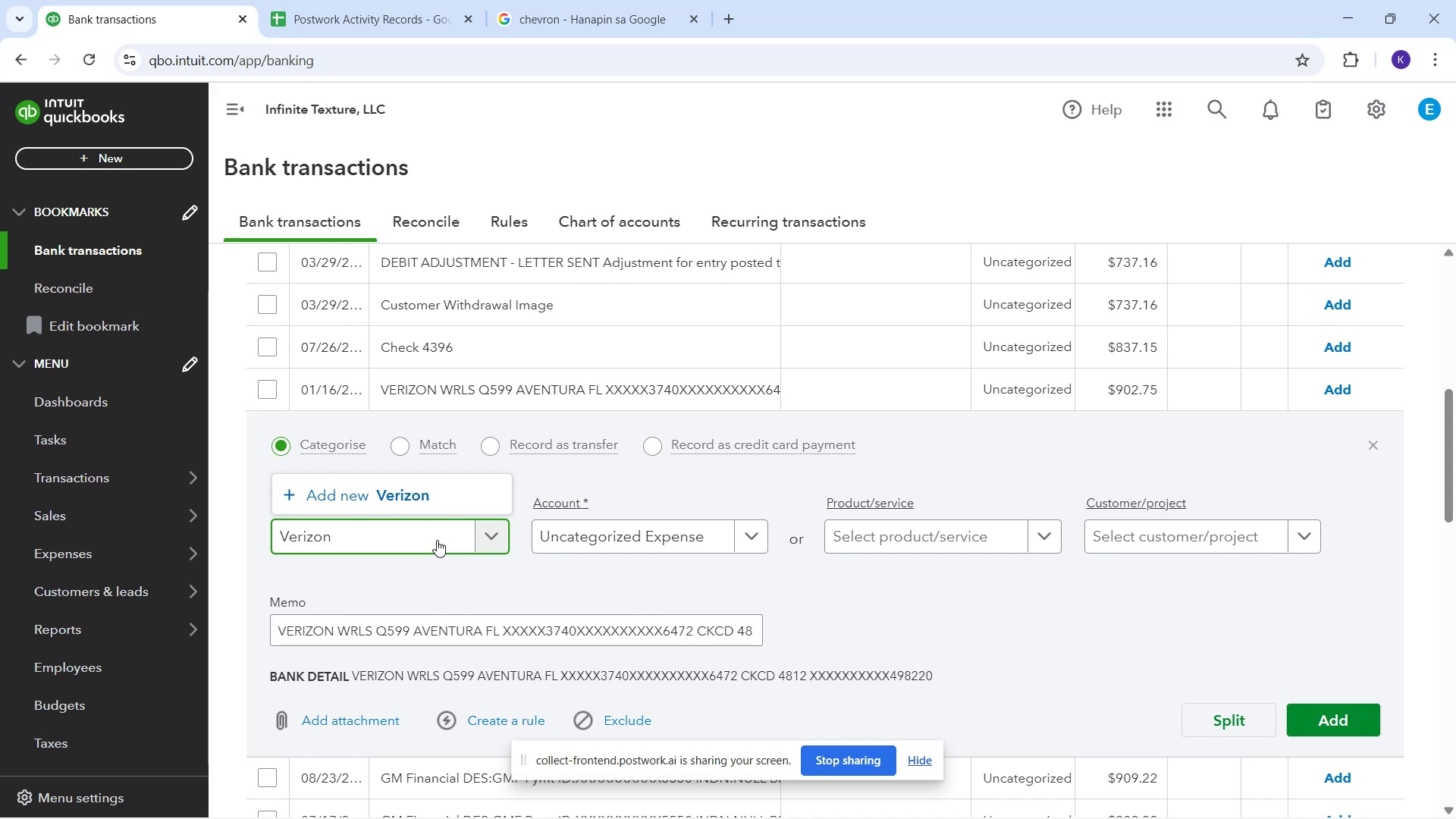 
type(w)
key(Backspace)
type(Wire)
 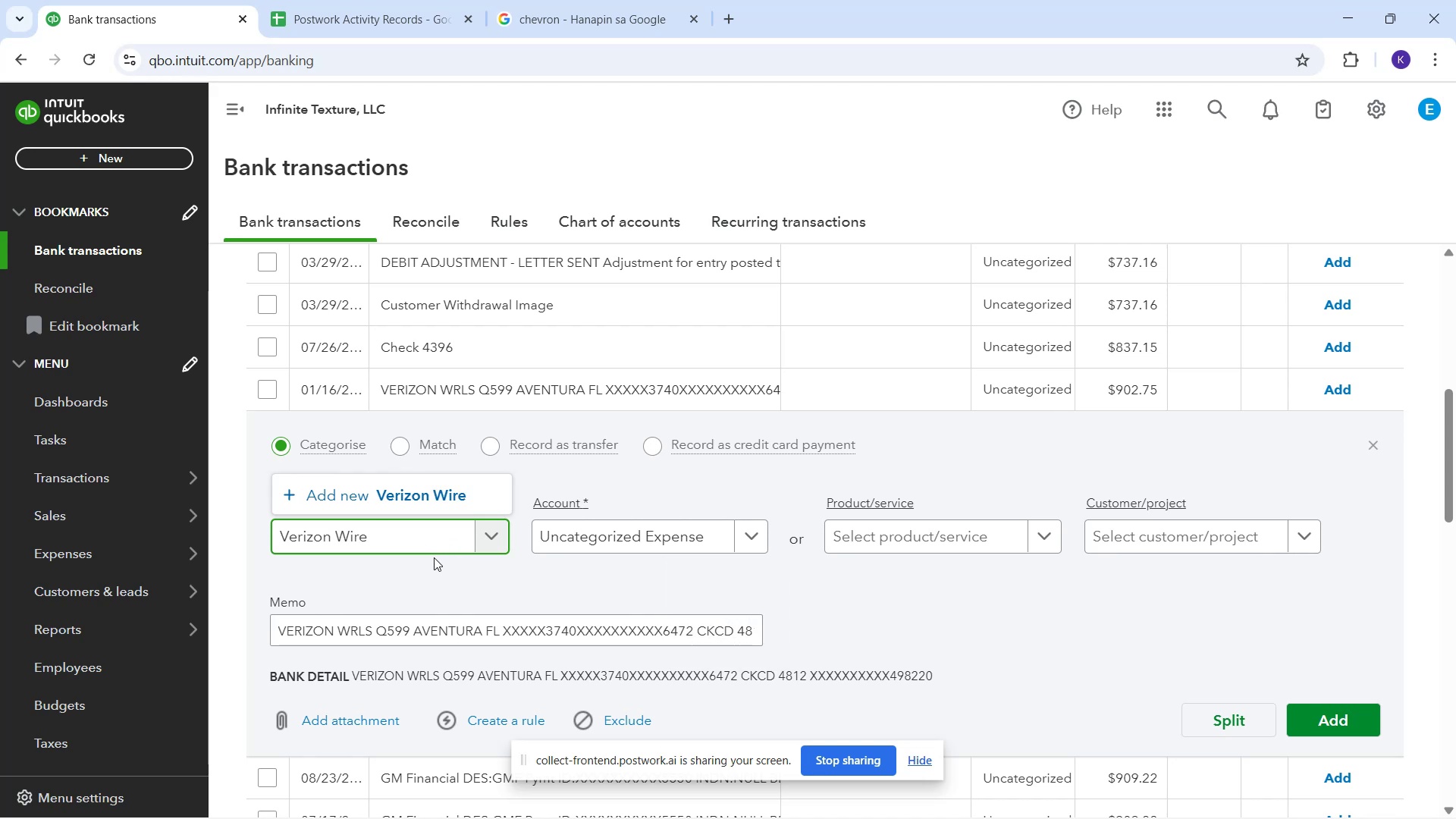 
type(less)
 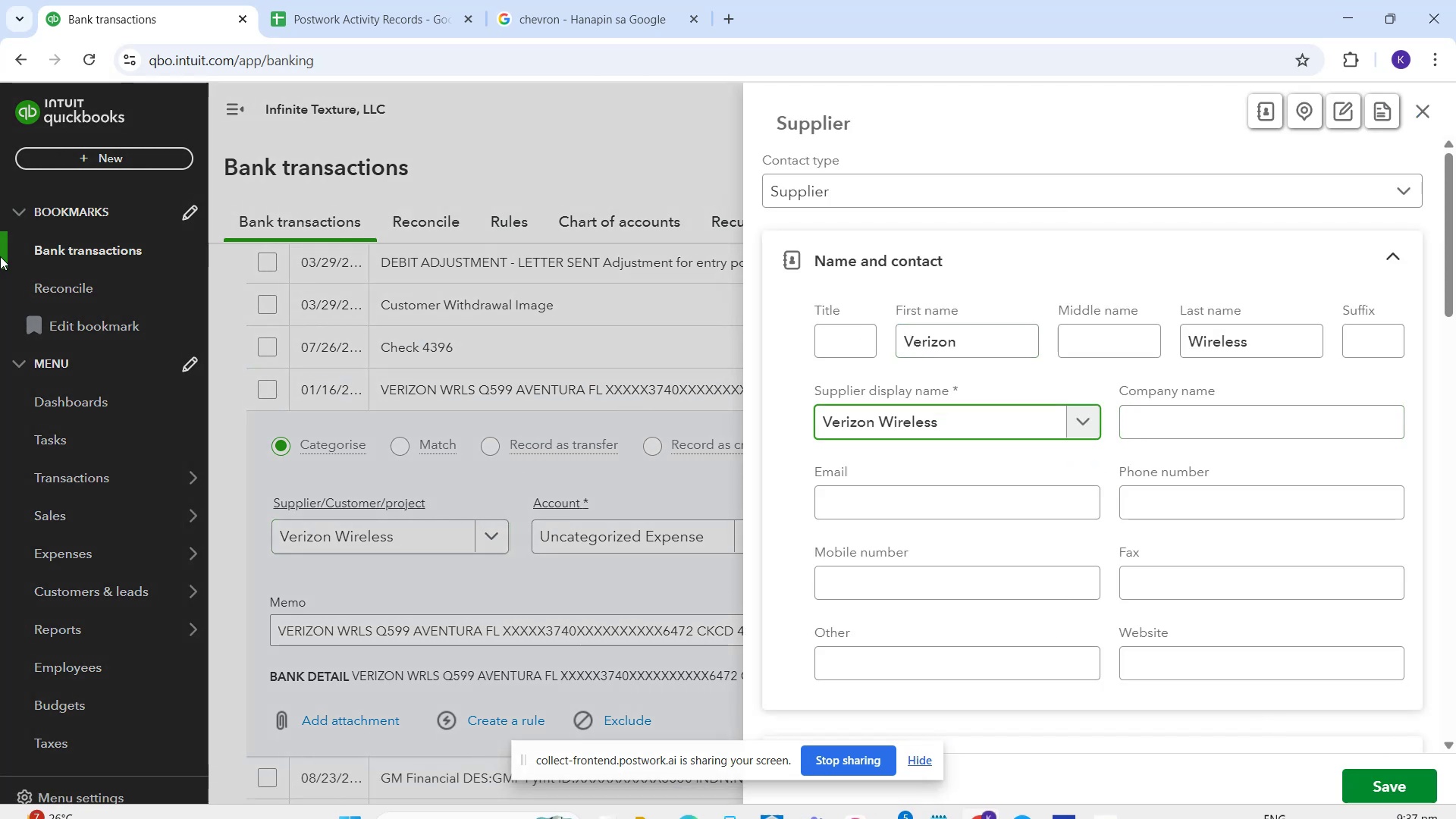 
wait(7.87)
 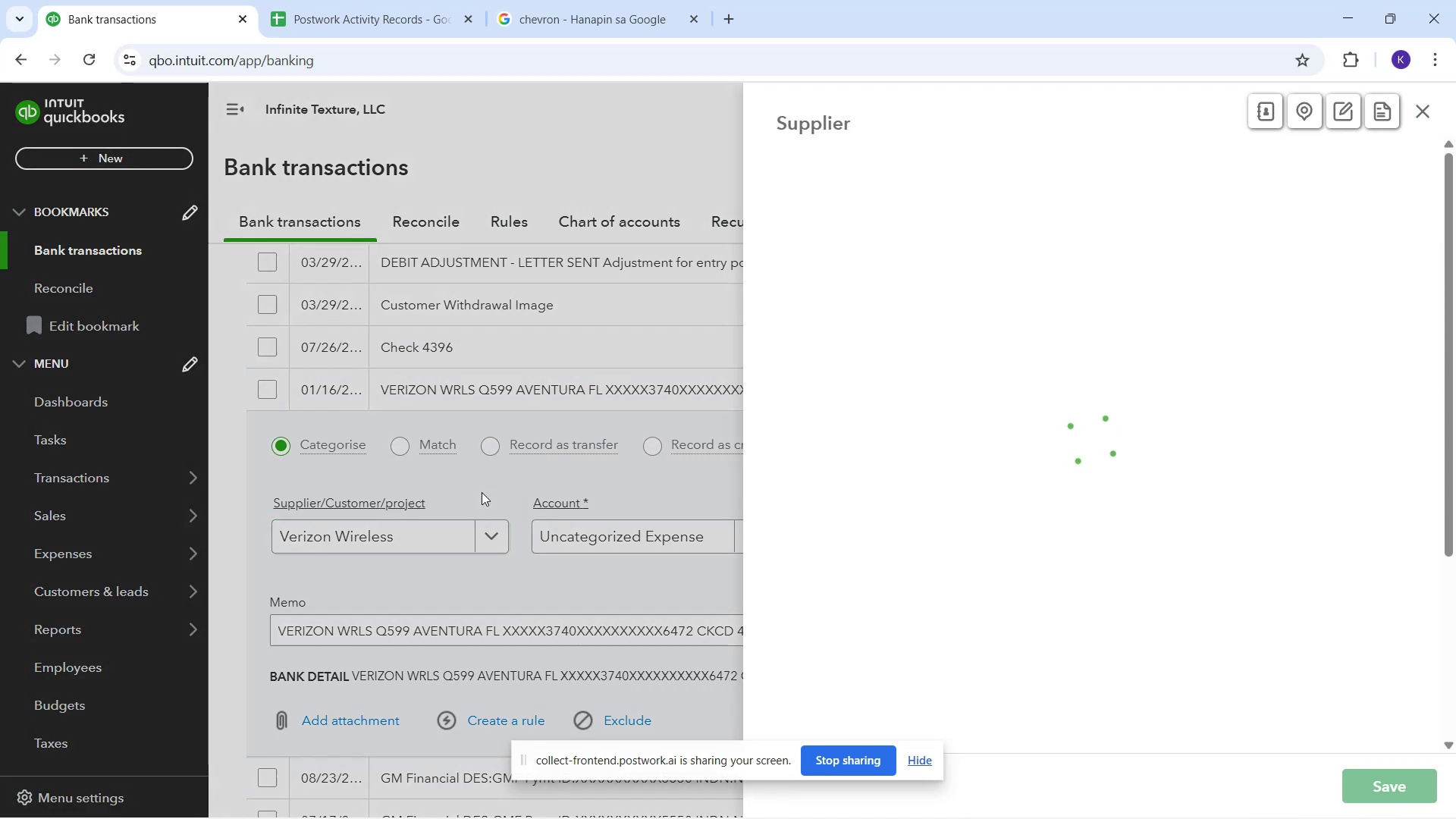 
mouse_move([1303, 780])
 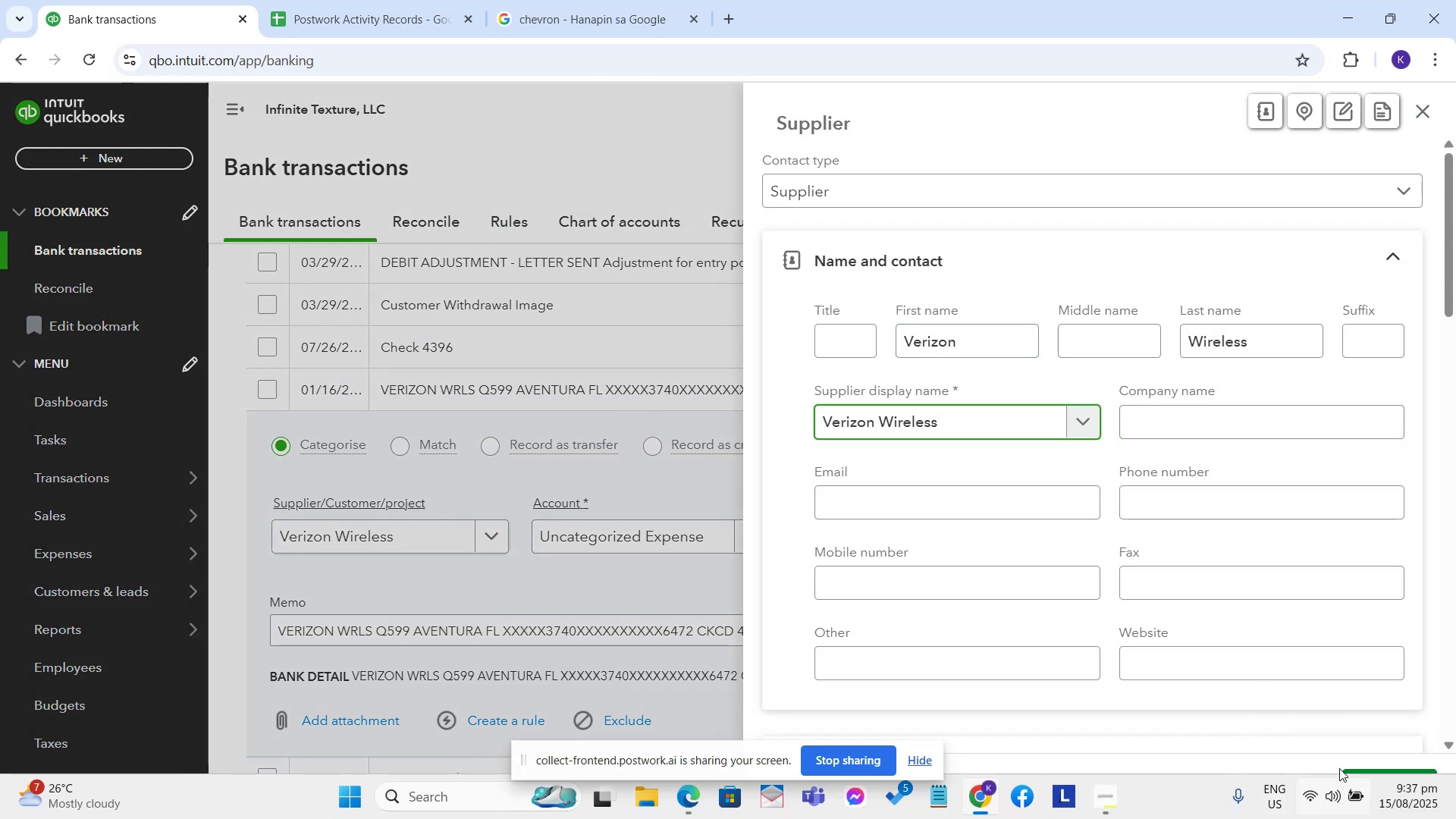 
mouse_move([1353, 766])
 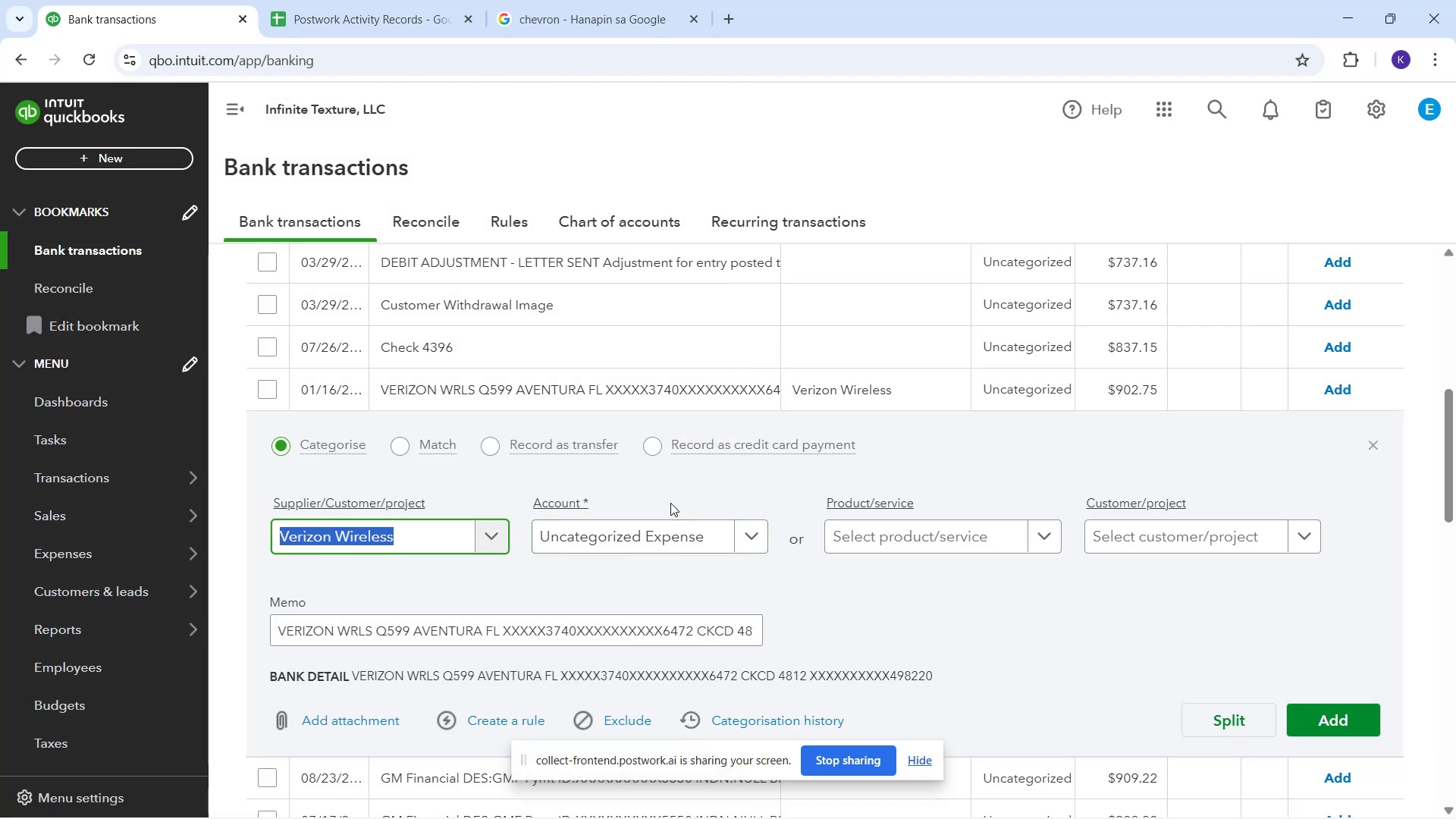 
mouse_move([644, 559])
 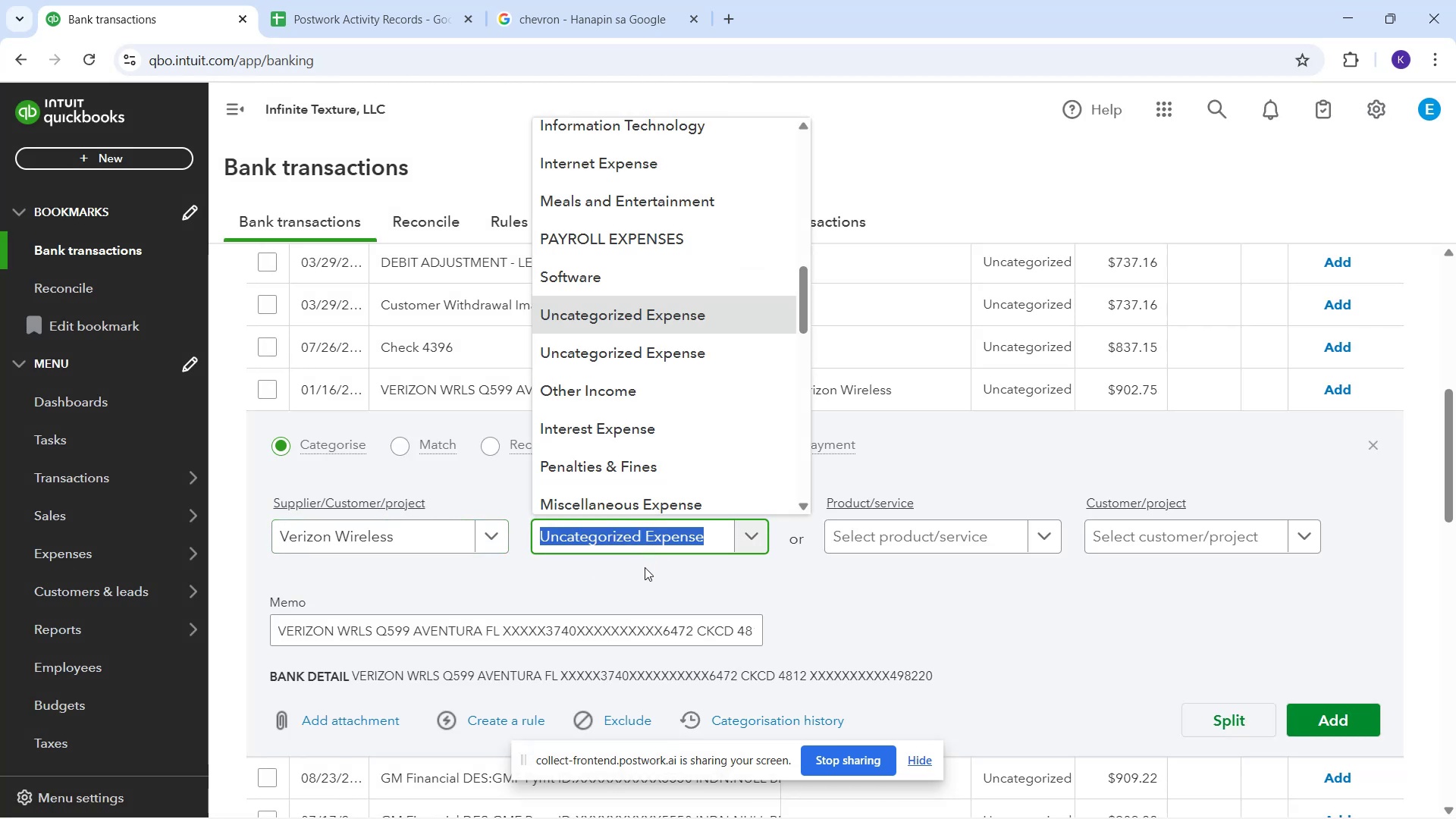 
type(uti)
 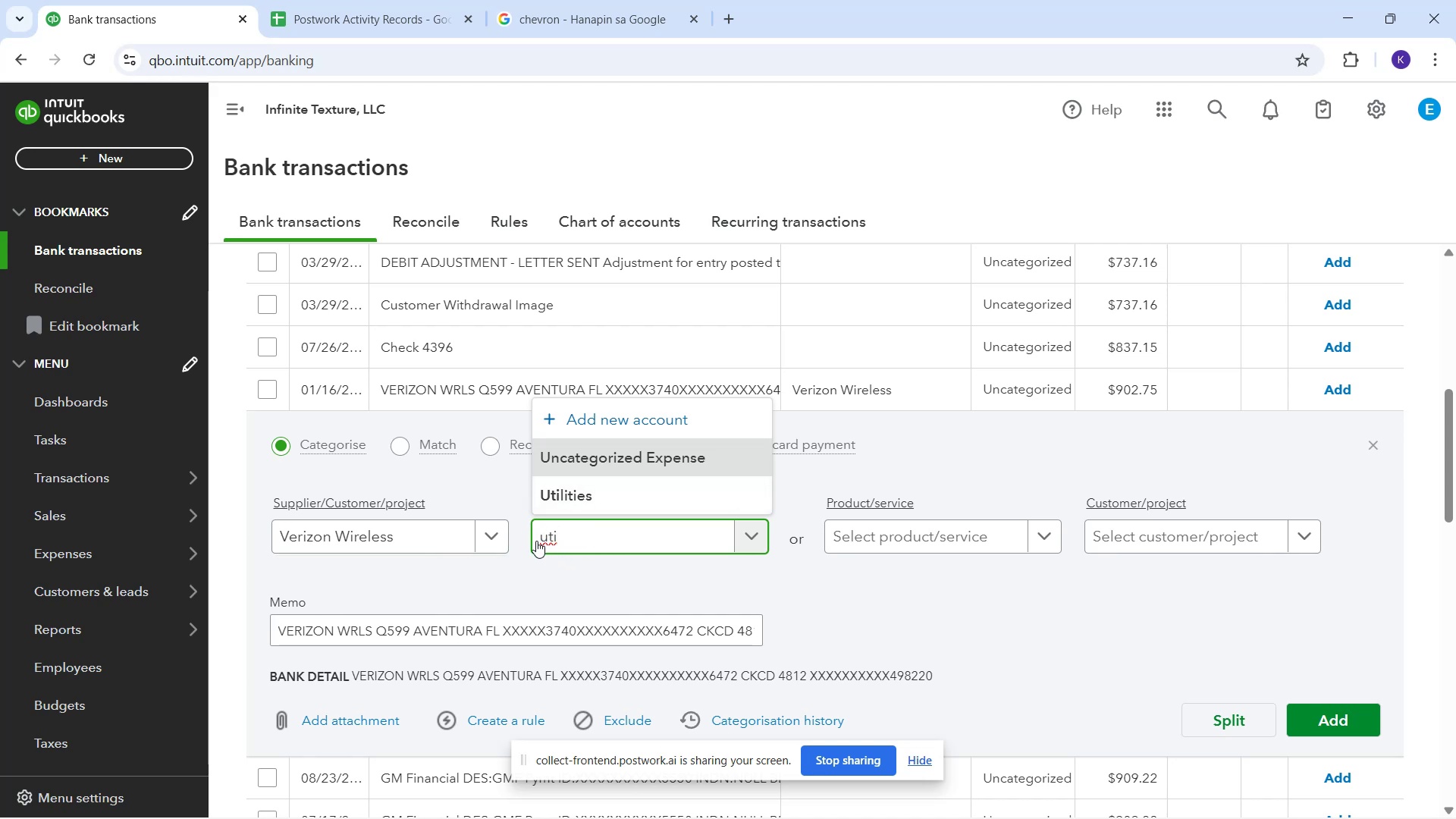 
wait(26.12)
 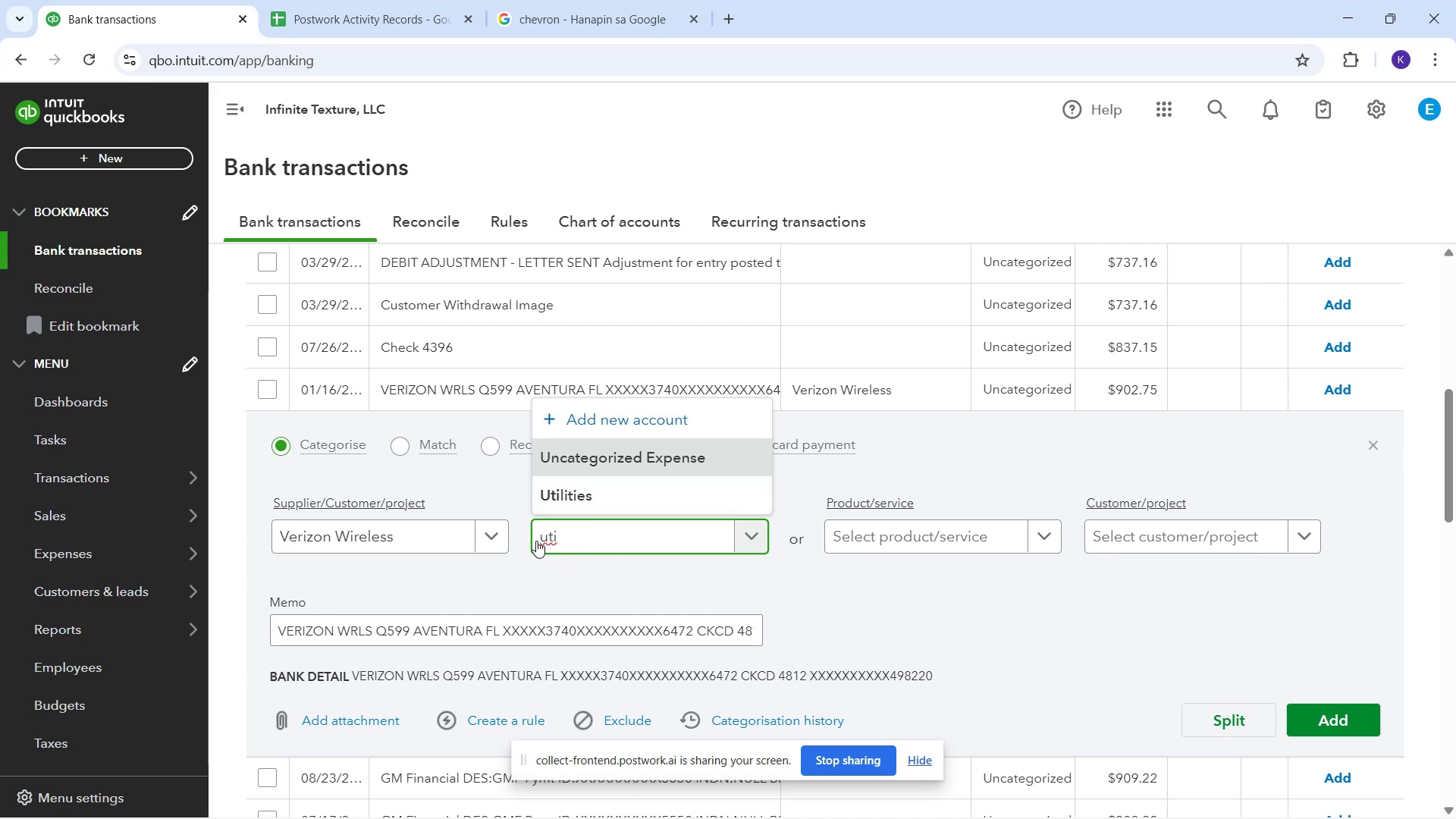 
key(Backspace)
key(Backspace)
key(Backspace)
type(inter)
 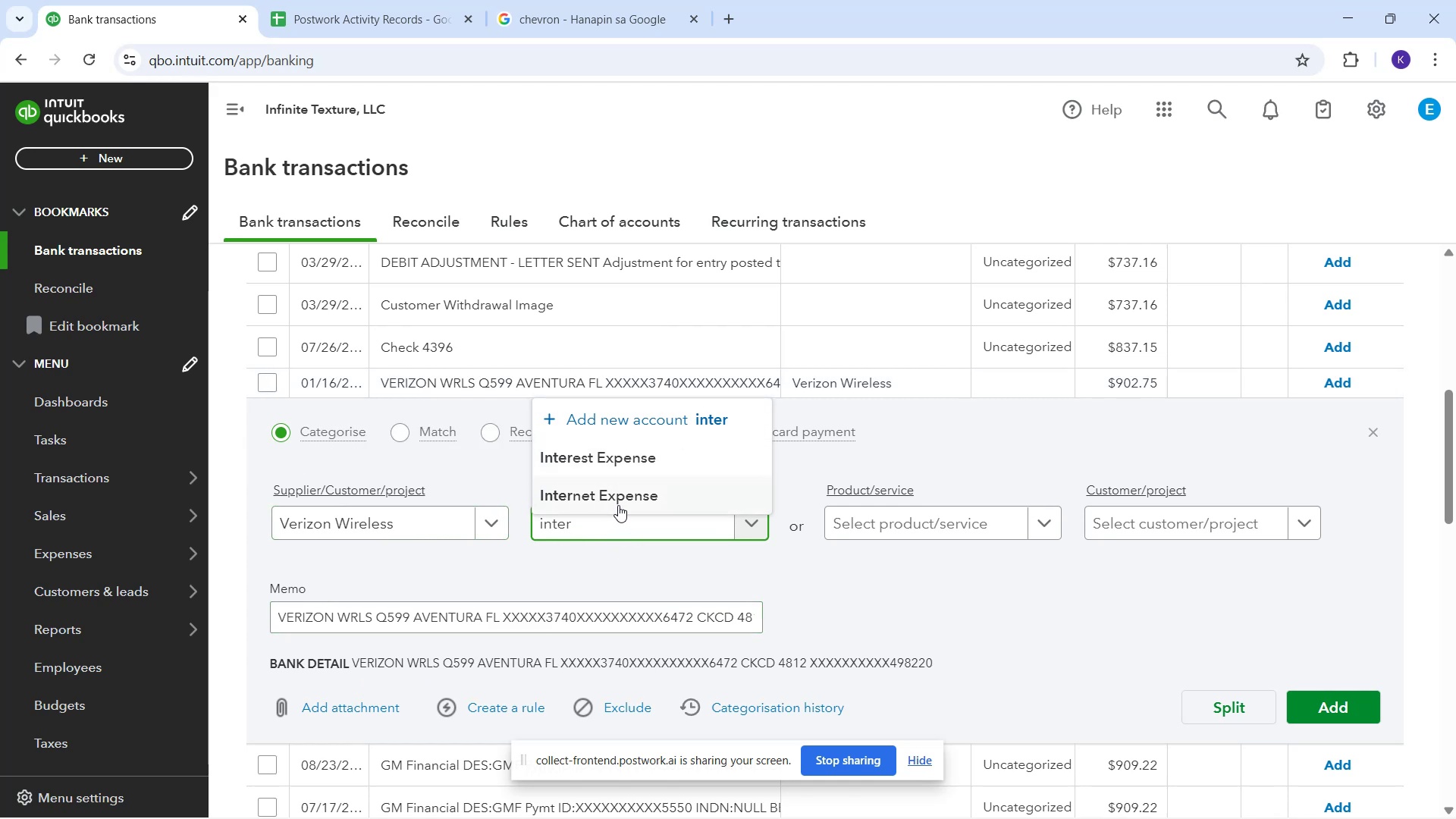 
wait(46.17)
 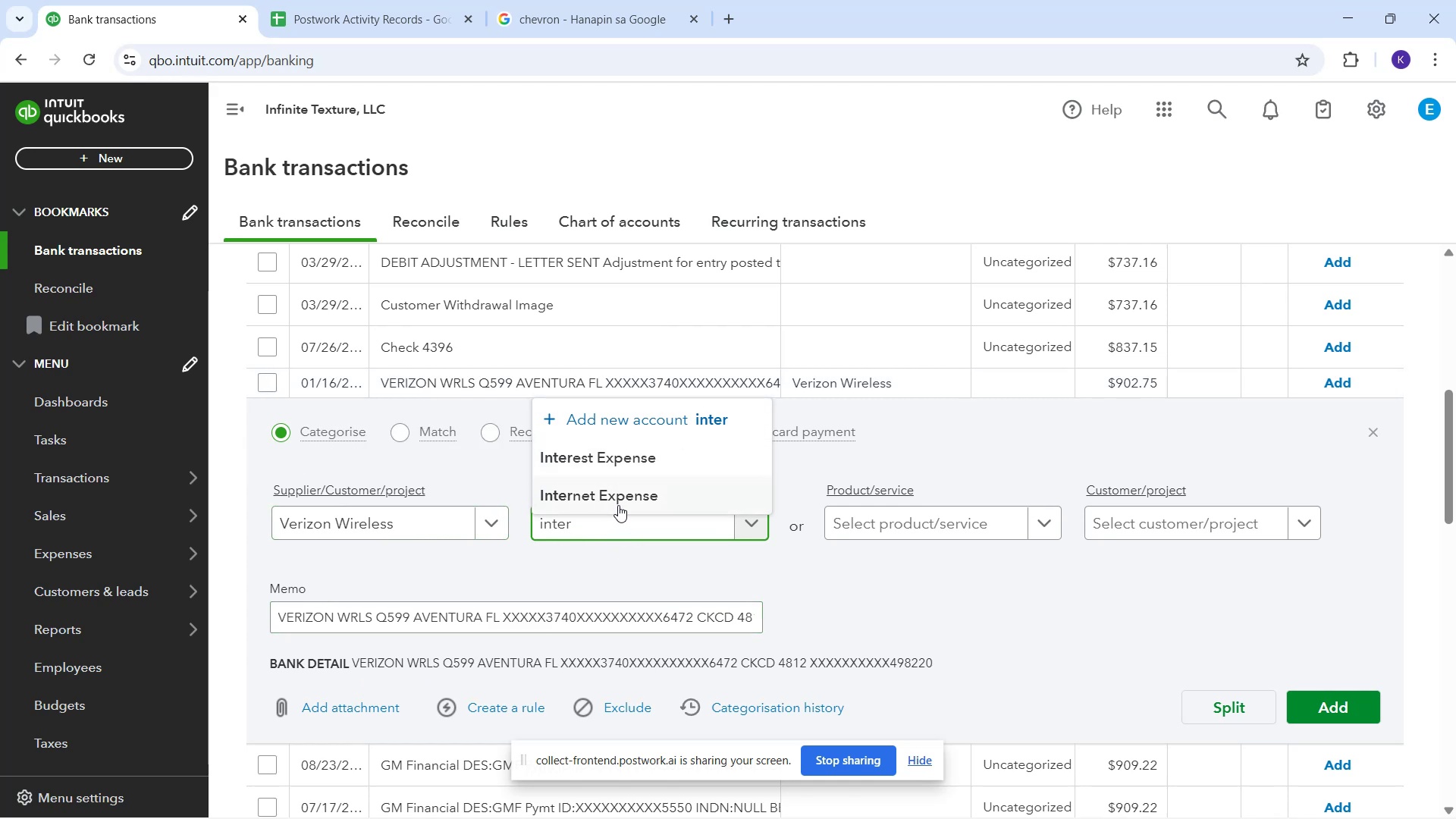 
left_click_drag(start_coordinate=[593, 491], to_coordinate=[598, 488])
 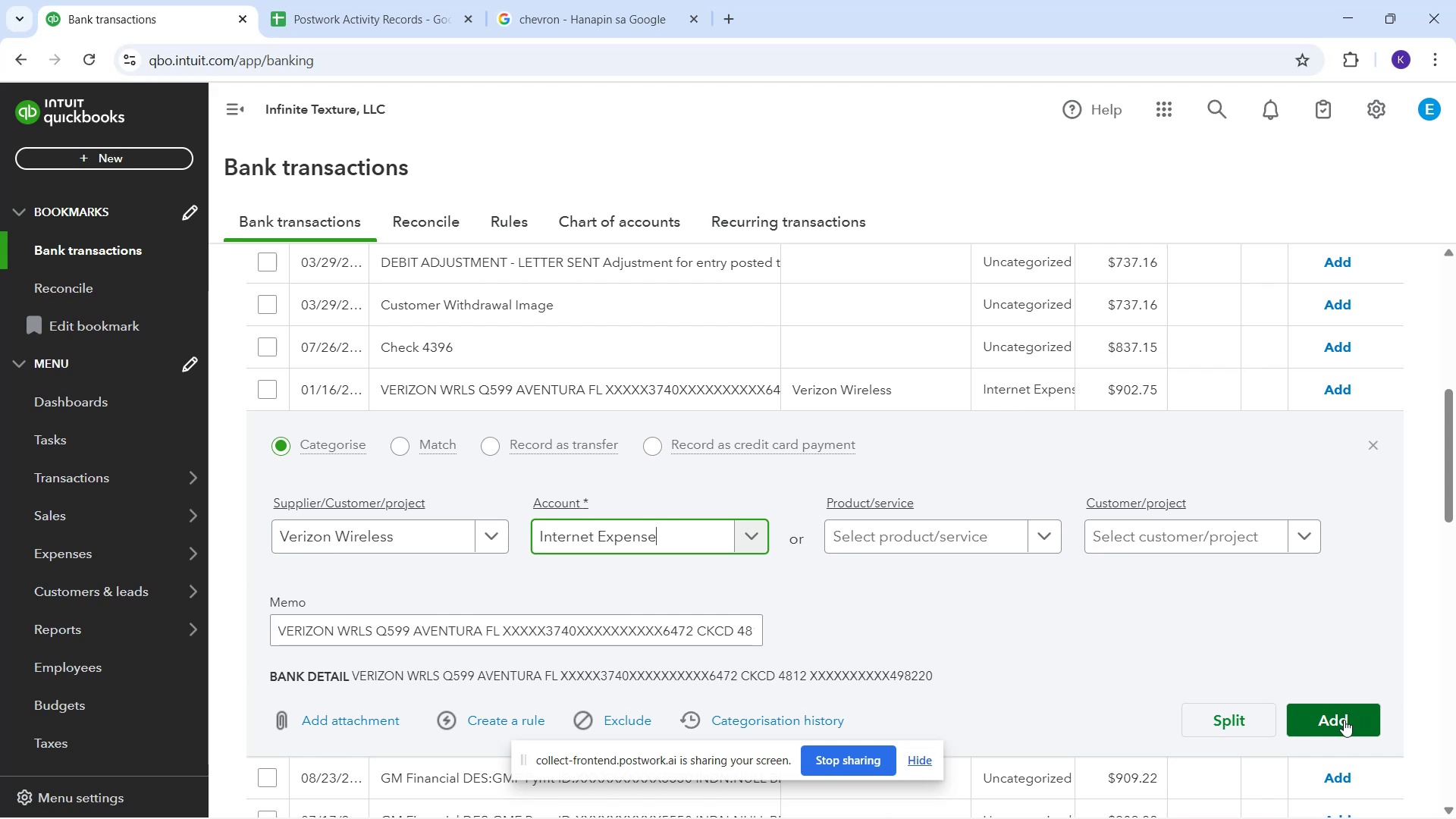 
wait(12.81)
 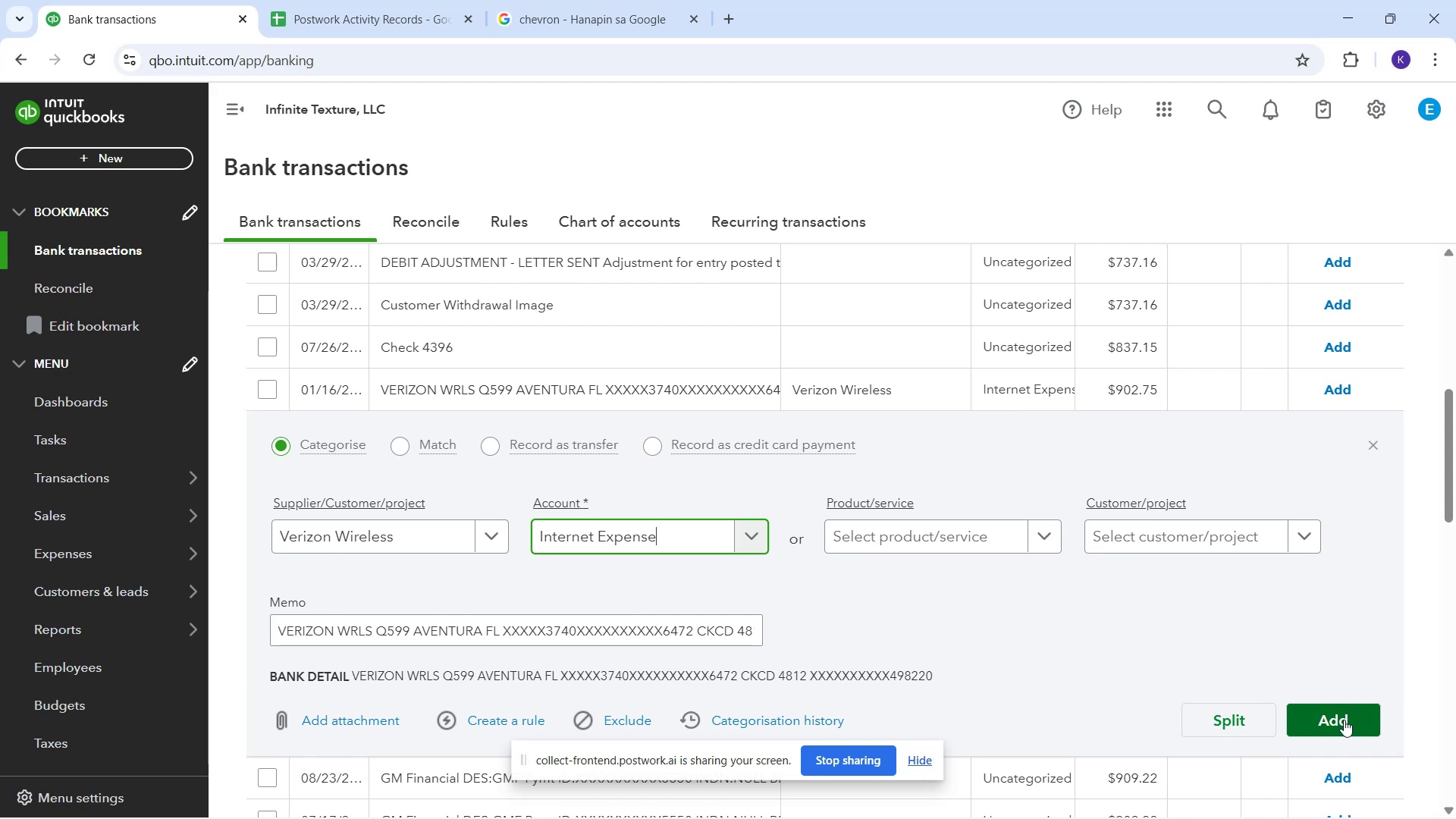 
scroll: coordinate [701, 627], scroll_direction: down, amount: 10.0
 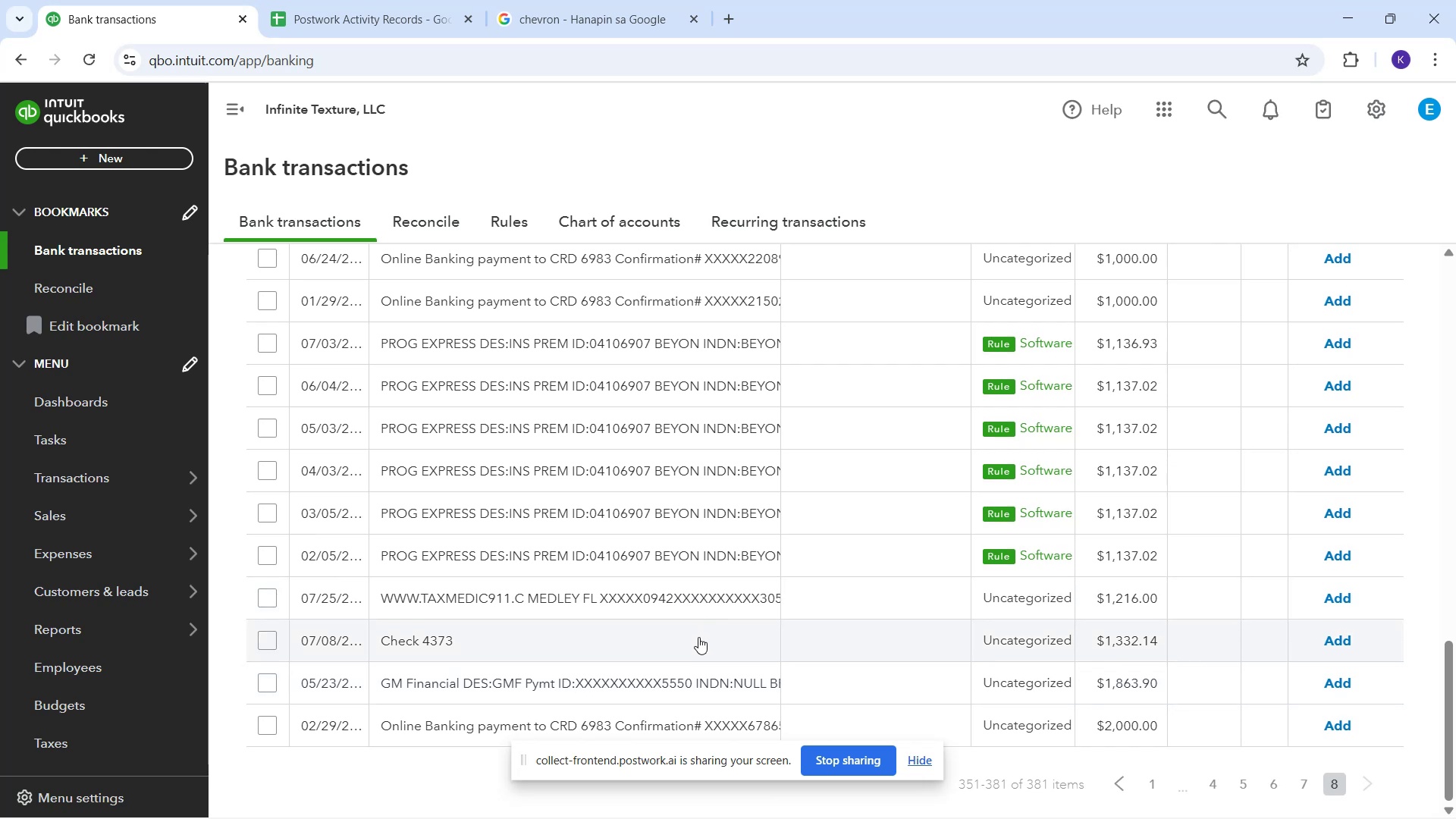 
scroll: coordinate [639, 721], scroll_direction: down, amount: 1.0
 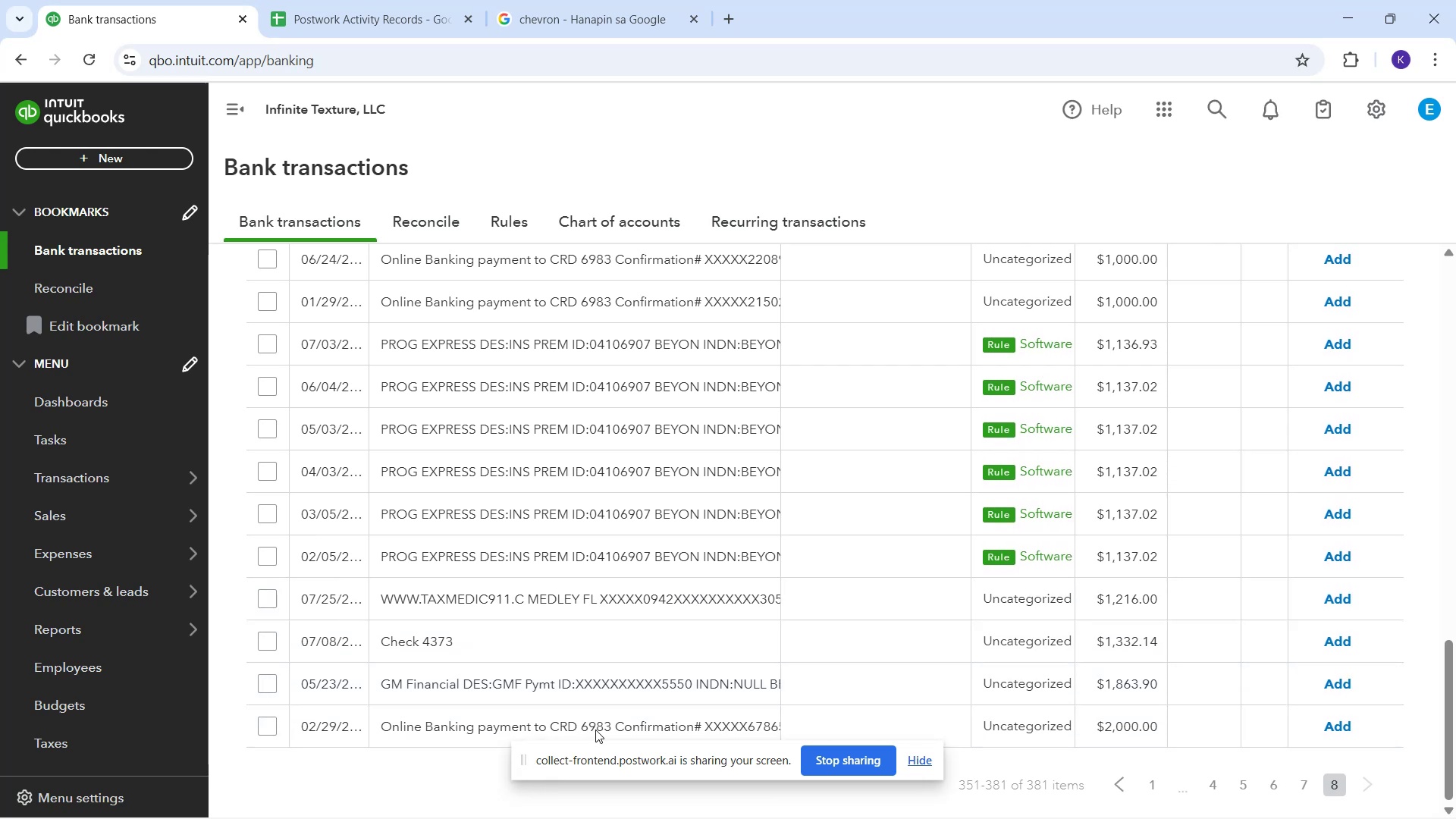 
scroll: coordinate [651, 718], scroll_direction: up, amount: 4.0
 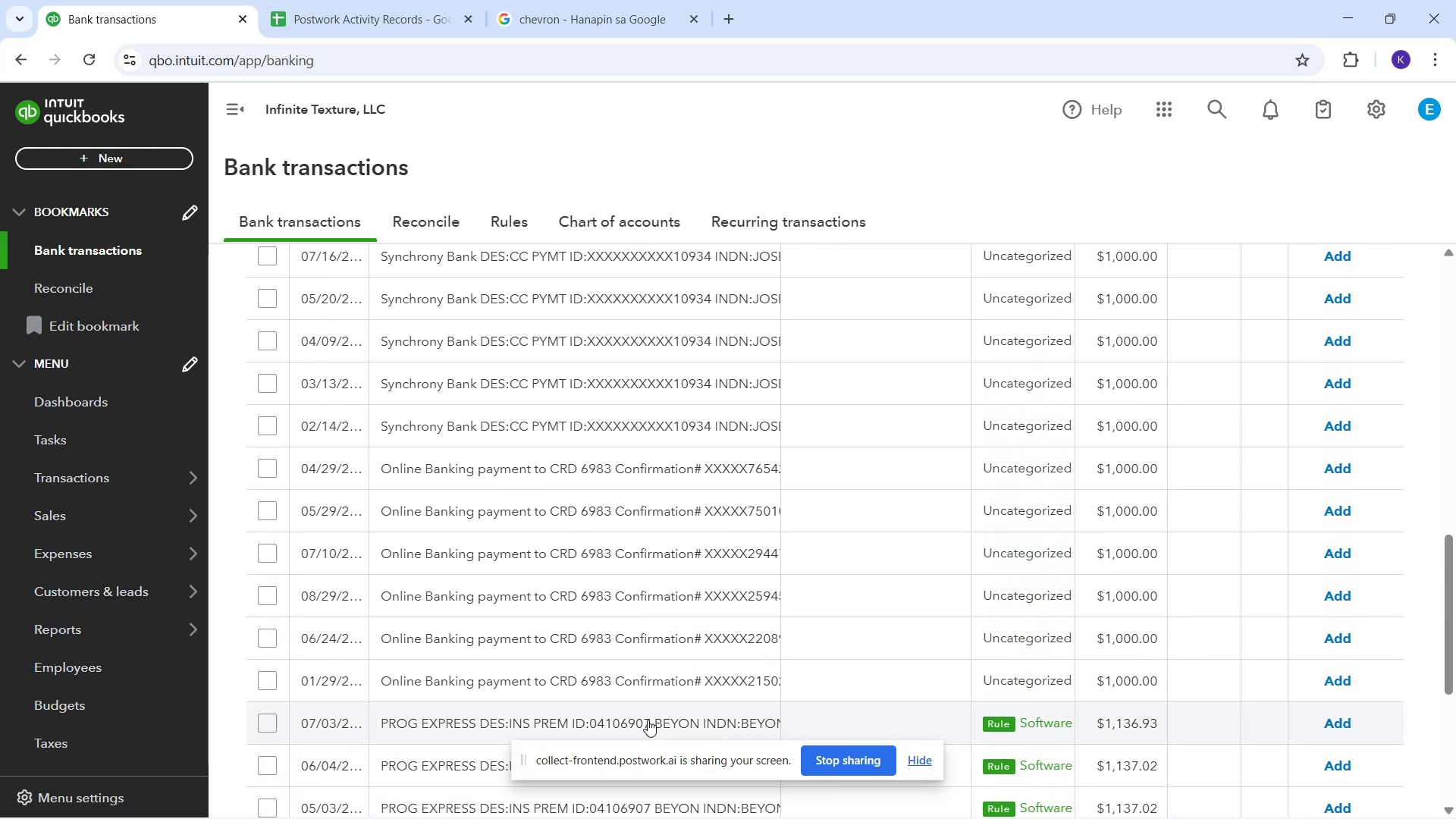 
scroll: coordinate [1455, 790], scroll_direction: down, amount: 13.0
 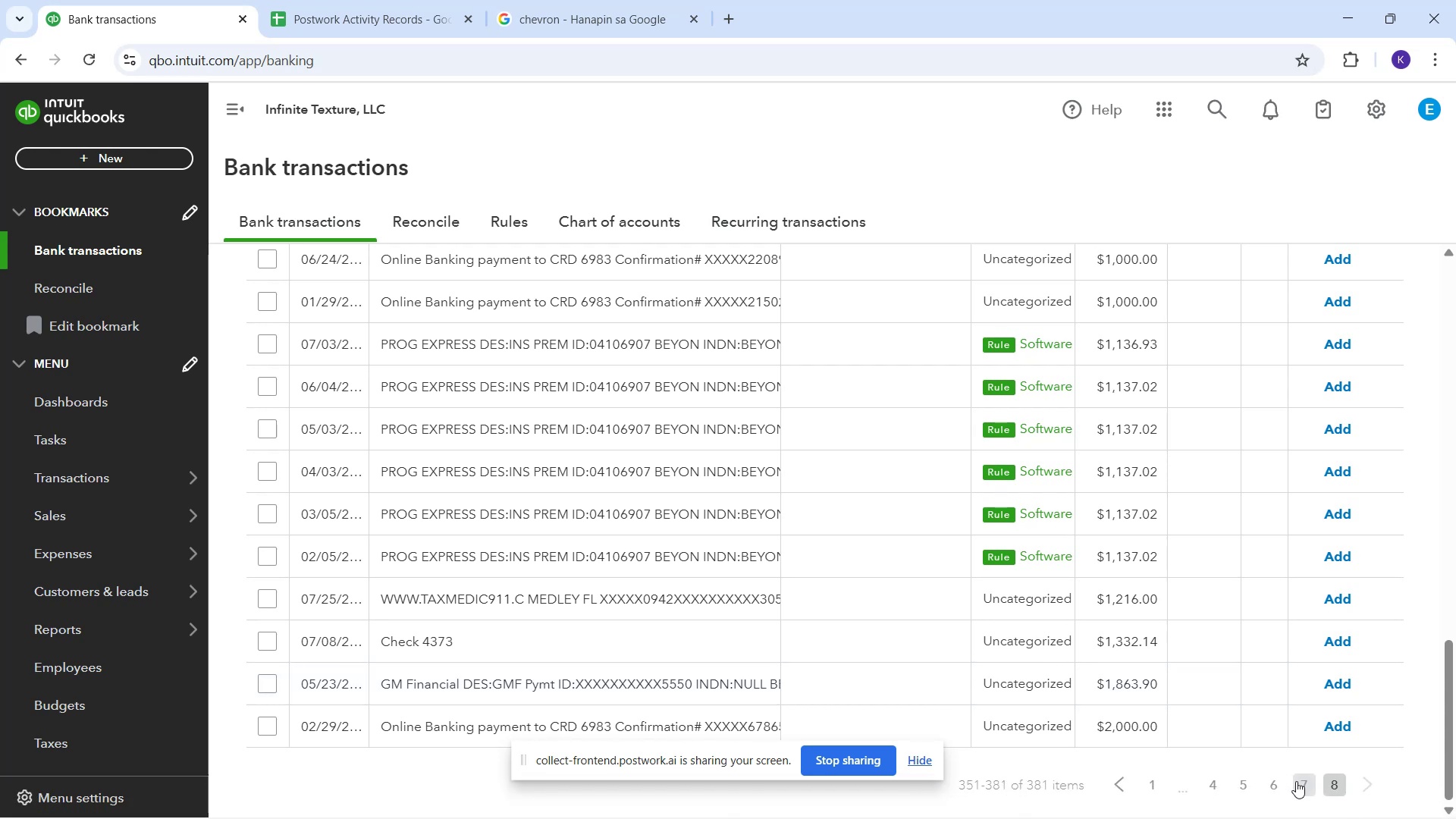 
left_click_drag(start_coordinate=[1309, 778], to_coordinate=[1313, 777])
 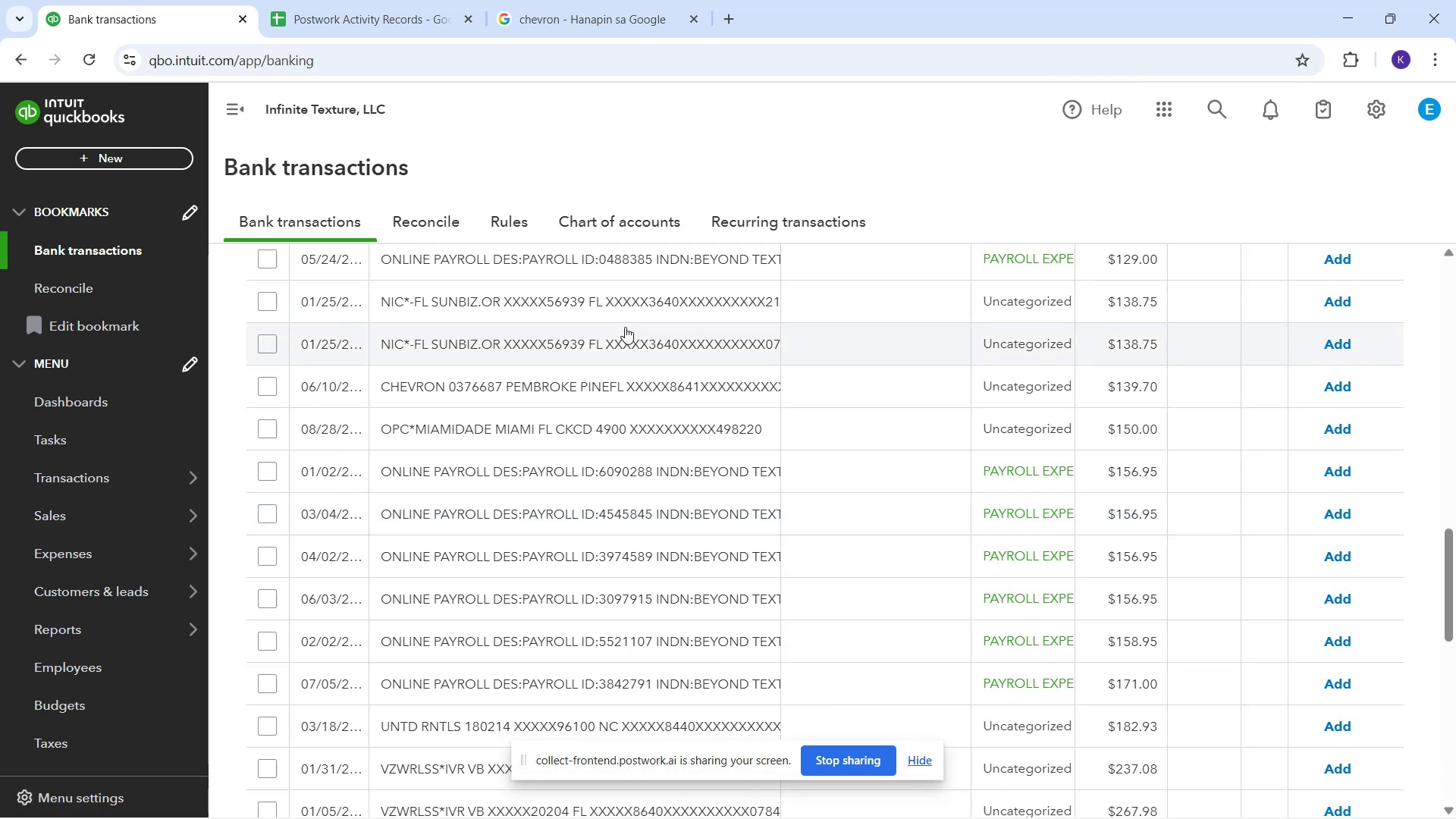 
scroll: coordinate [503, 435], scroll_direction: up, amount: 5.0
 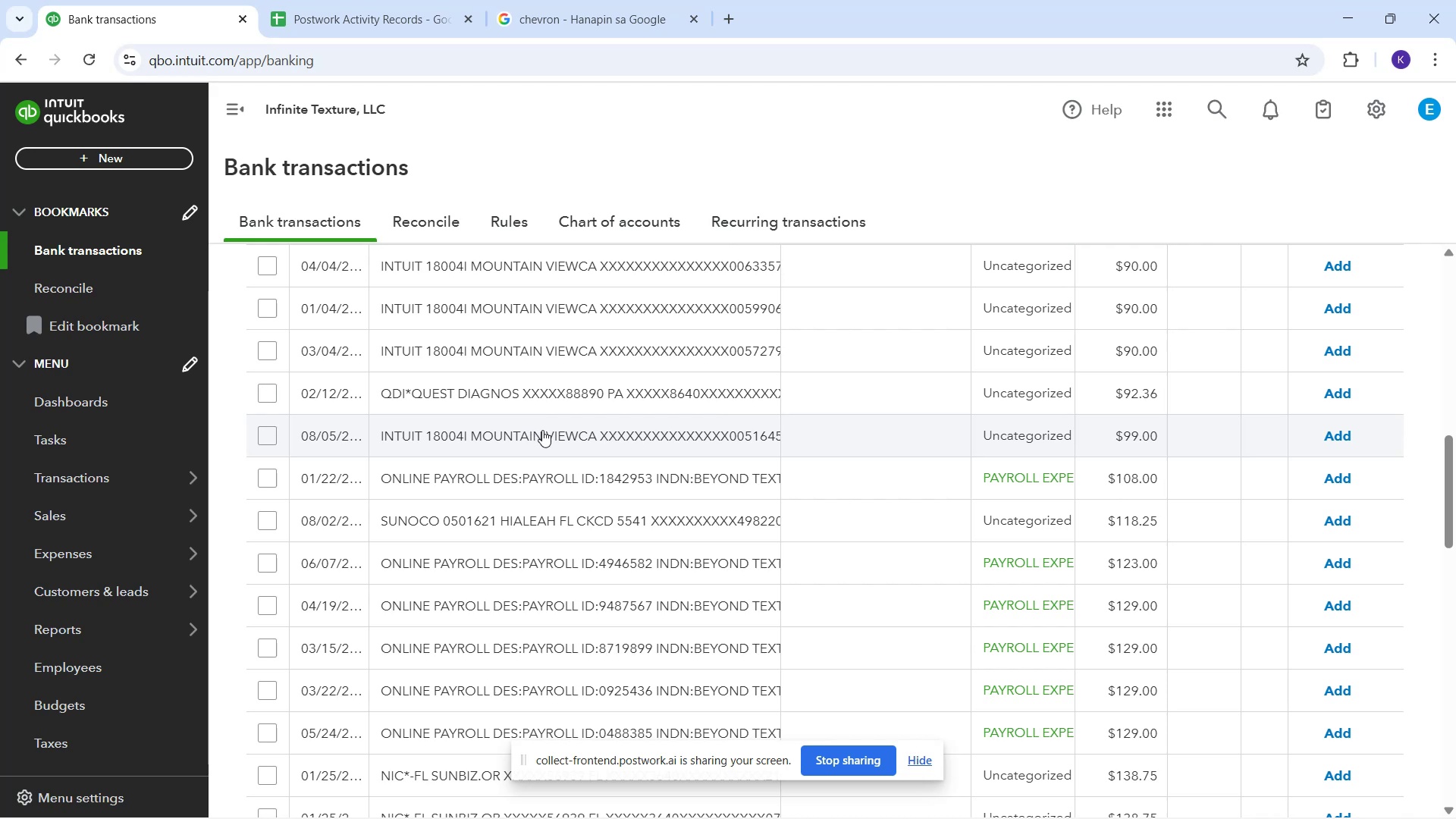 
scroll: coordinate [544, 454], scroll_direction: down, amount: 4.0
 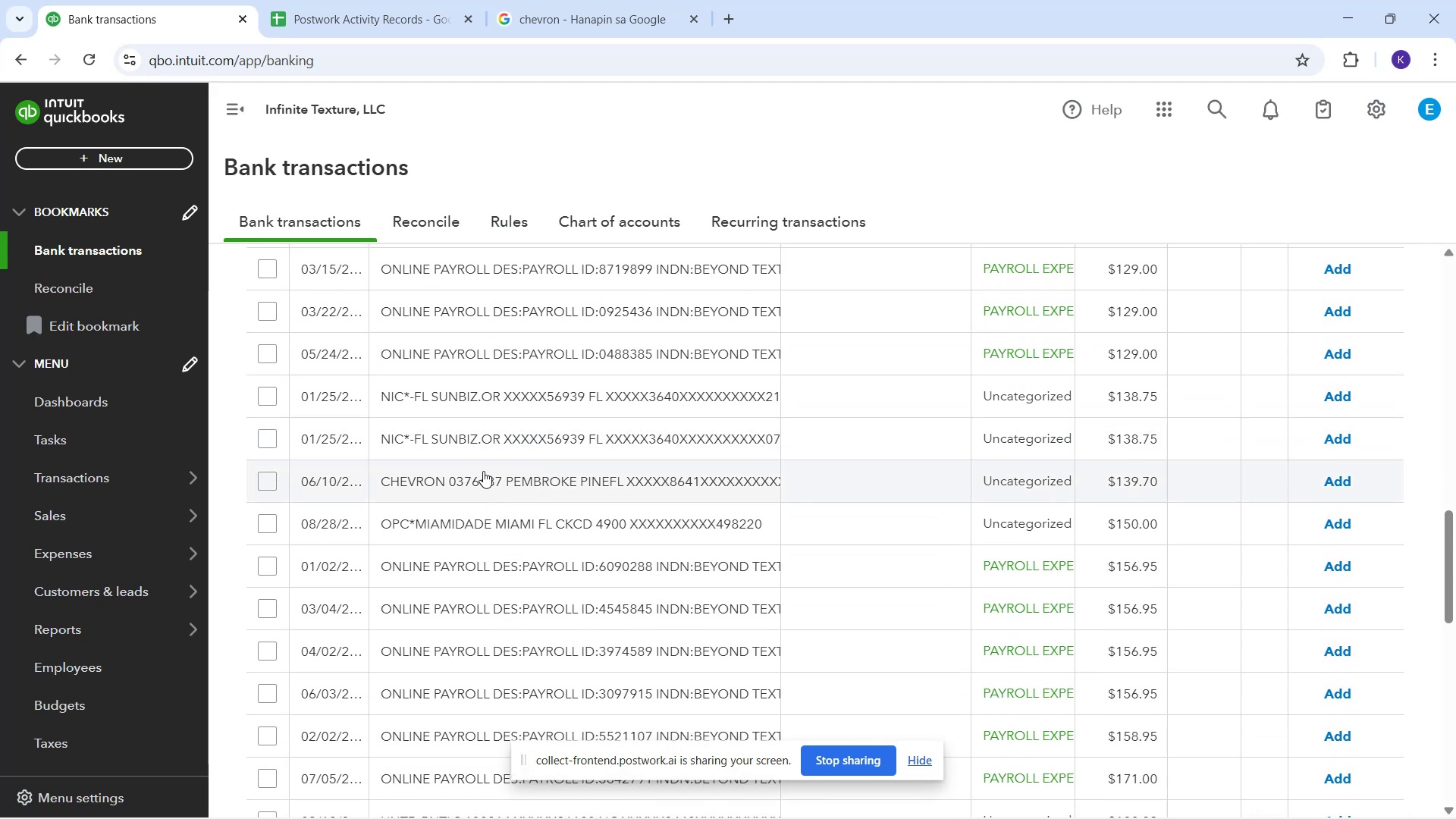 
scroll: coordinate [498, 444], scroll_direction: up, amount: 6.0
 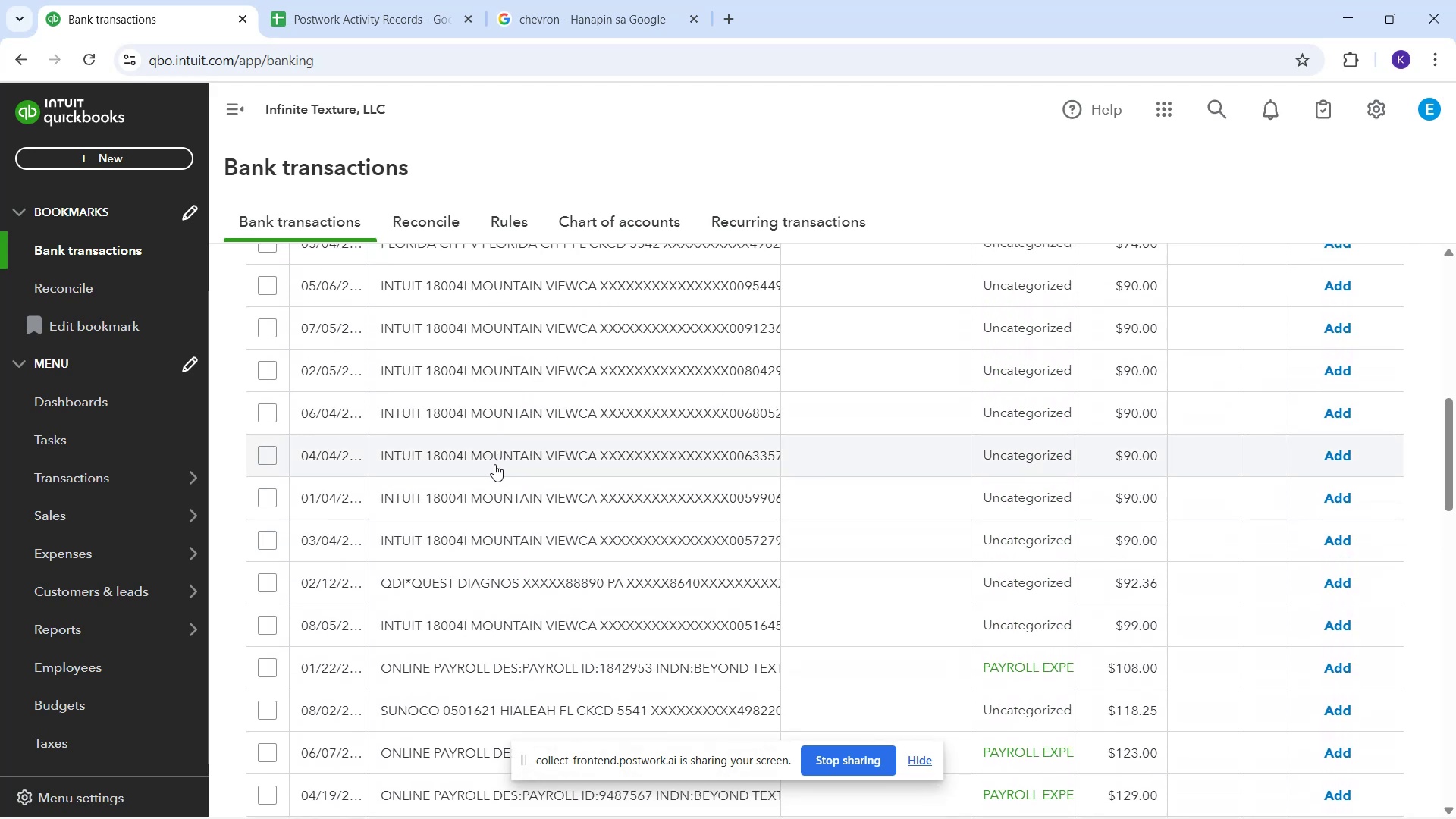 
scroll: coordinate [519, 507], scroll_direction: down, amount: 6.0
 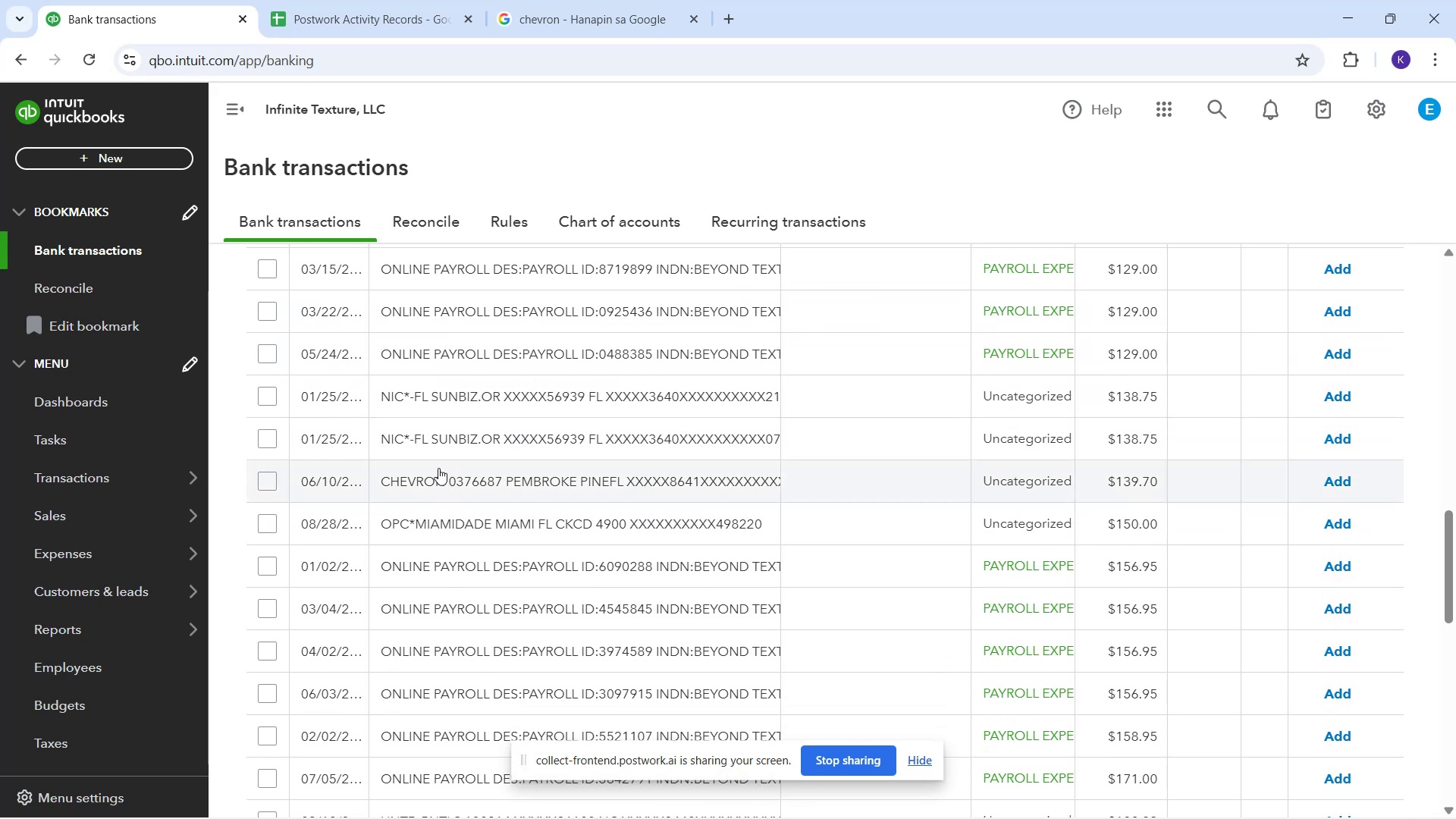 
wait(10.95)
 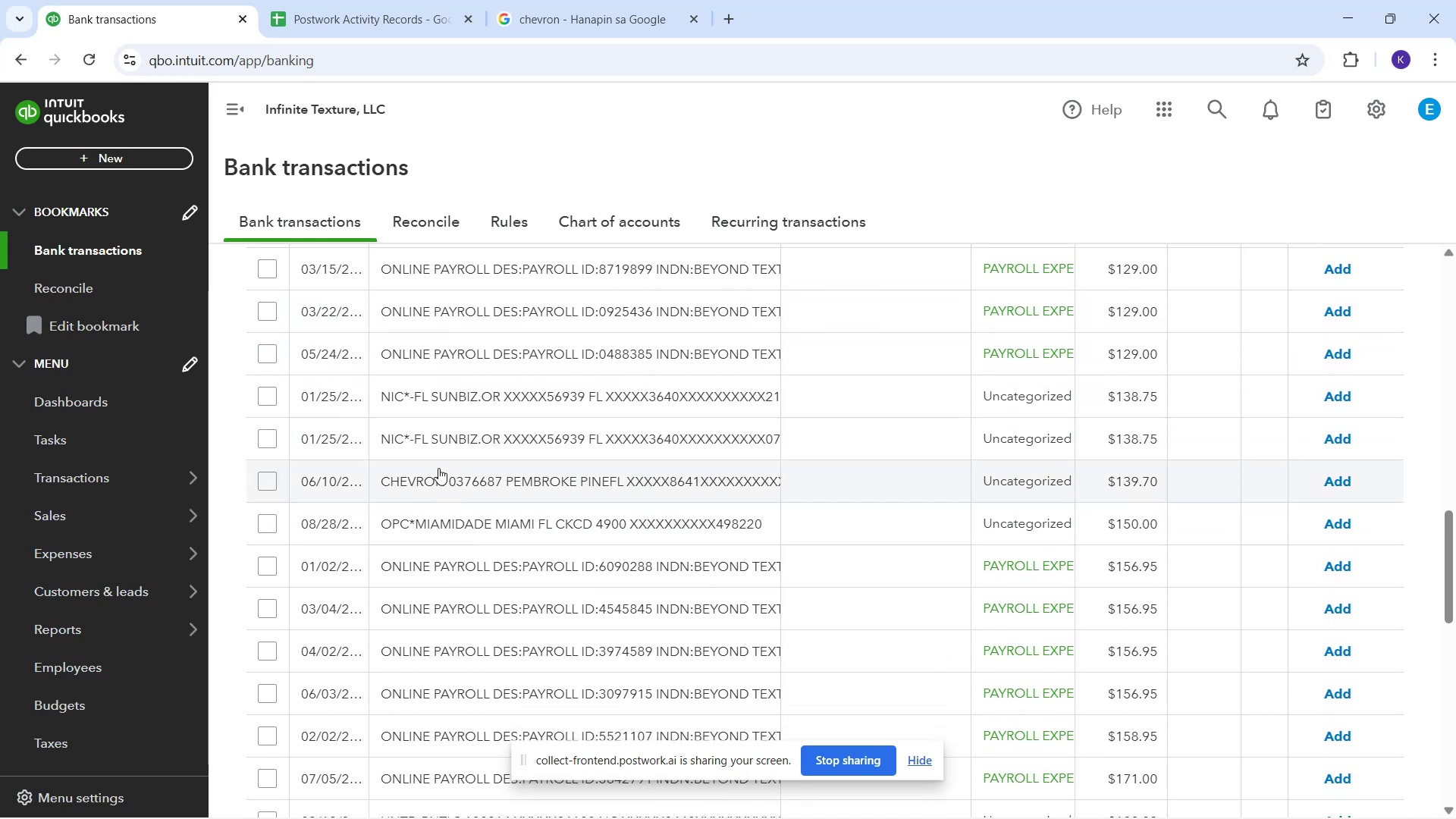 
scroll: coordinate [576, 535], scroll_direction: up, amount: 4.0
 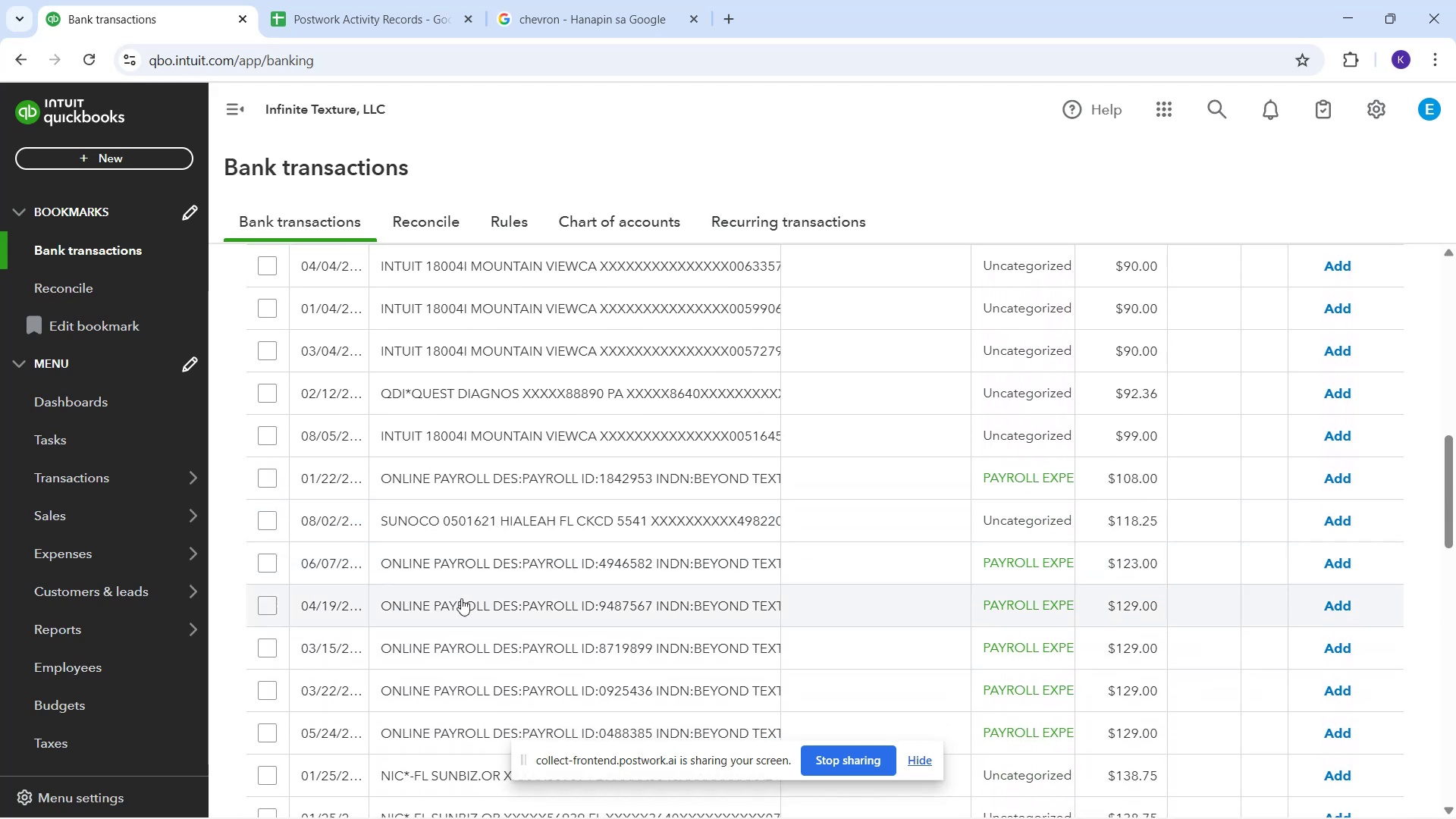 
scroll: coordinate [1247, 684], scroll_direction: down, amount: 17.0
 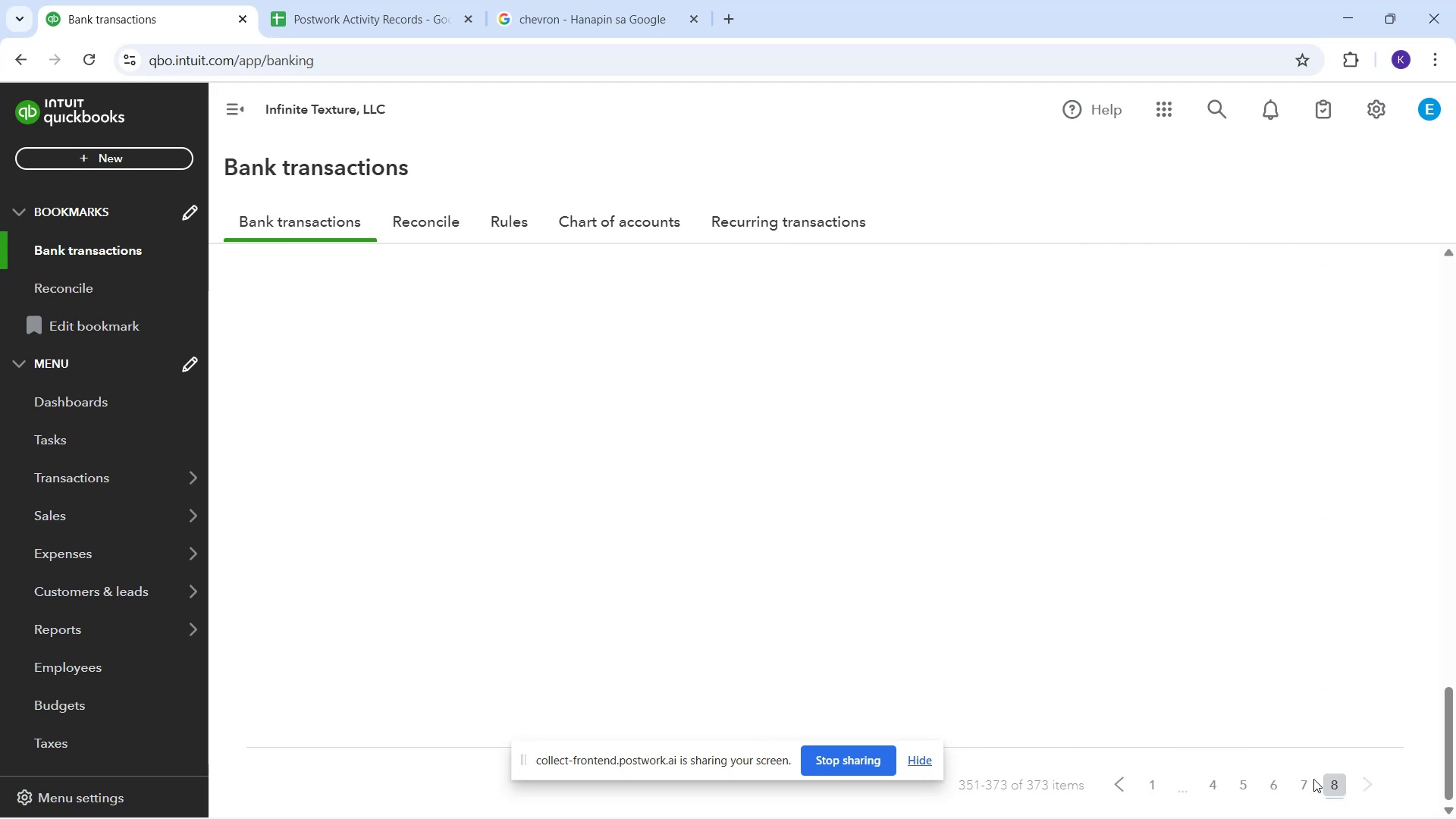 
wait(7.28)
 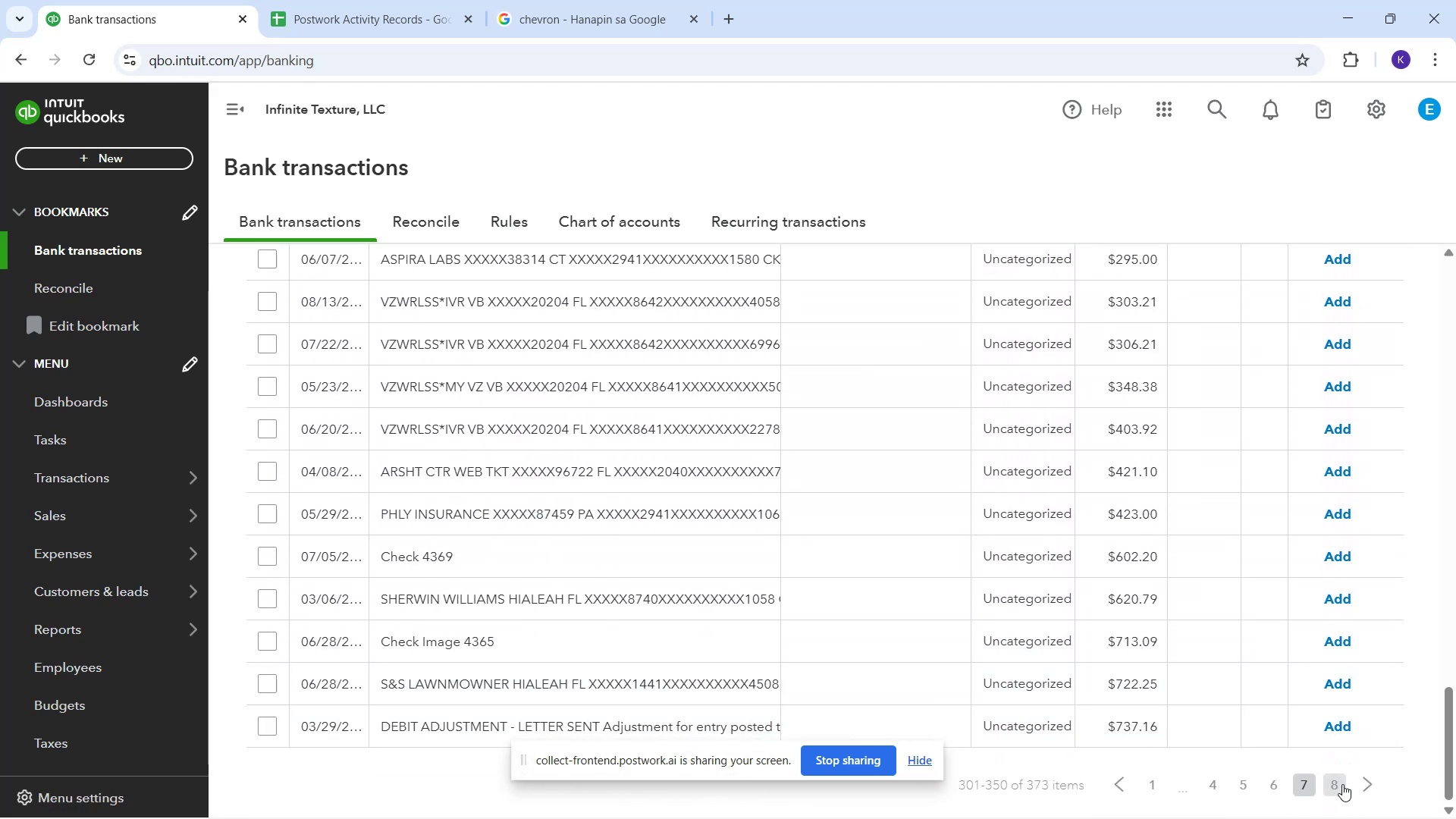 
scroll: coordinate [618, 596], scroll_direction: down, amount: 1.0
 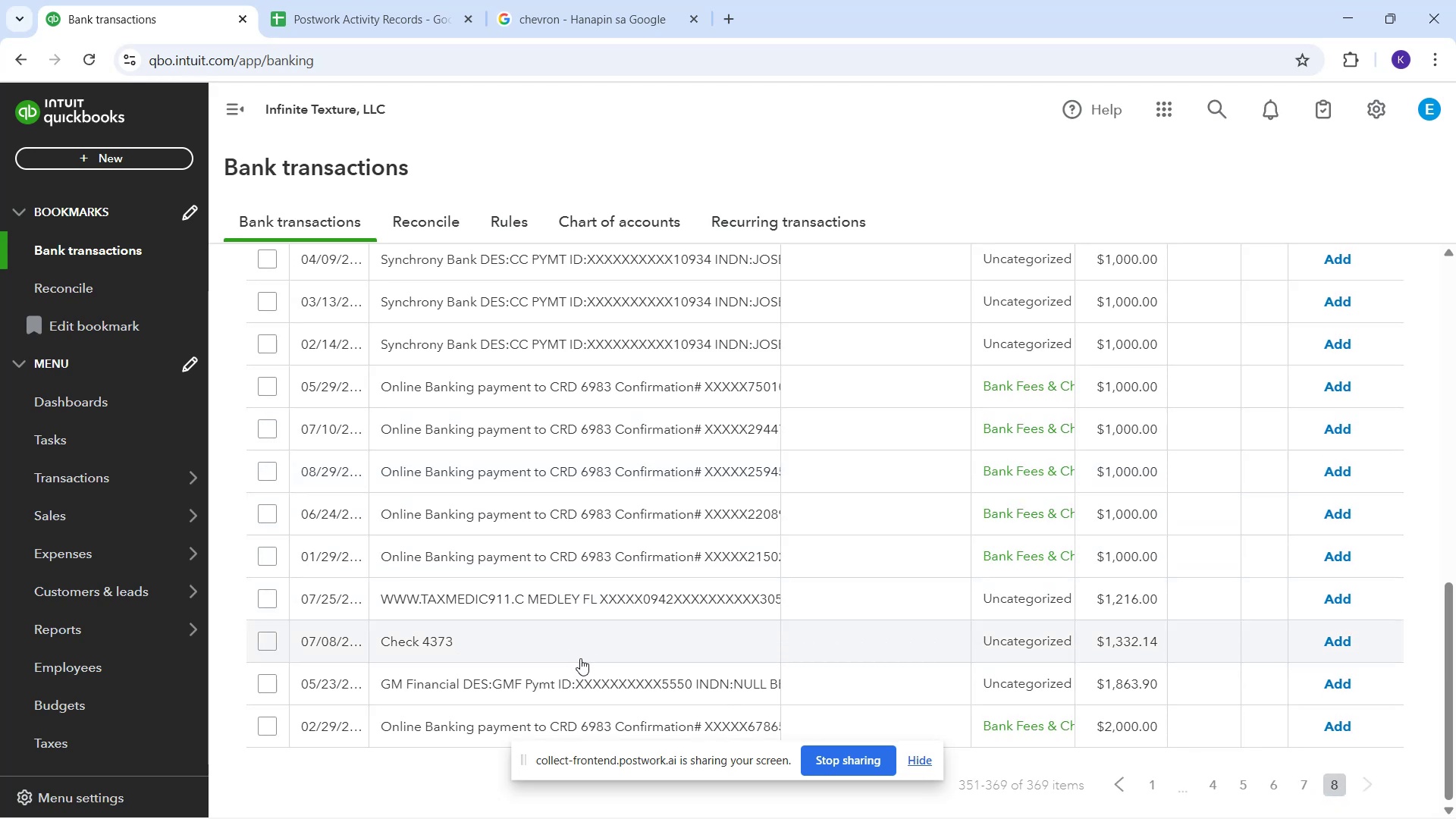 
wait(9.37)
 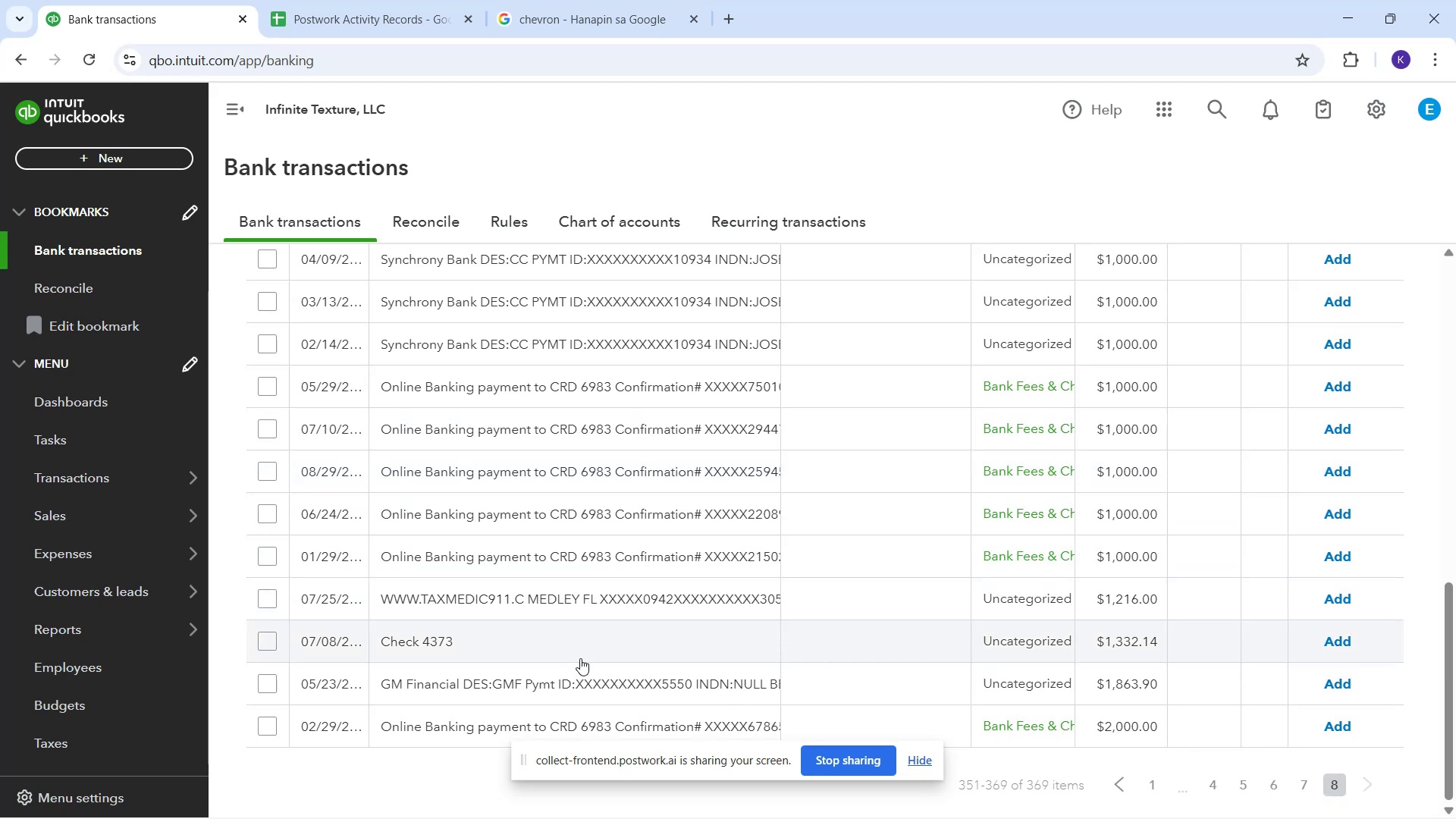 
scroll: coordinate [833, 406], scroll_direction: up, amount: 9.0
 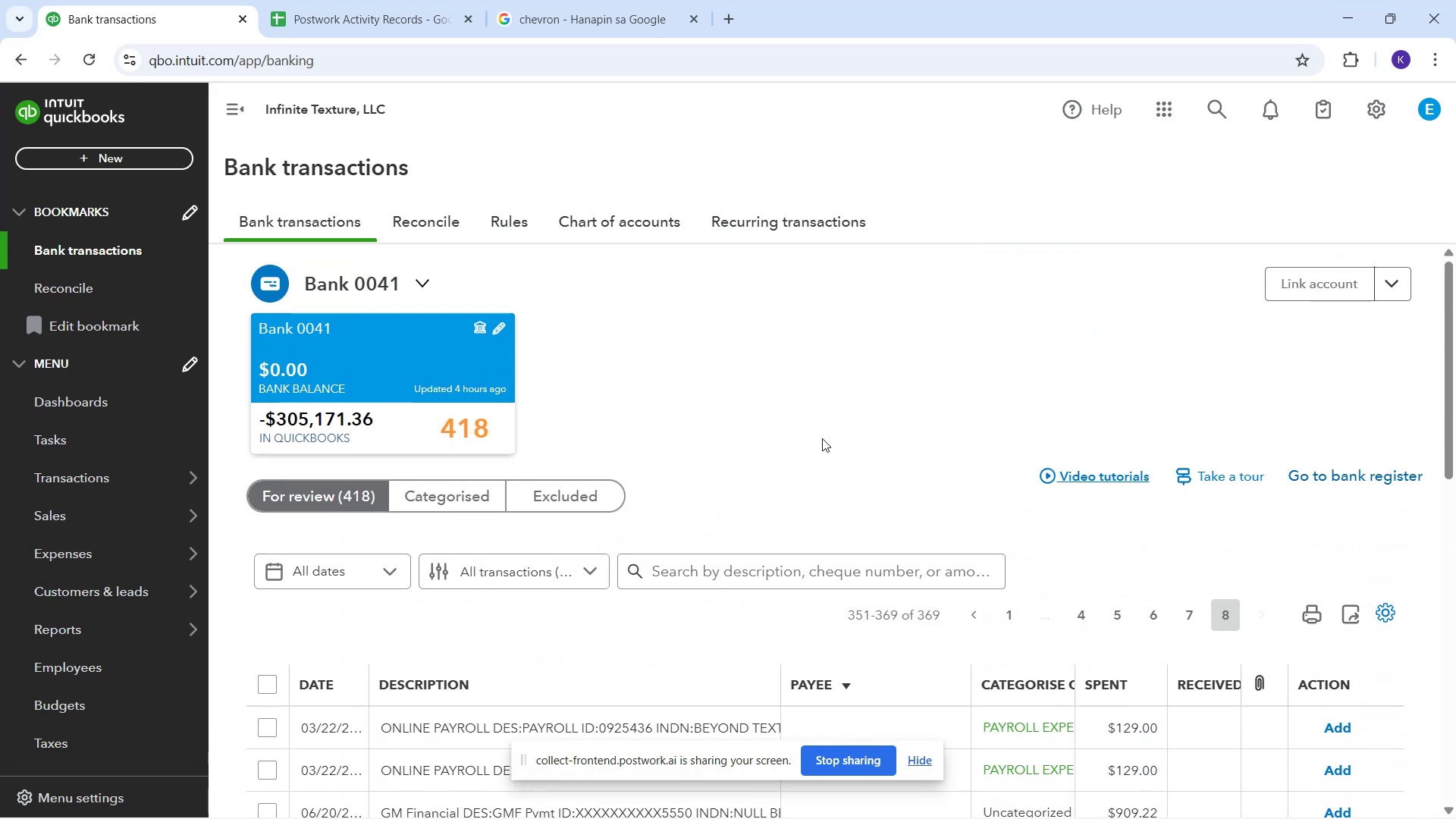 
scroll: coordinate [619, 529], scroll_direction: down, amount: 4.0
 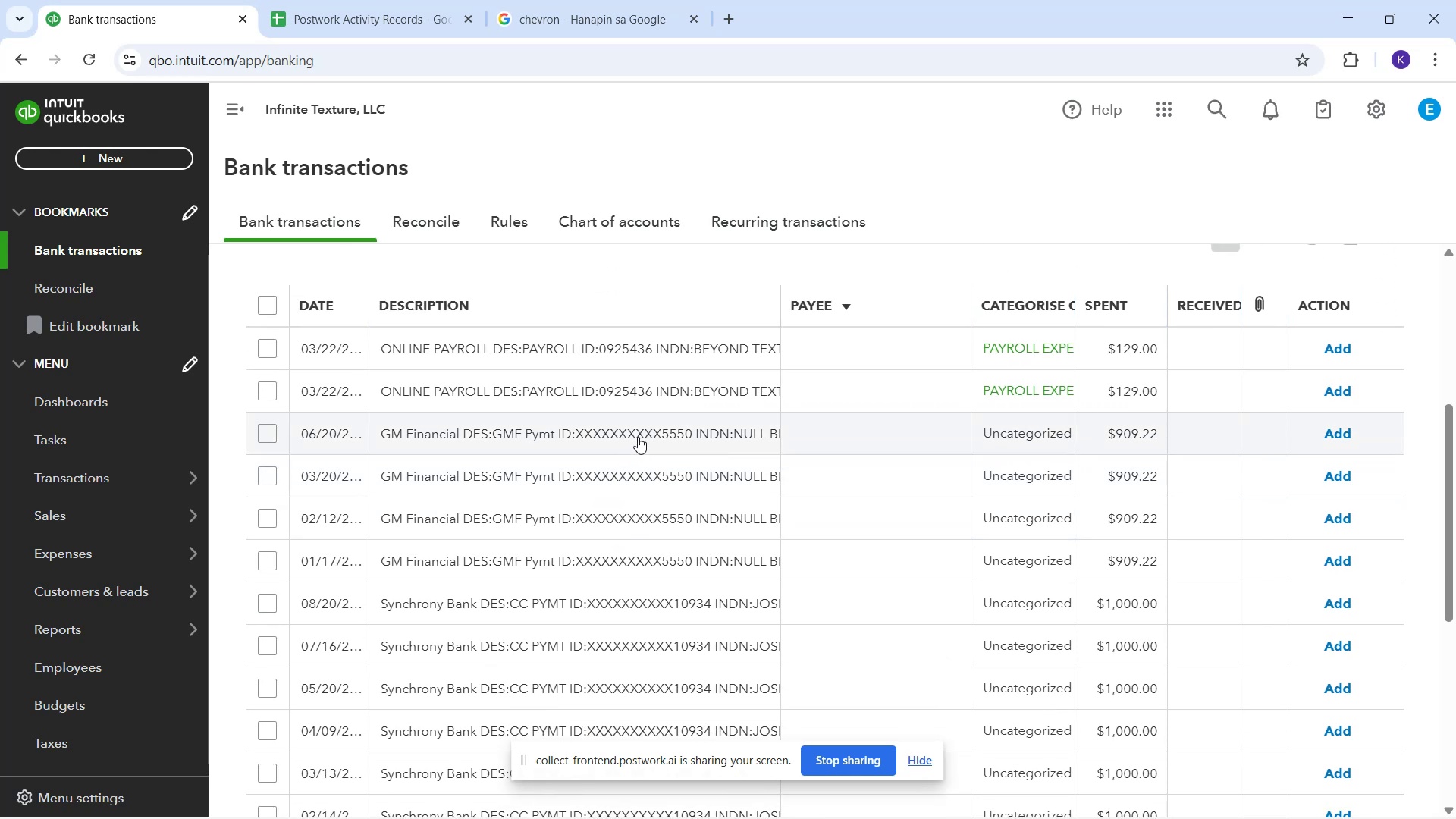 
wait(6.71)
 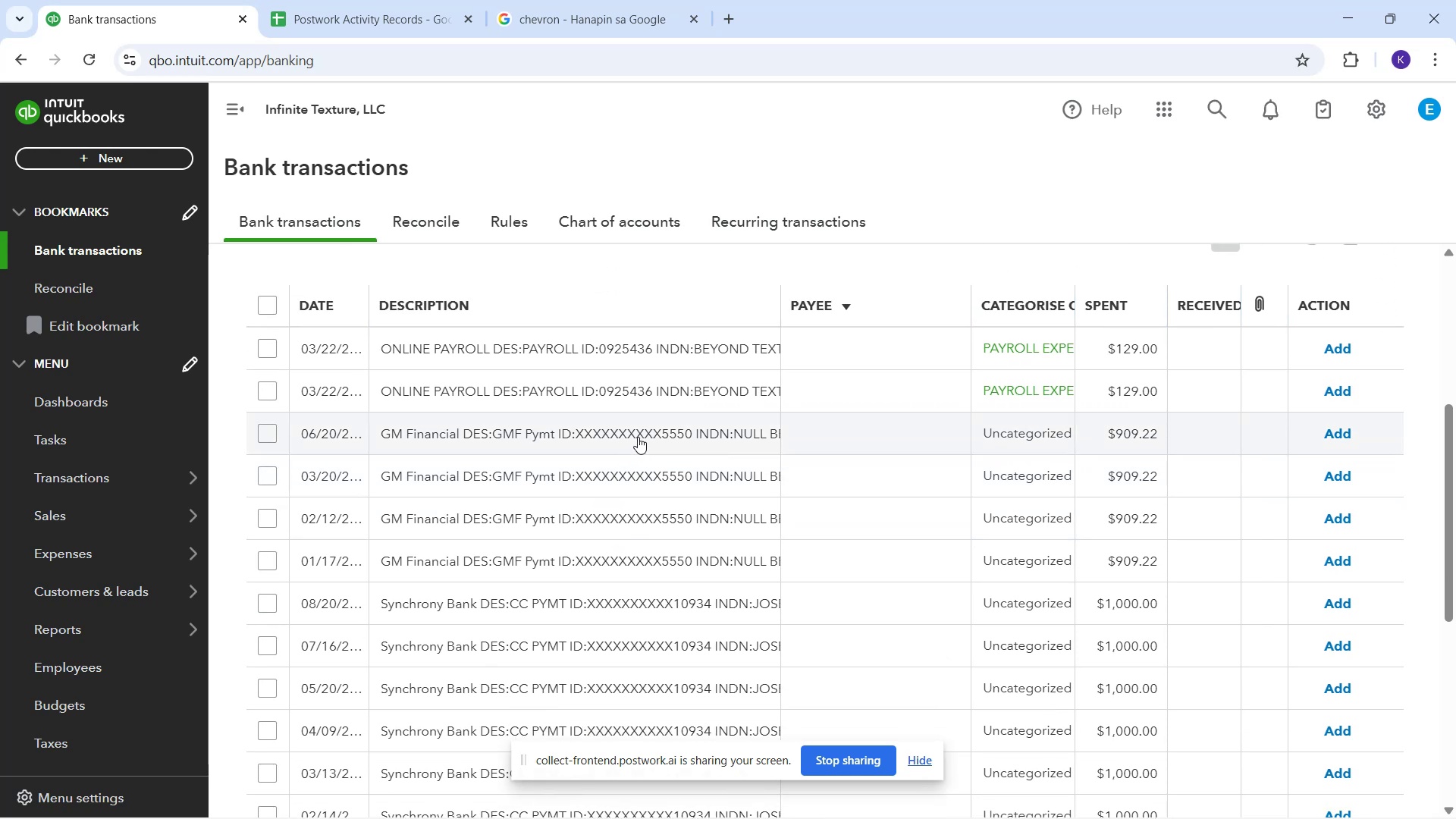 
scroll: coordinate [686, 473], scroll_direction: down, amount: 1.0
 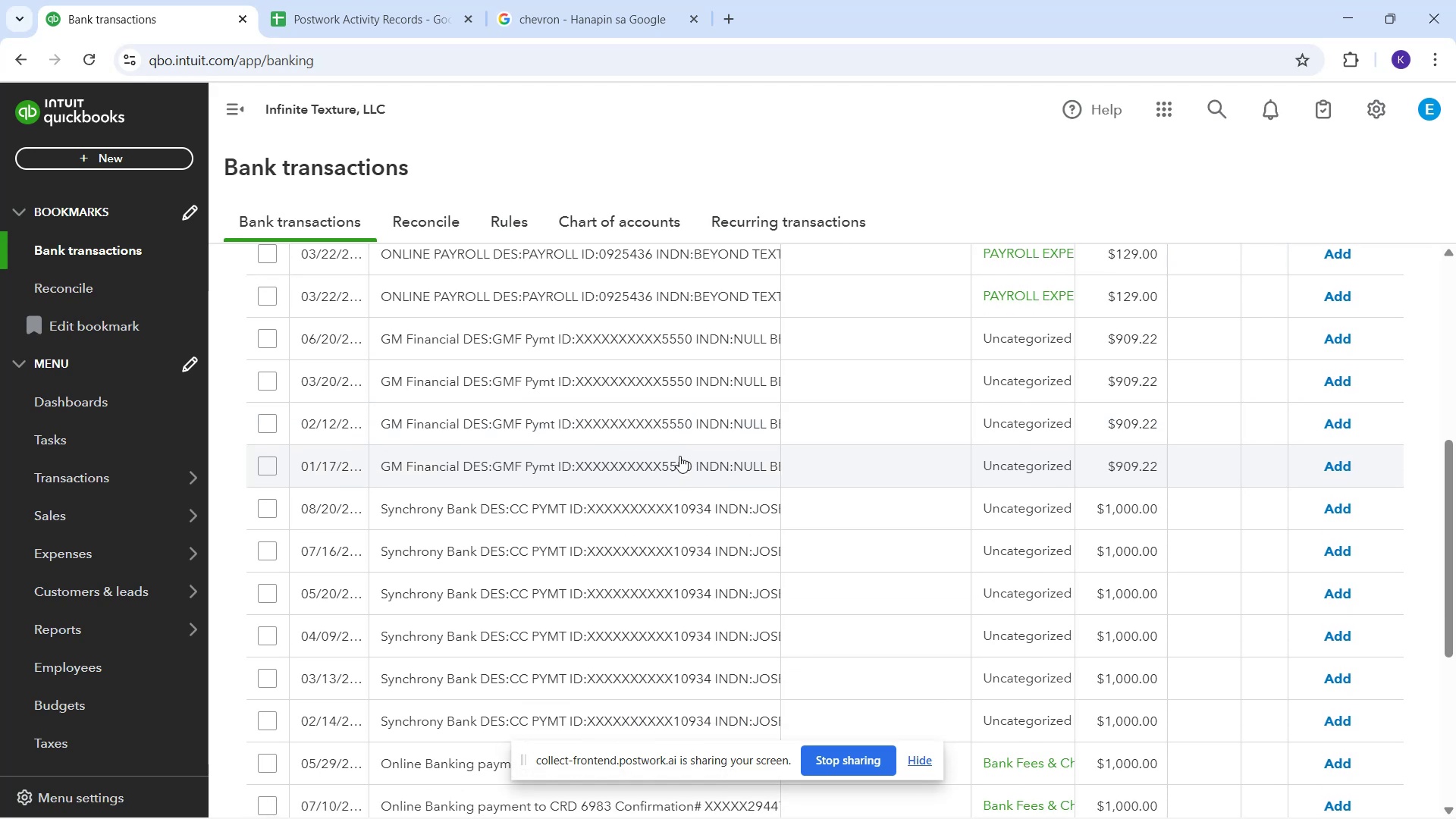 
scroll: coordinate [687, 424], scroll_direction: up, amount: 1.0
 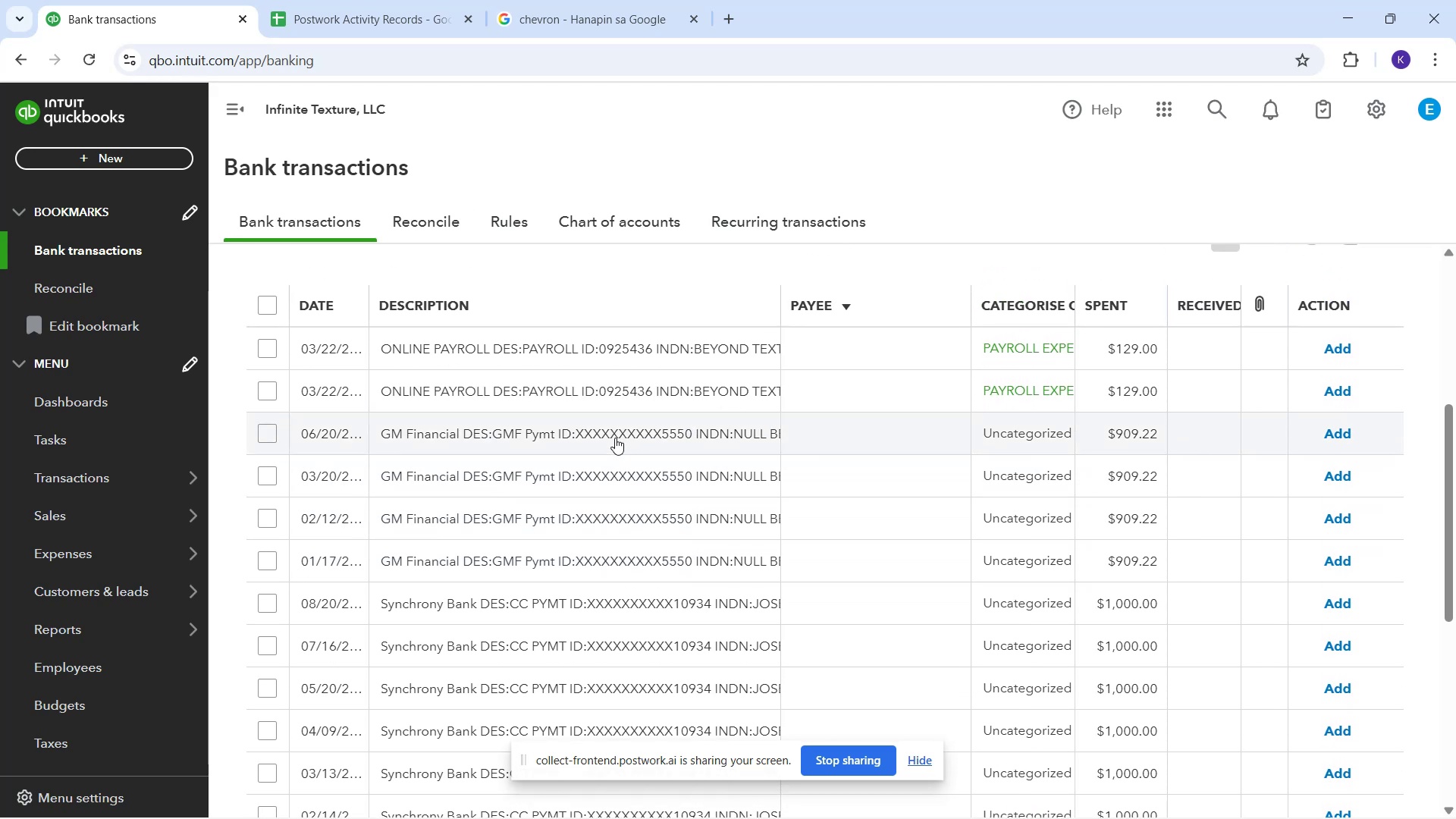 
left_click_drag(start_coordinate=[613, 435], to_coordinate=[617, 435])
 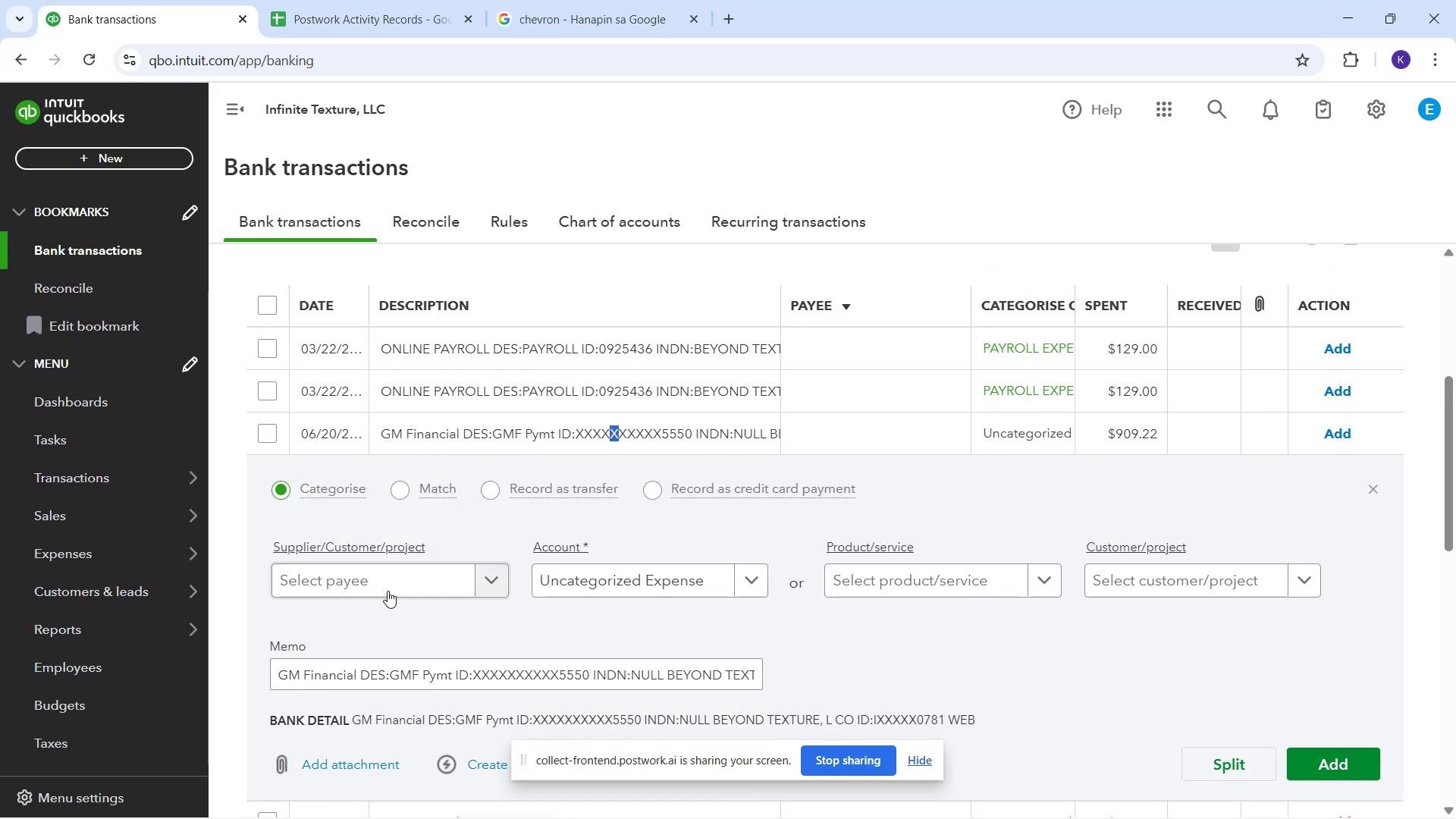 
mouse_move([412, 579])
 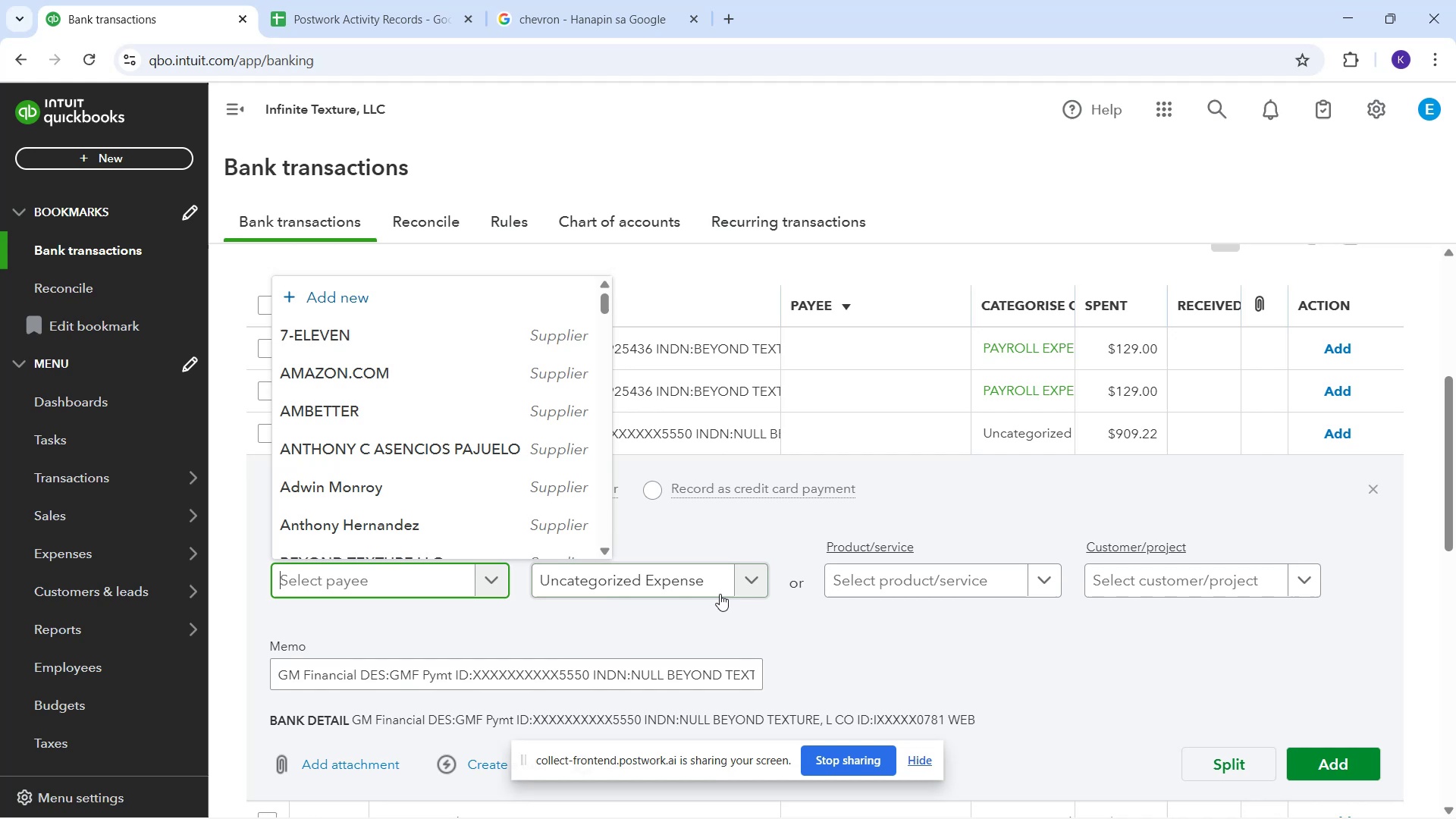 
left_click_drag(start_coordinate=[717, 595], to_coordinate=[721, 592])
 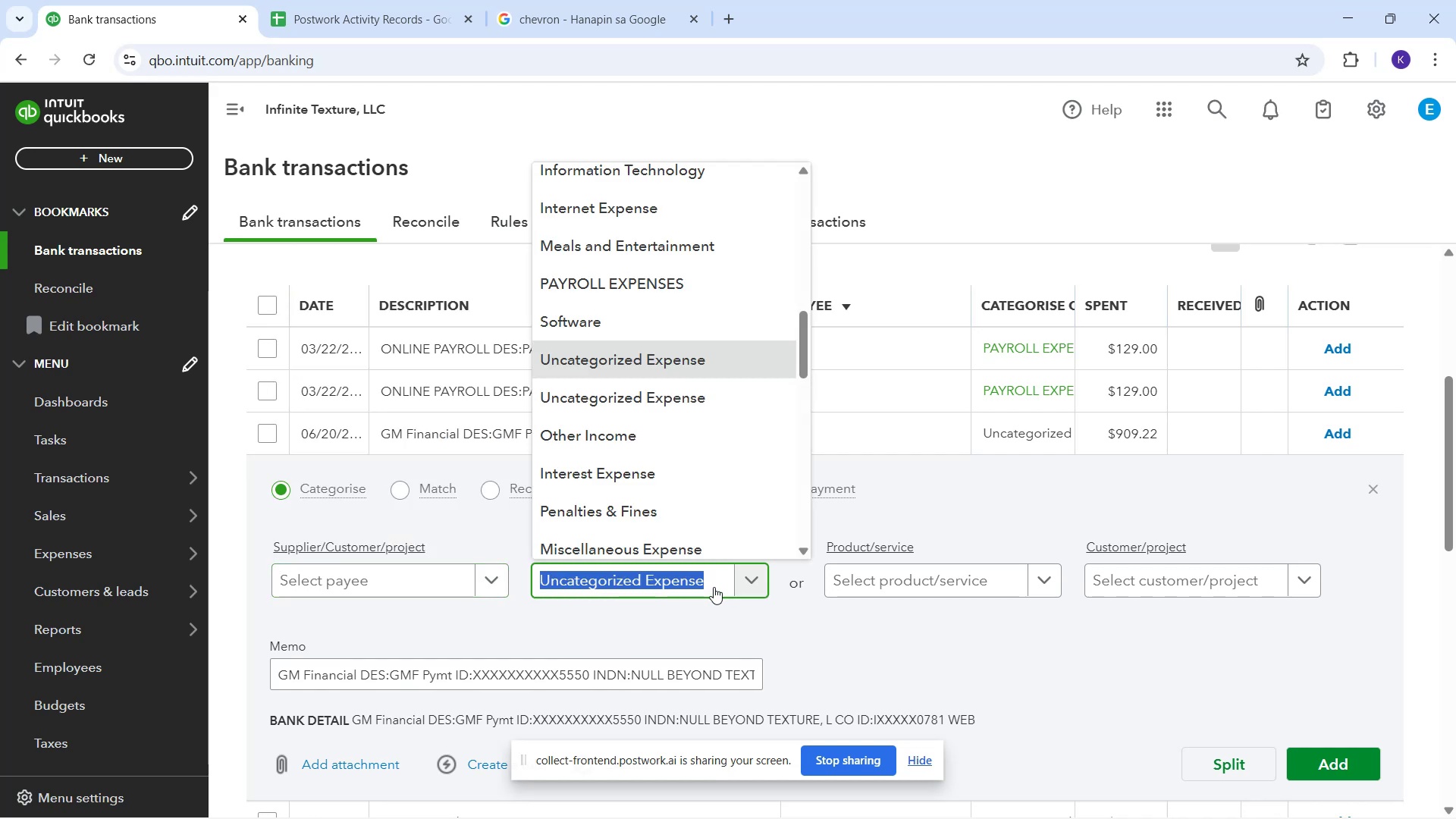 
type(loan)
 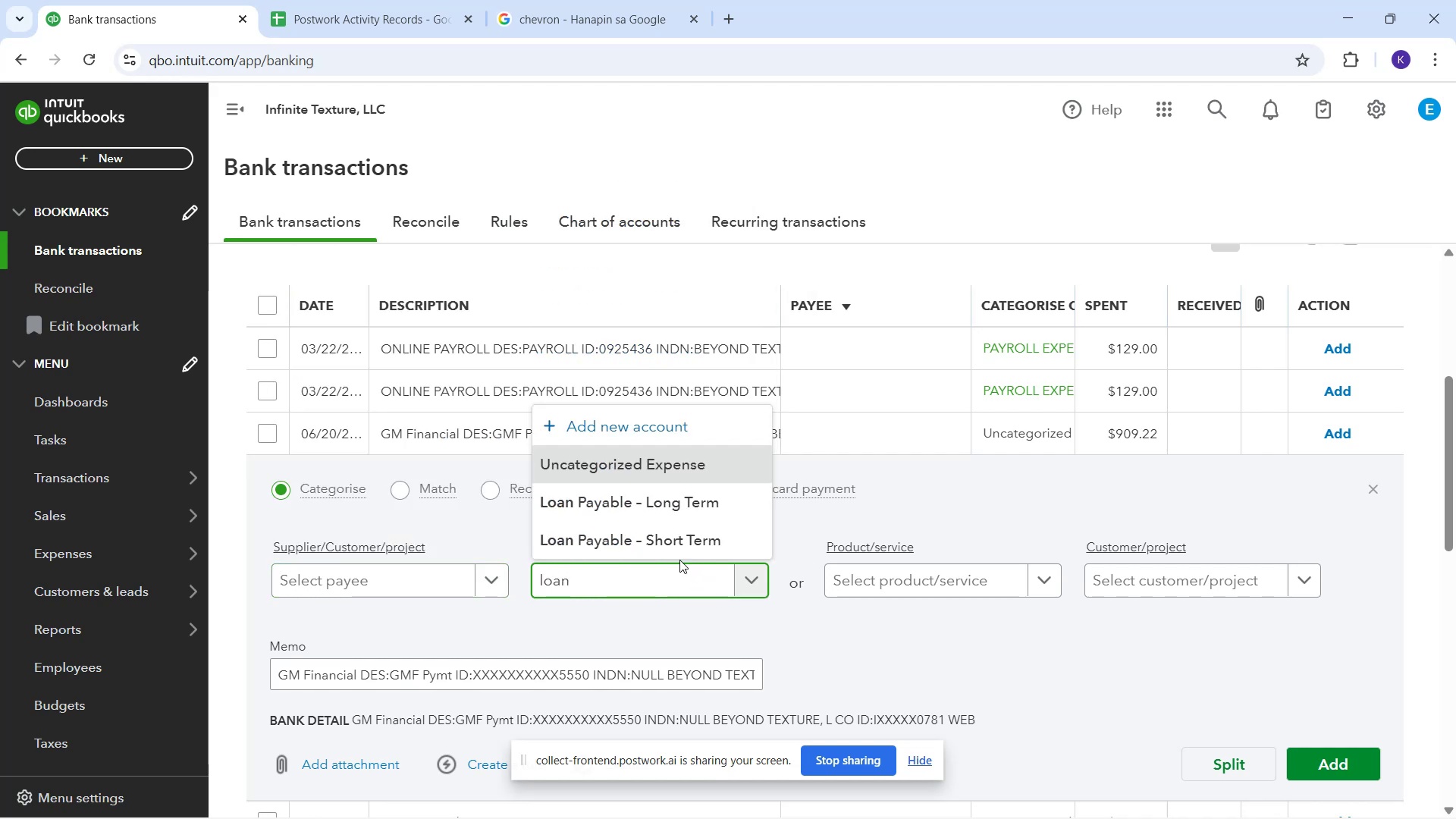 
key(Backspace)
 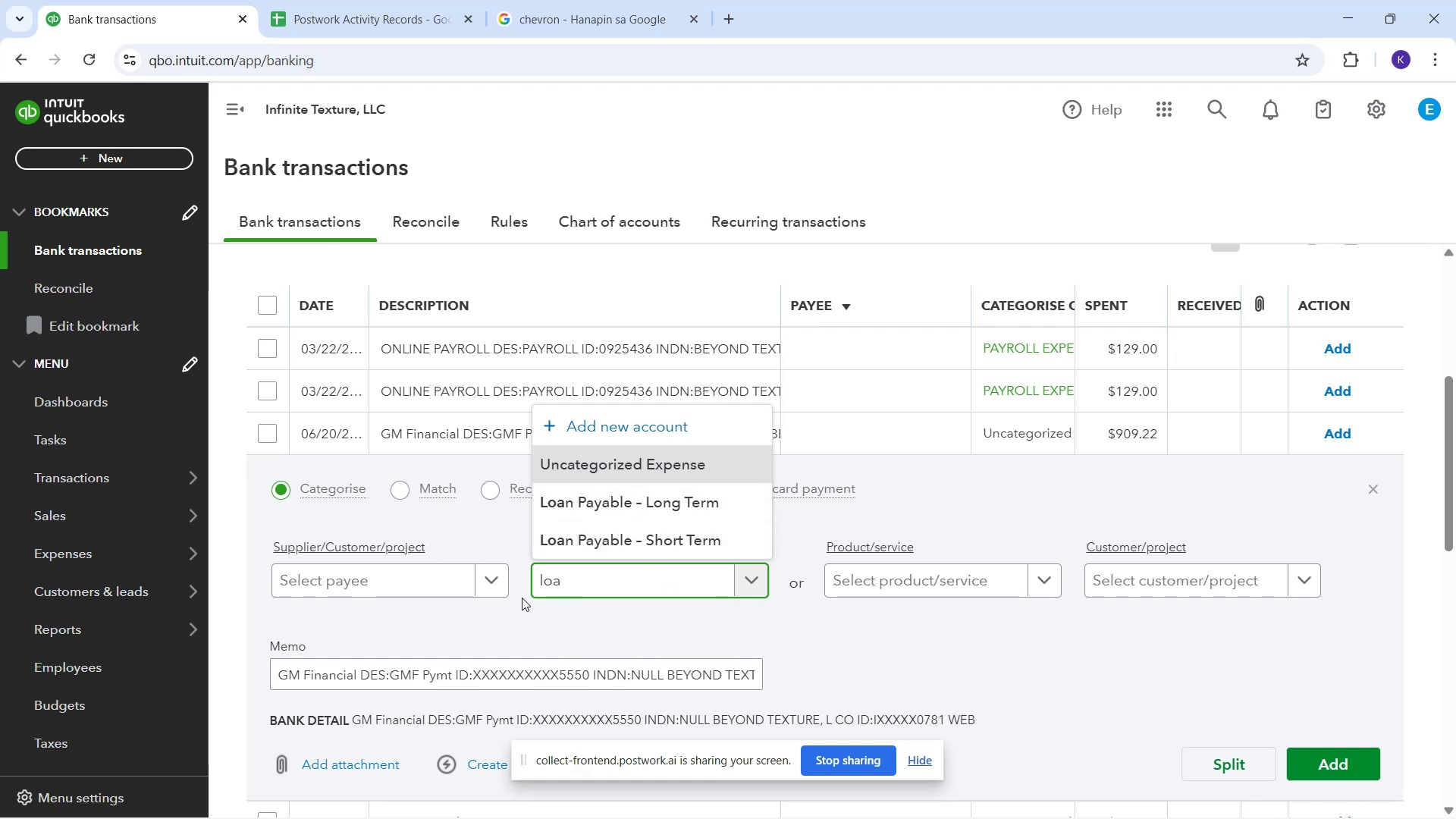 
wait(14.8)
 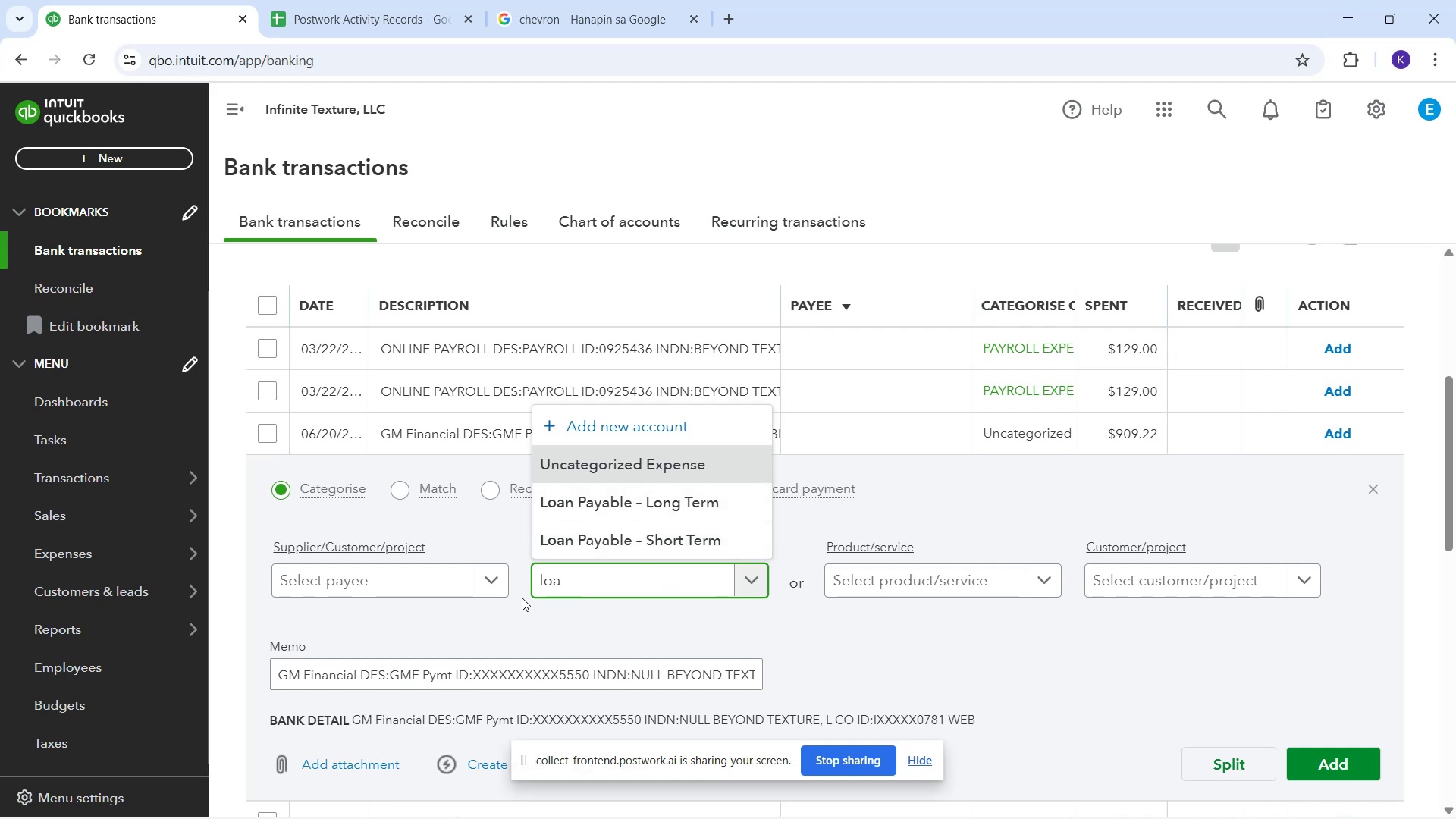 
left_click_drag(start_coordinate=[440, 585], to_coordinate=[444, 583])
 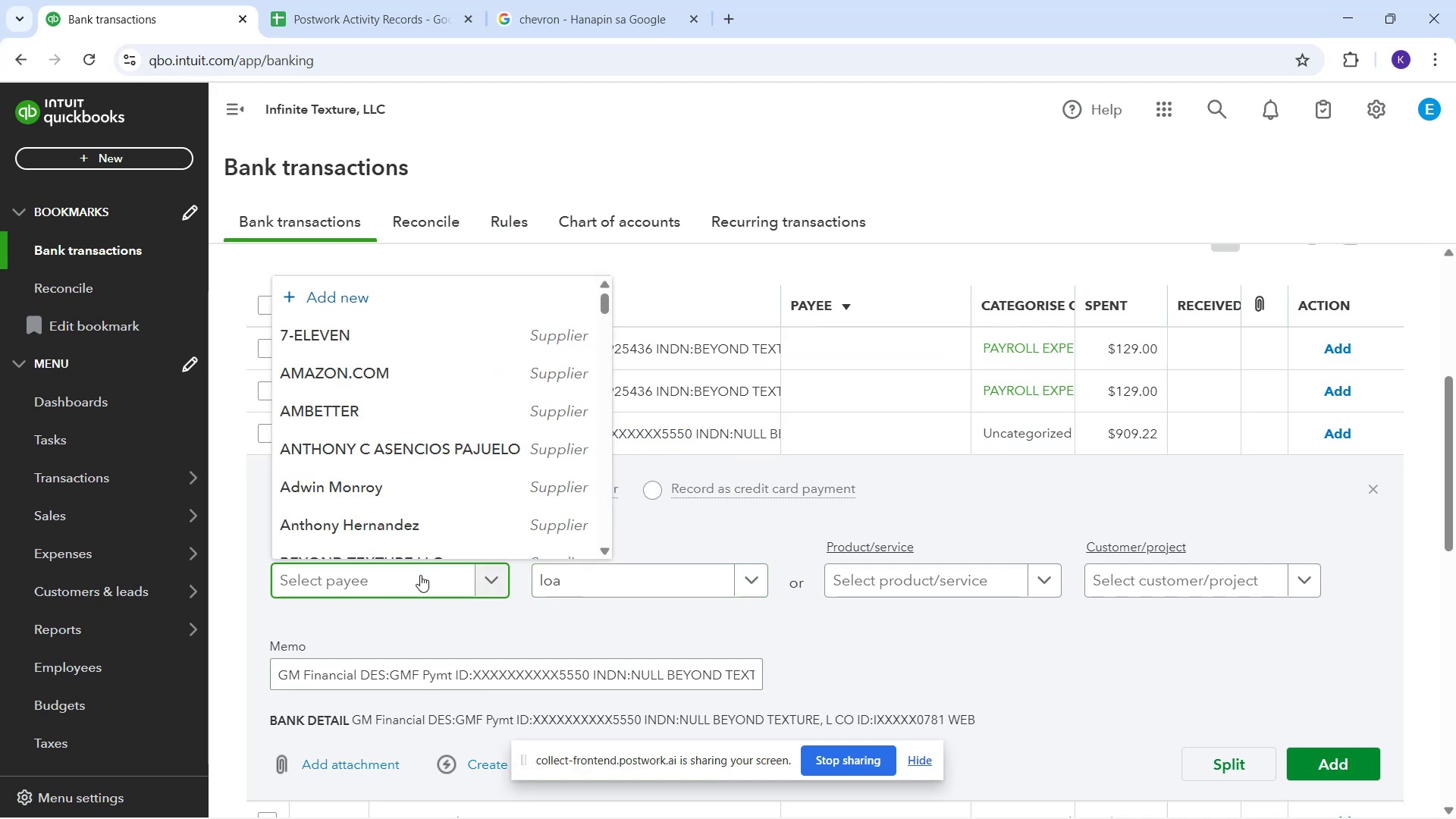 
type(gn)
key(Backspace)
key(Backspace)
type(Gm)
 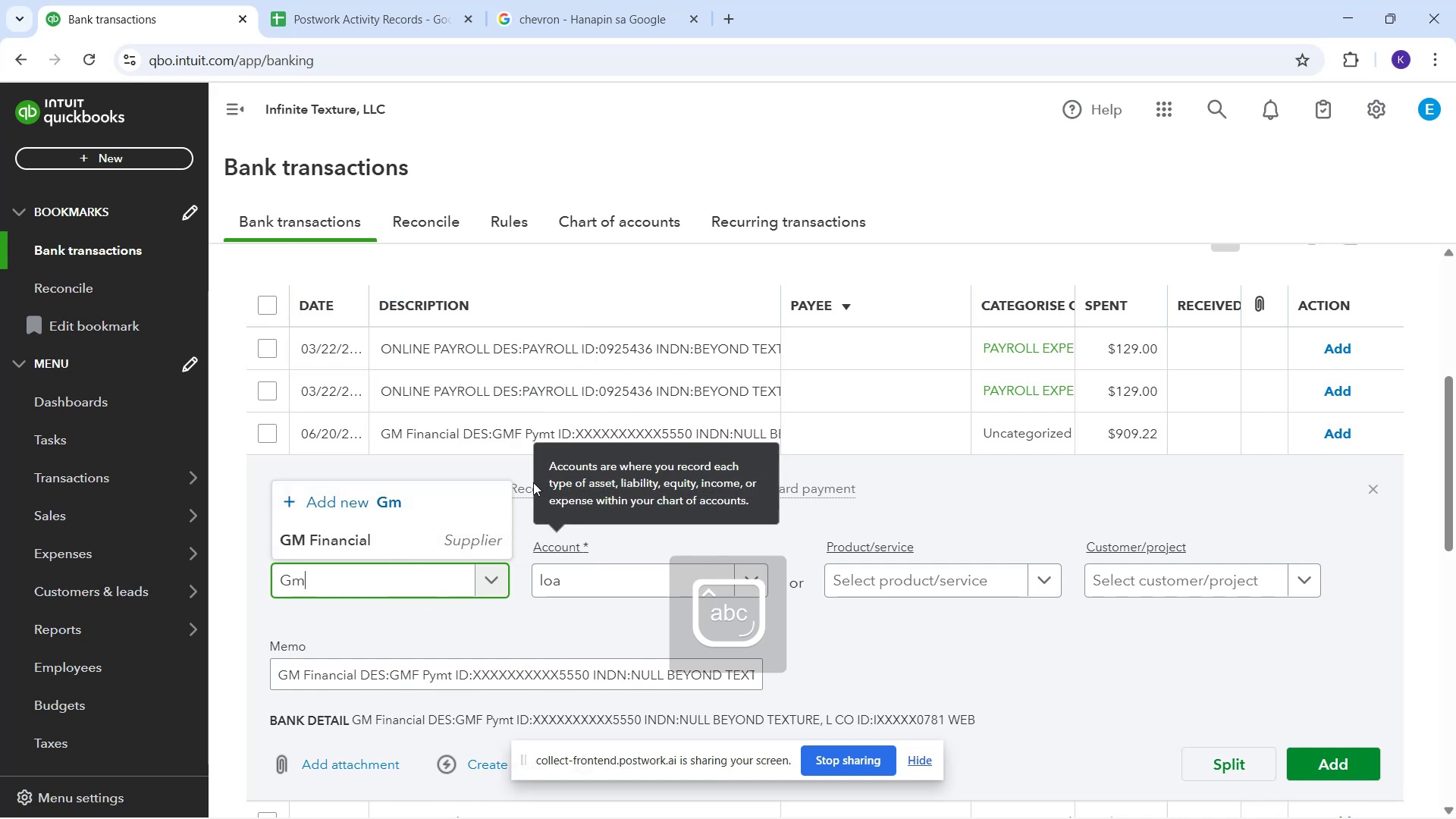 
mouse_move([349, 549])
 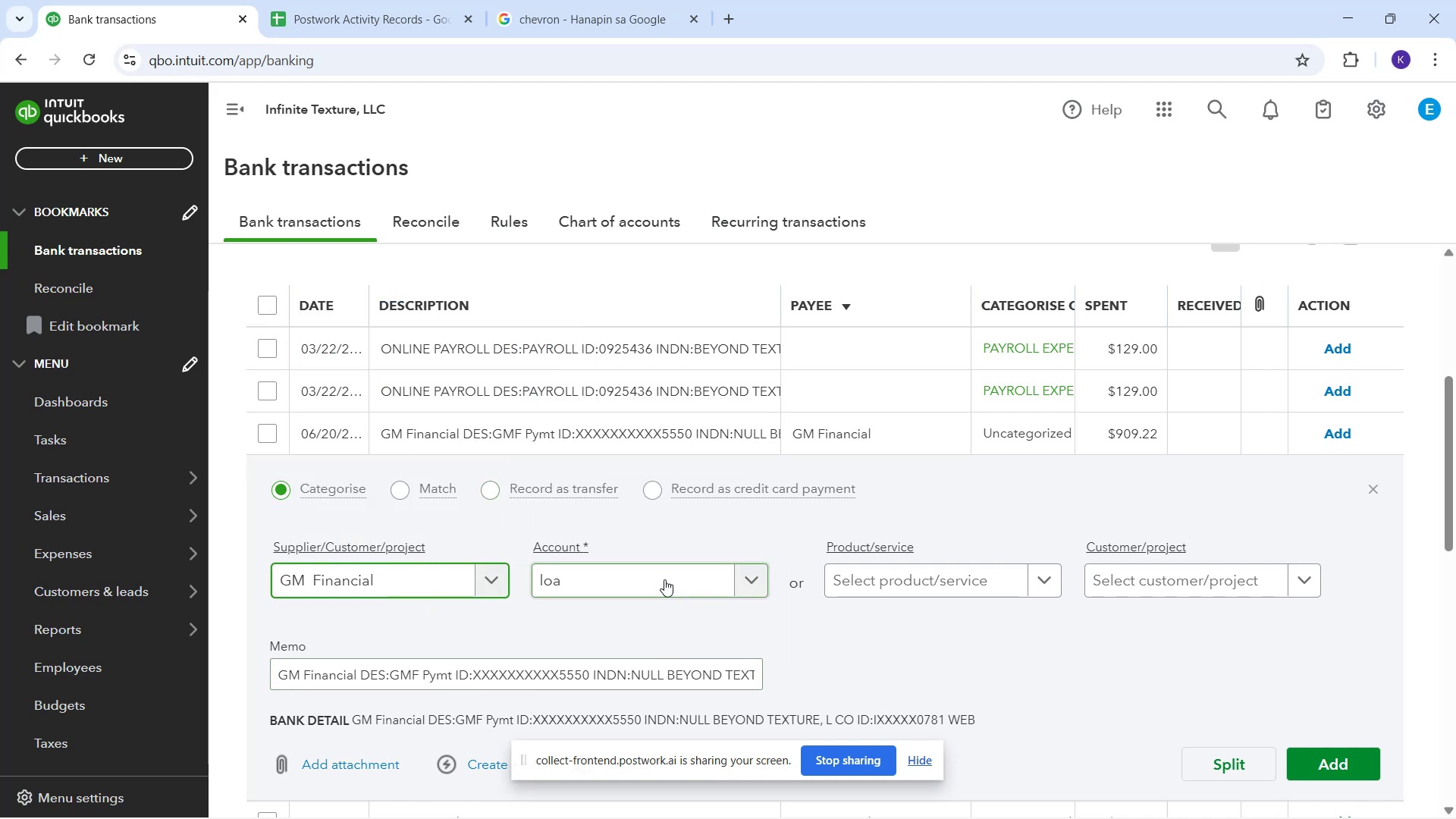 
wait(8.2)
 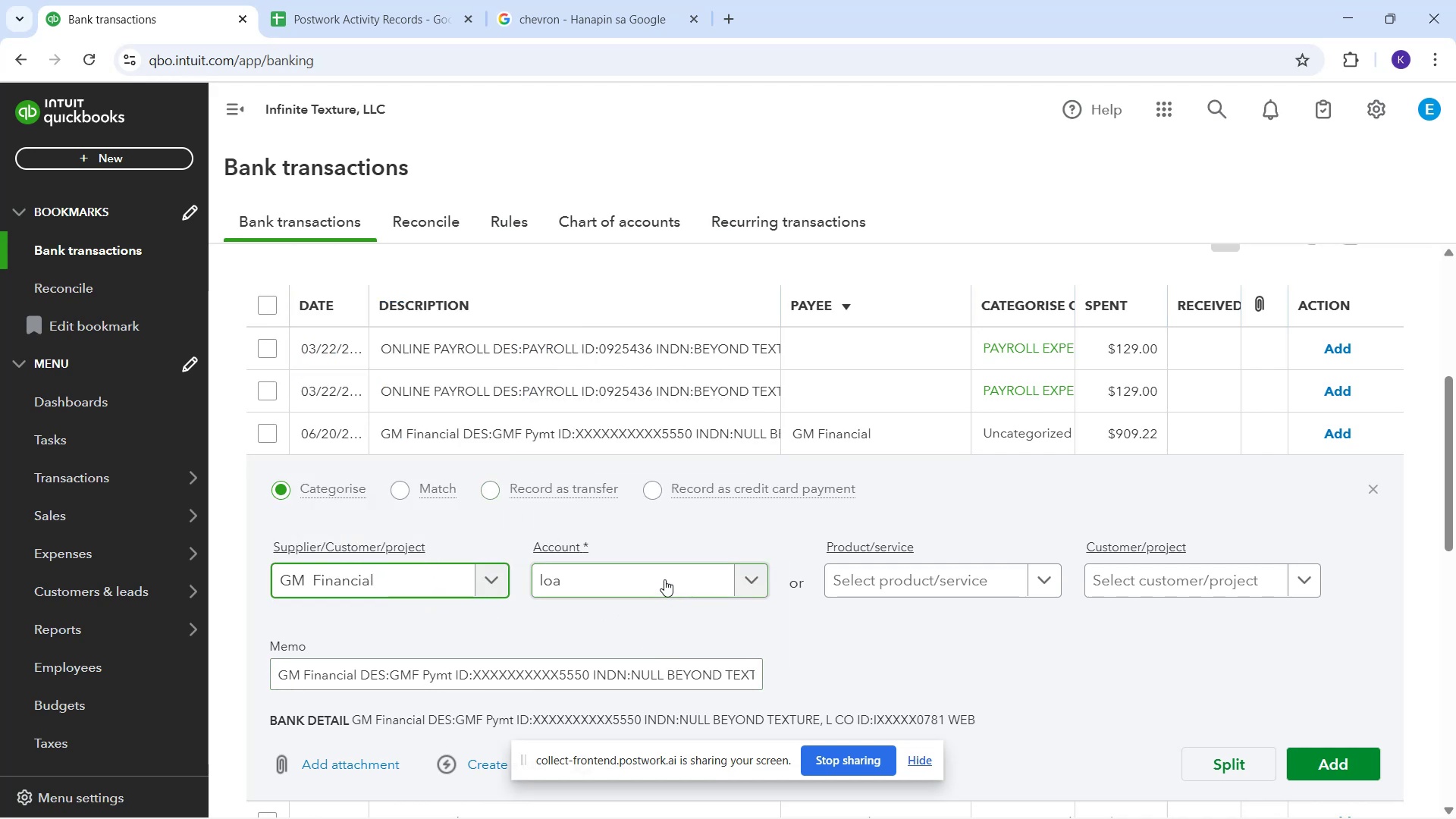 
type(n)
key(Backspace)
type(loa)
 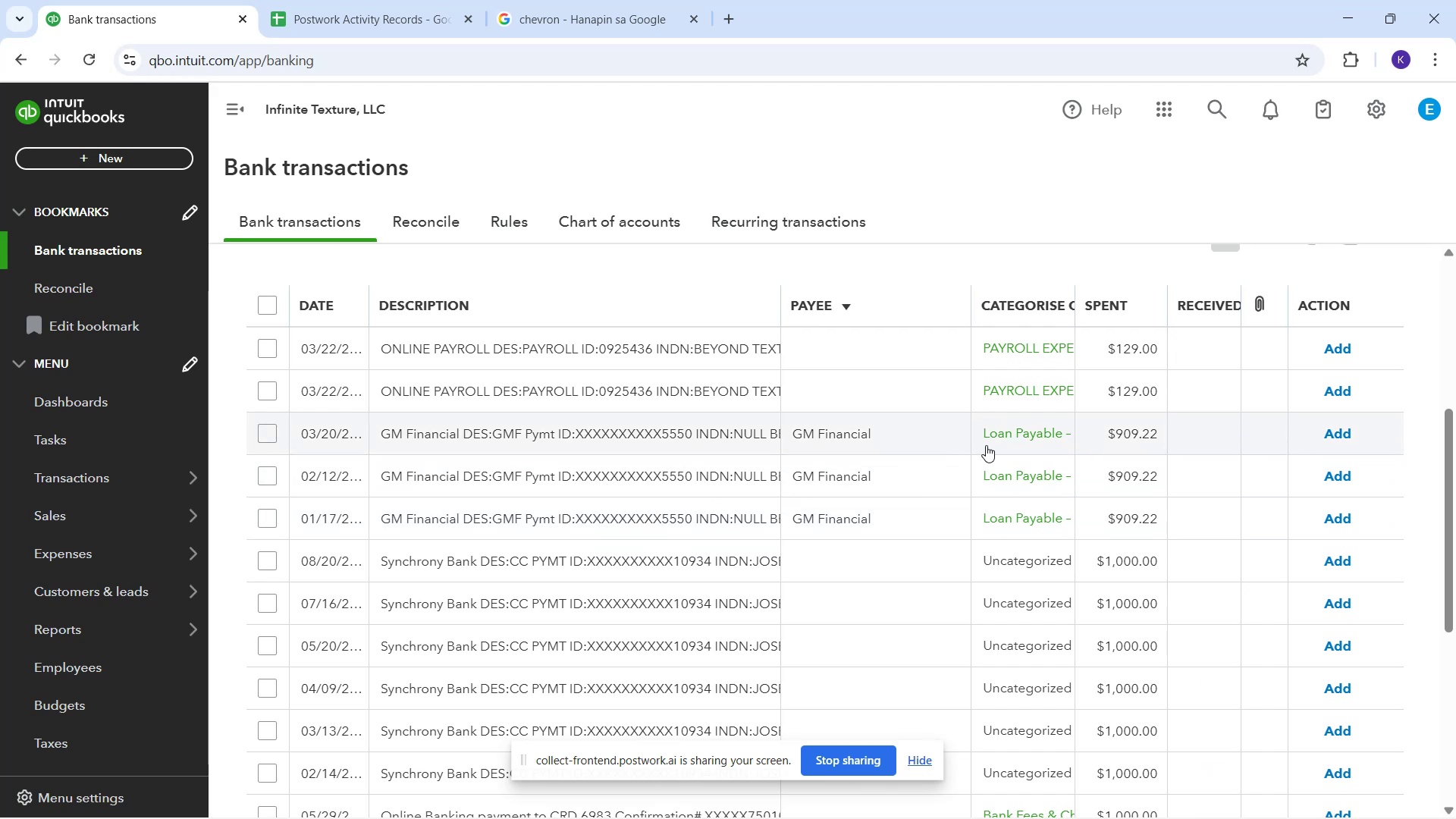 
wait(23.76)
 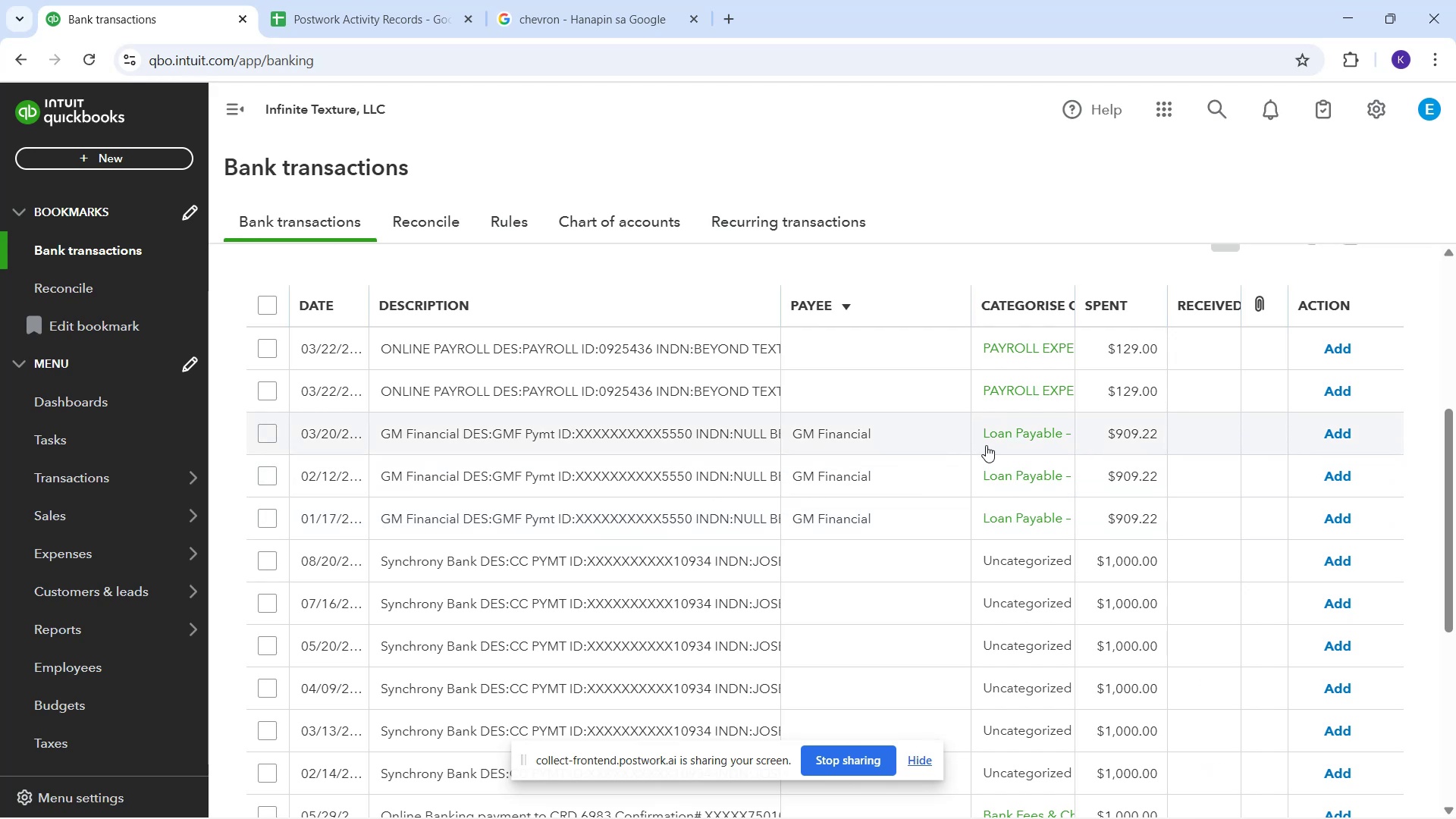 
scroll: coordinate [539, 572], scroll_direction: down, amount: 2.0
 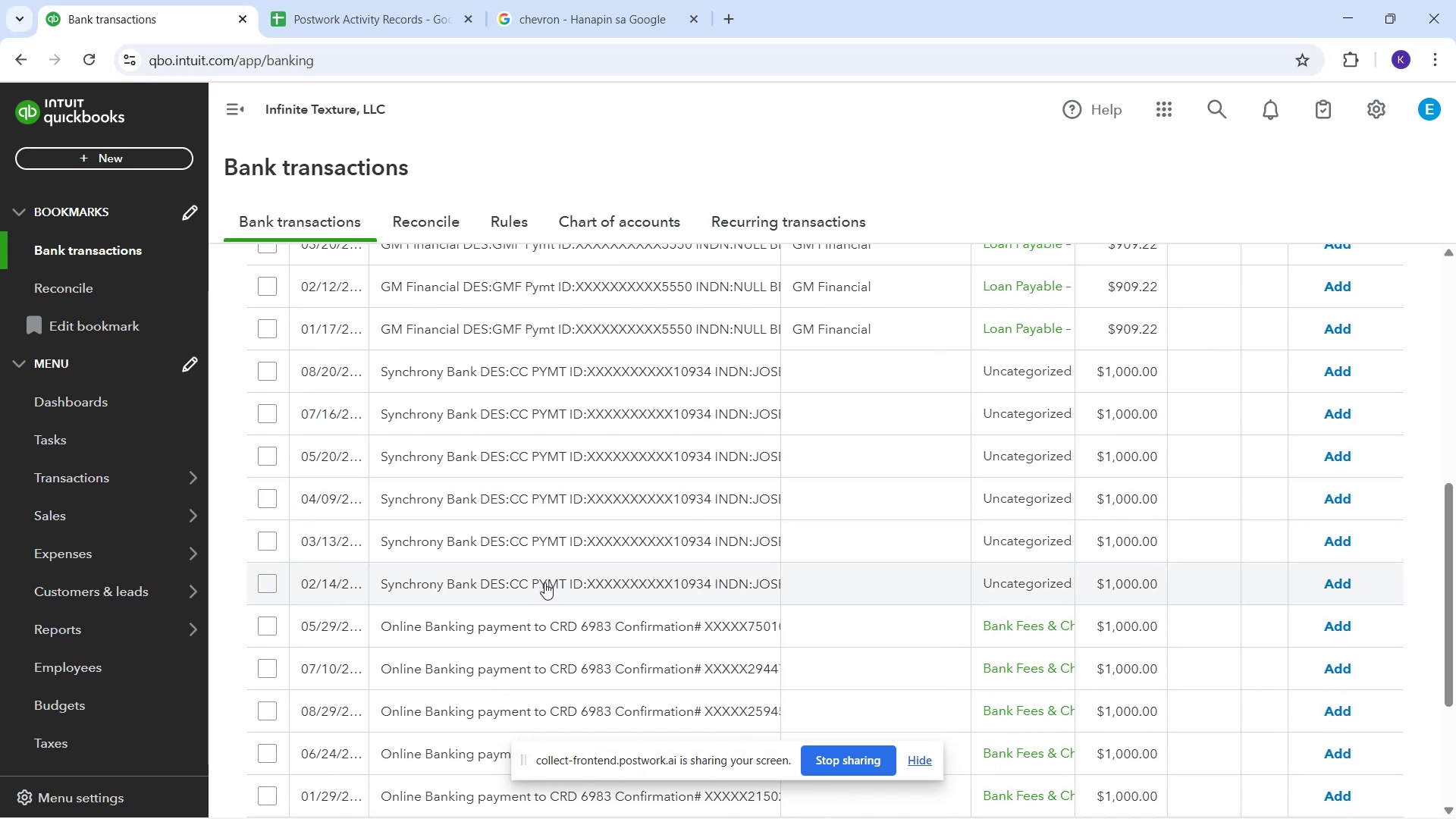 
scroll: coordinate [526, 573], scroll_direction: up, amount: 3.0
 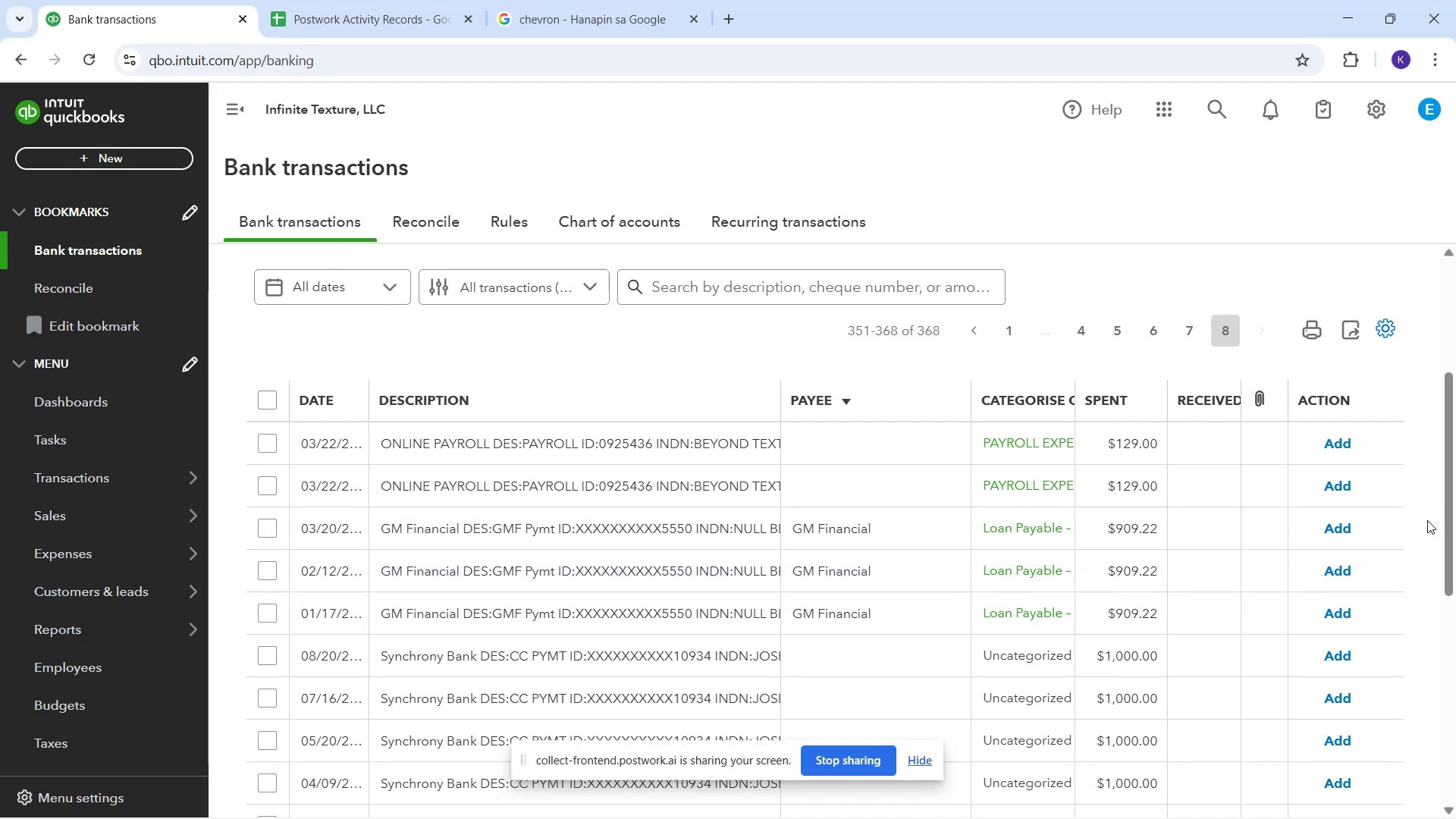 
wait(16.77)
 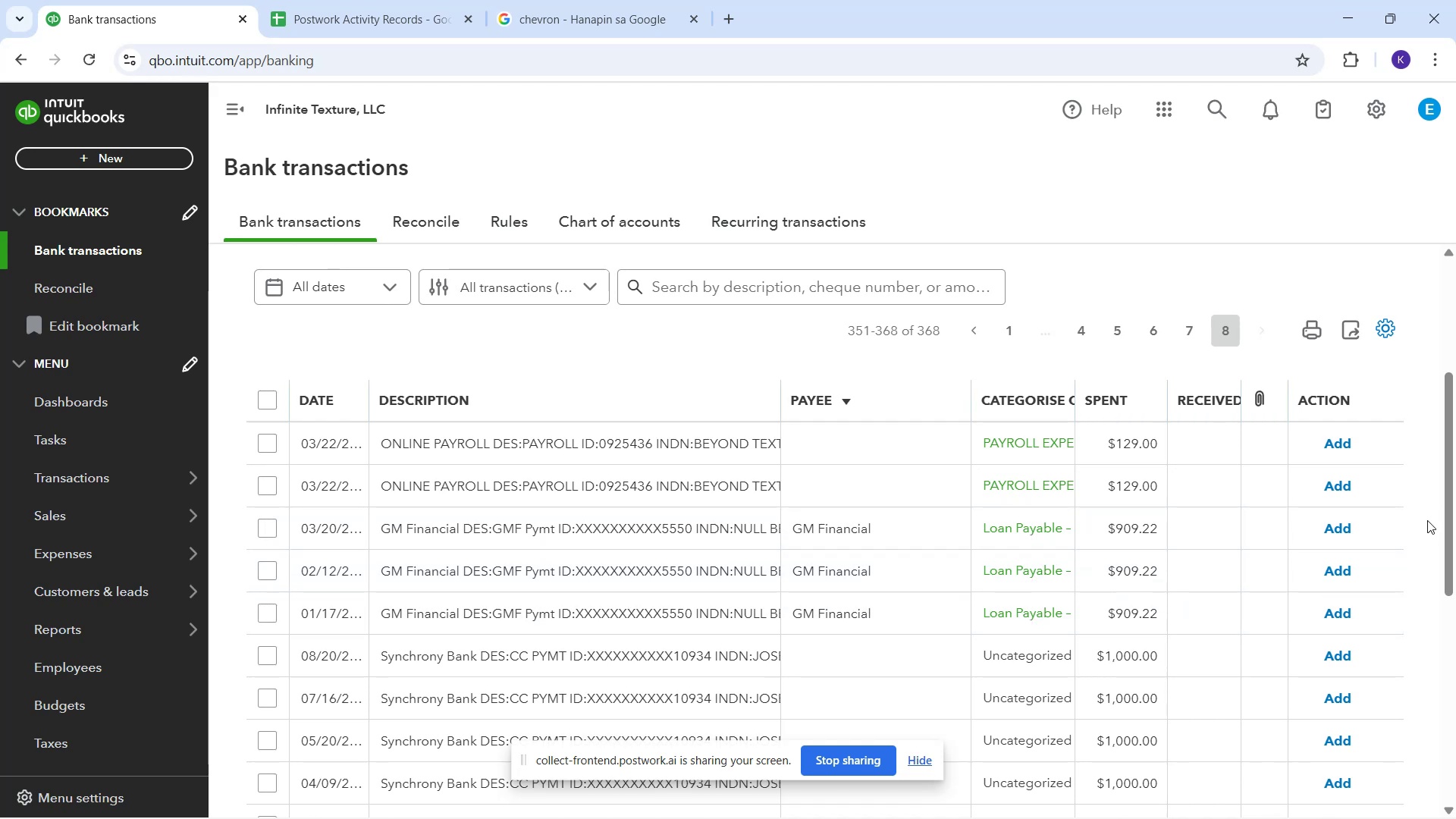 
left_click([1345, 537])
 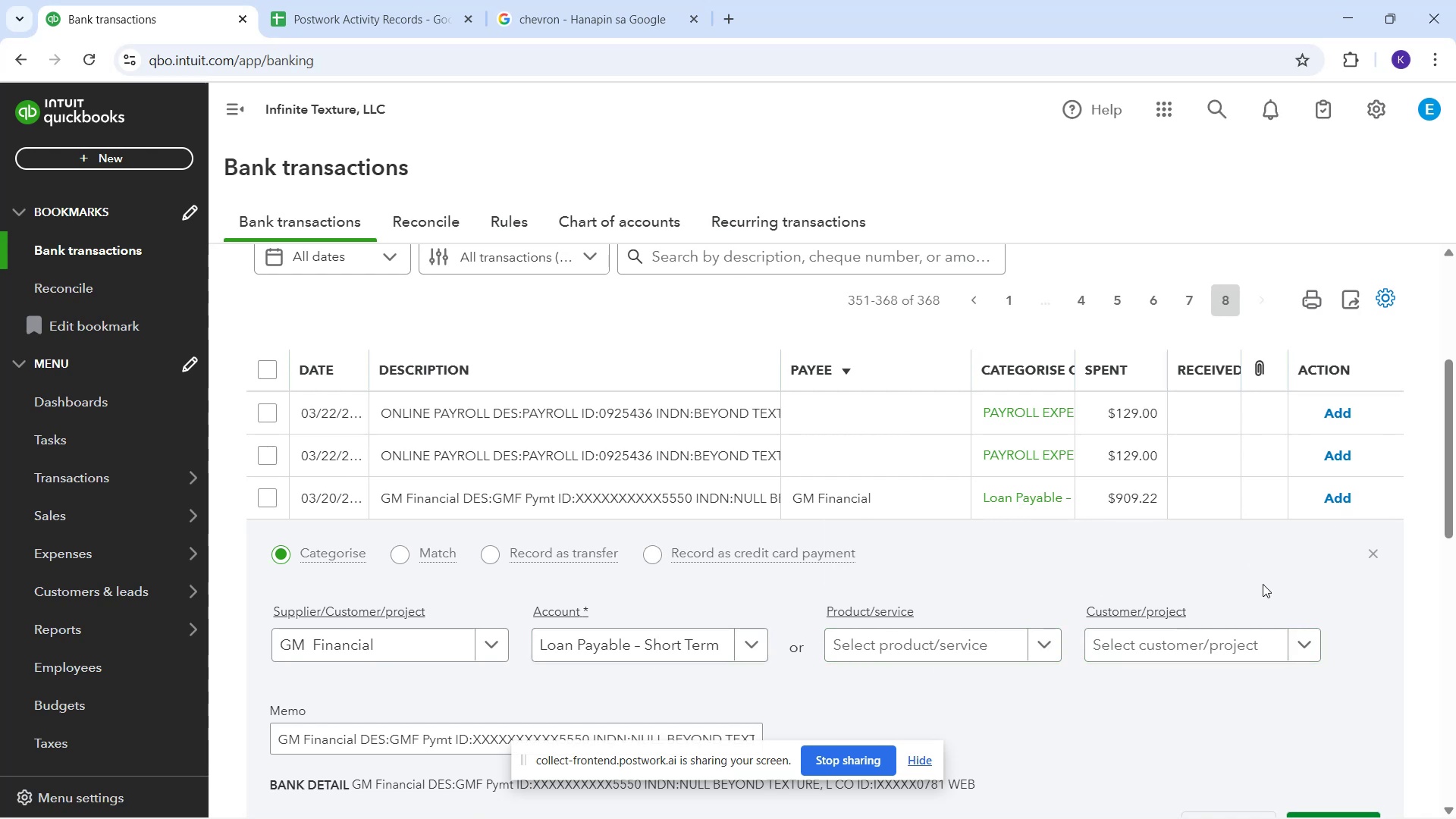 
wait(5.96)
 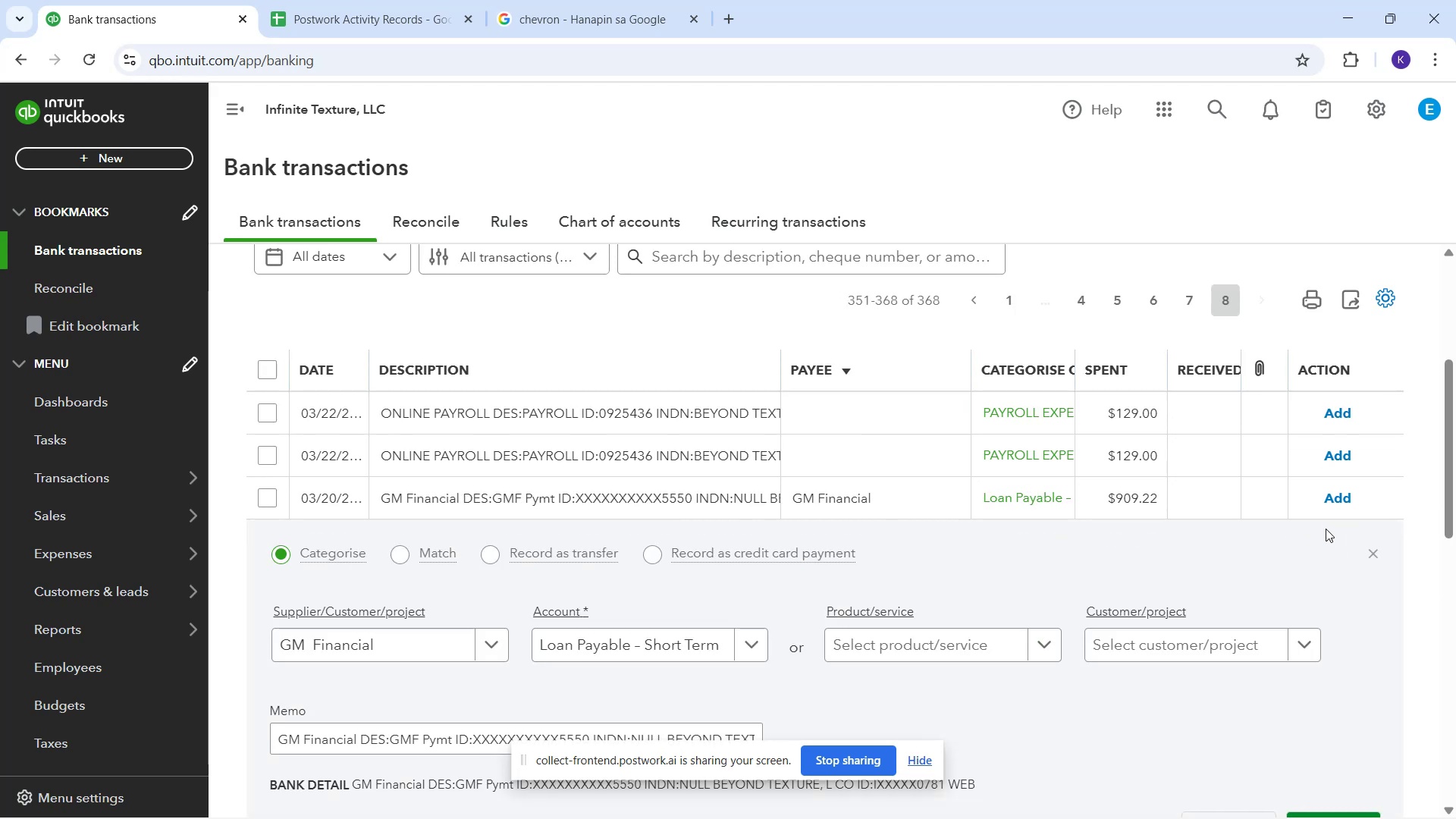 
scroll: coordinate [996, 701], scroll_direction: down, amount: 1.0
 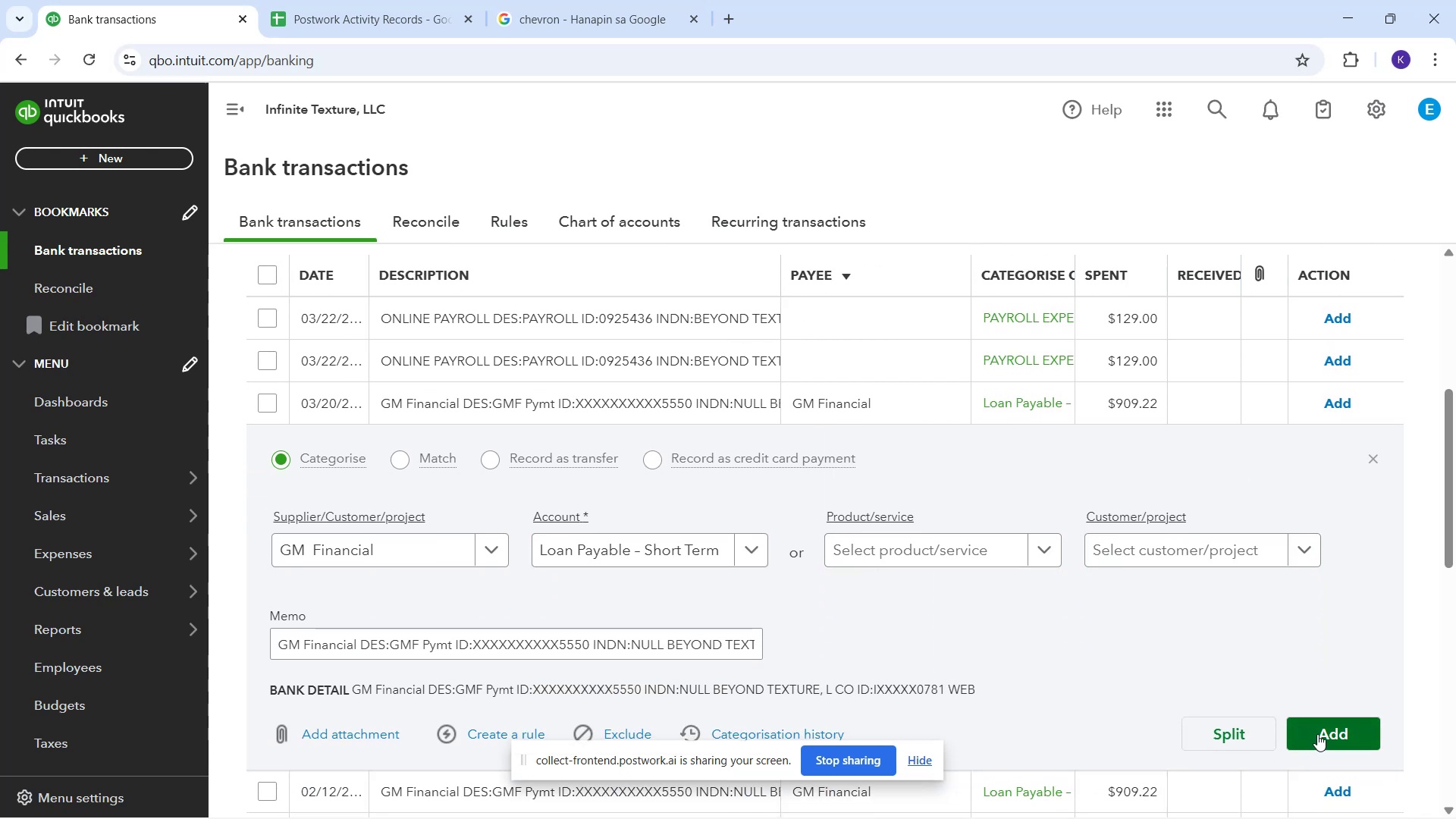 
left_click_drag(start_coordinate=[1321, 732], to_coordinate=[1325, 730])
 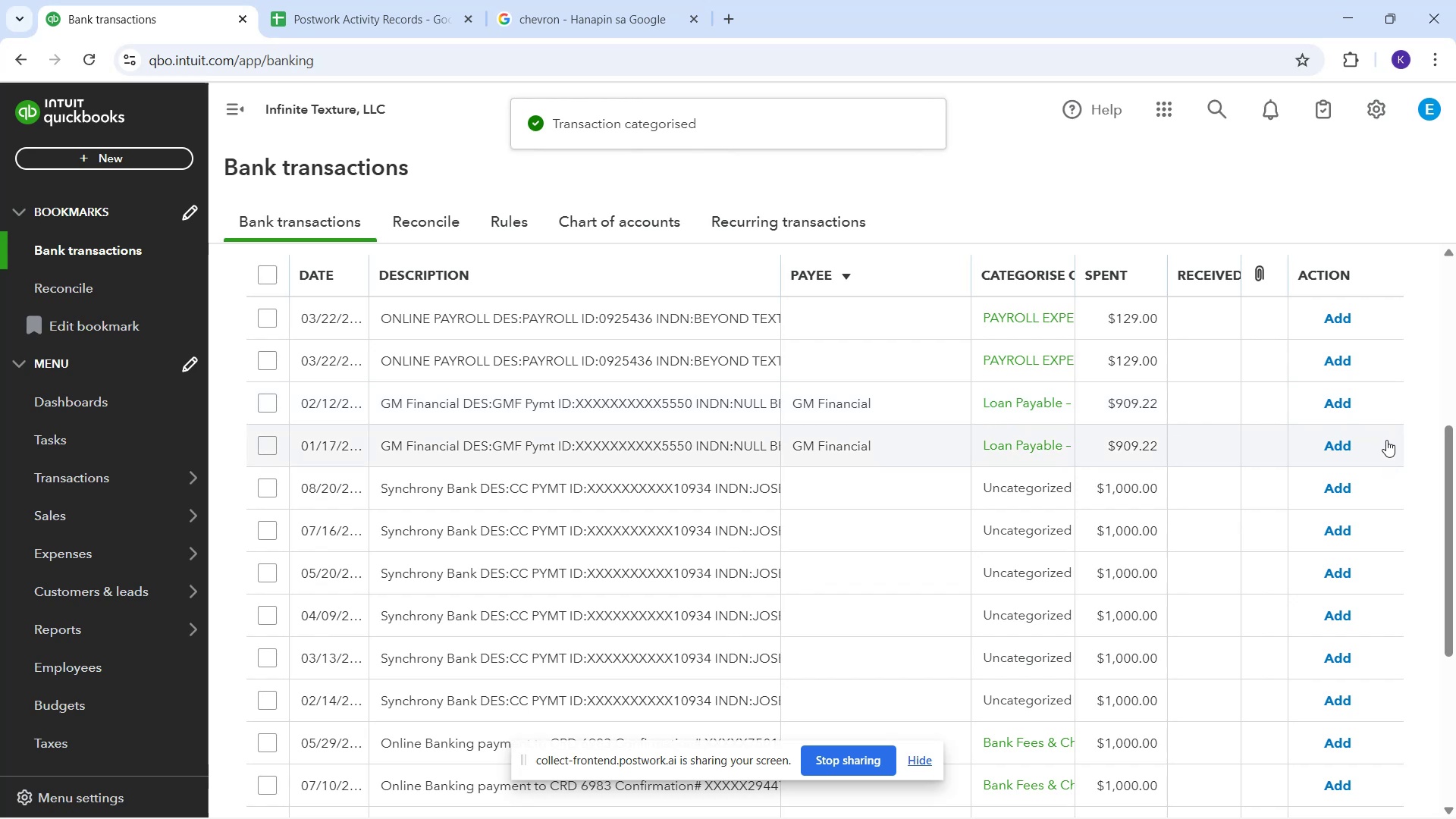 
left_click([1363, 457])
 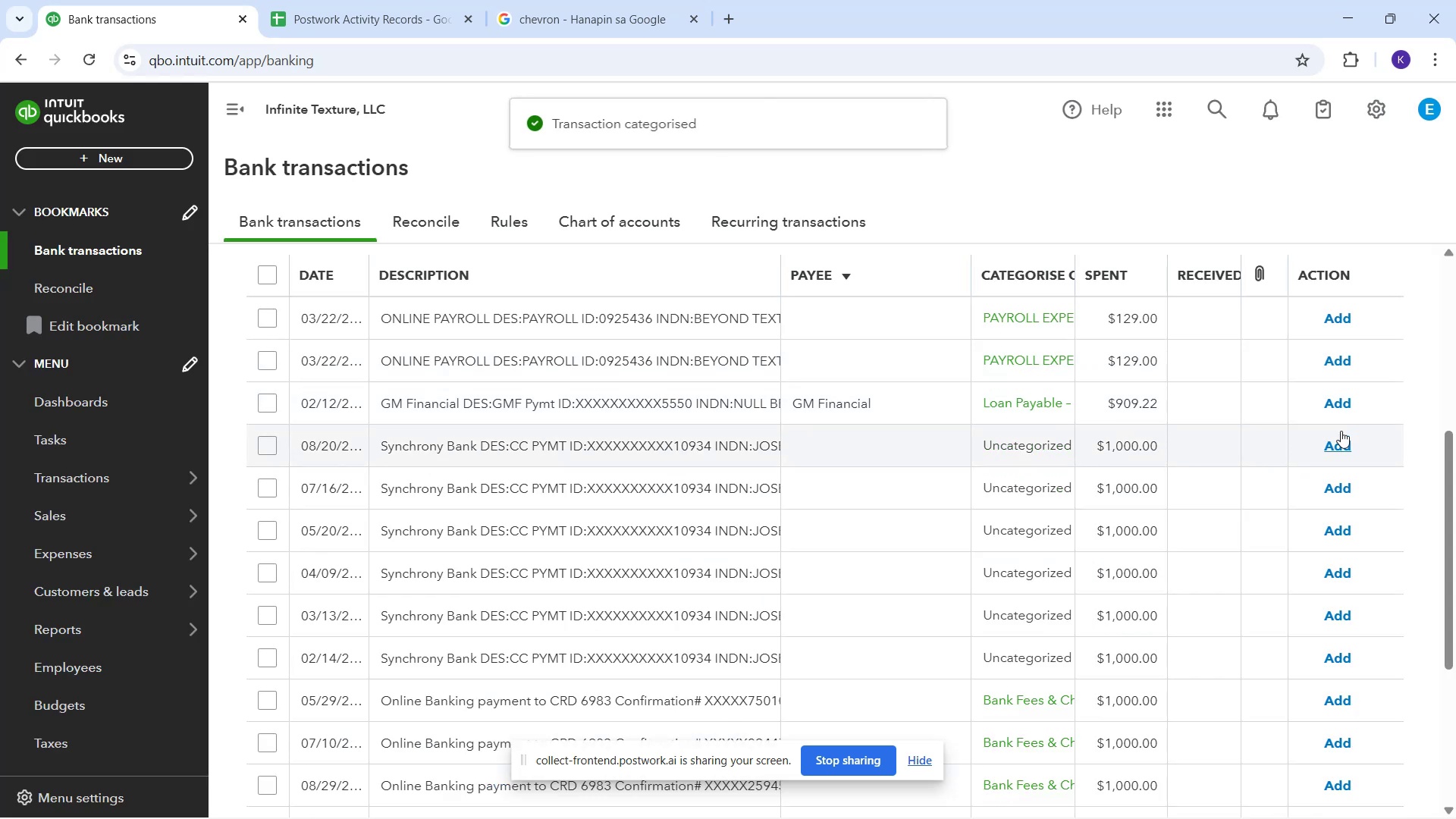 
wait(5.1)
 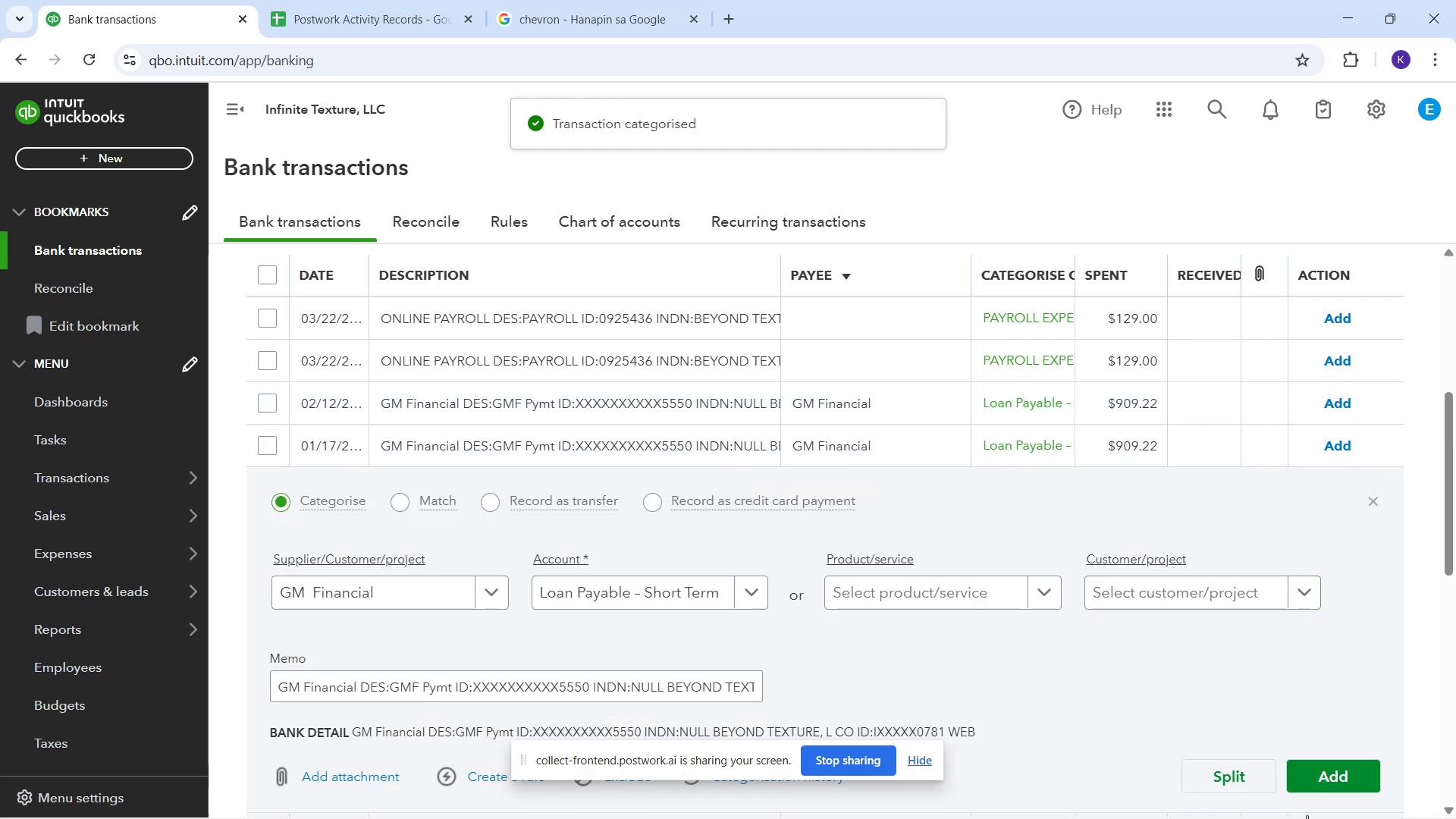 
left_click([1349, 410])
 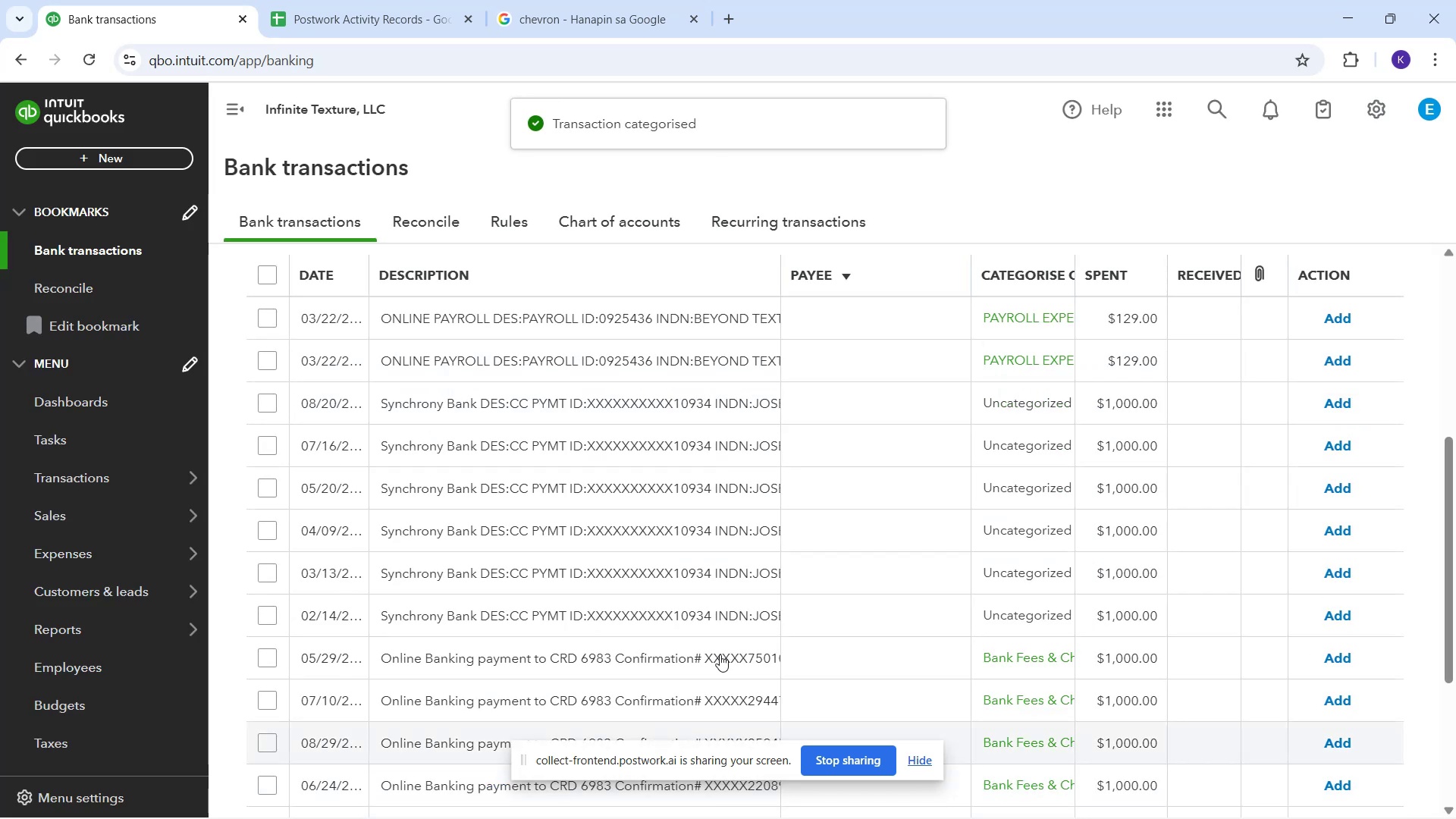 
scroll: coordinate [629, 610], scroll_direction: down, amount: 5.0
 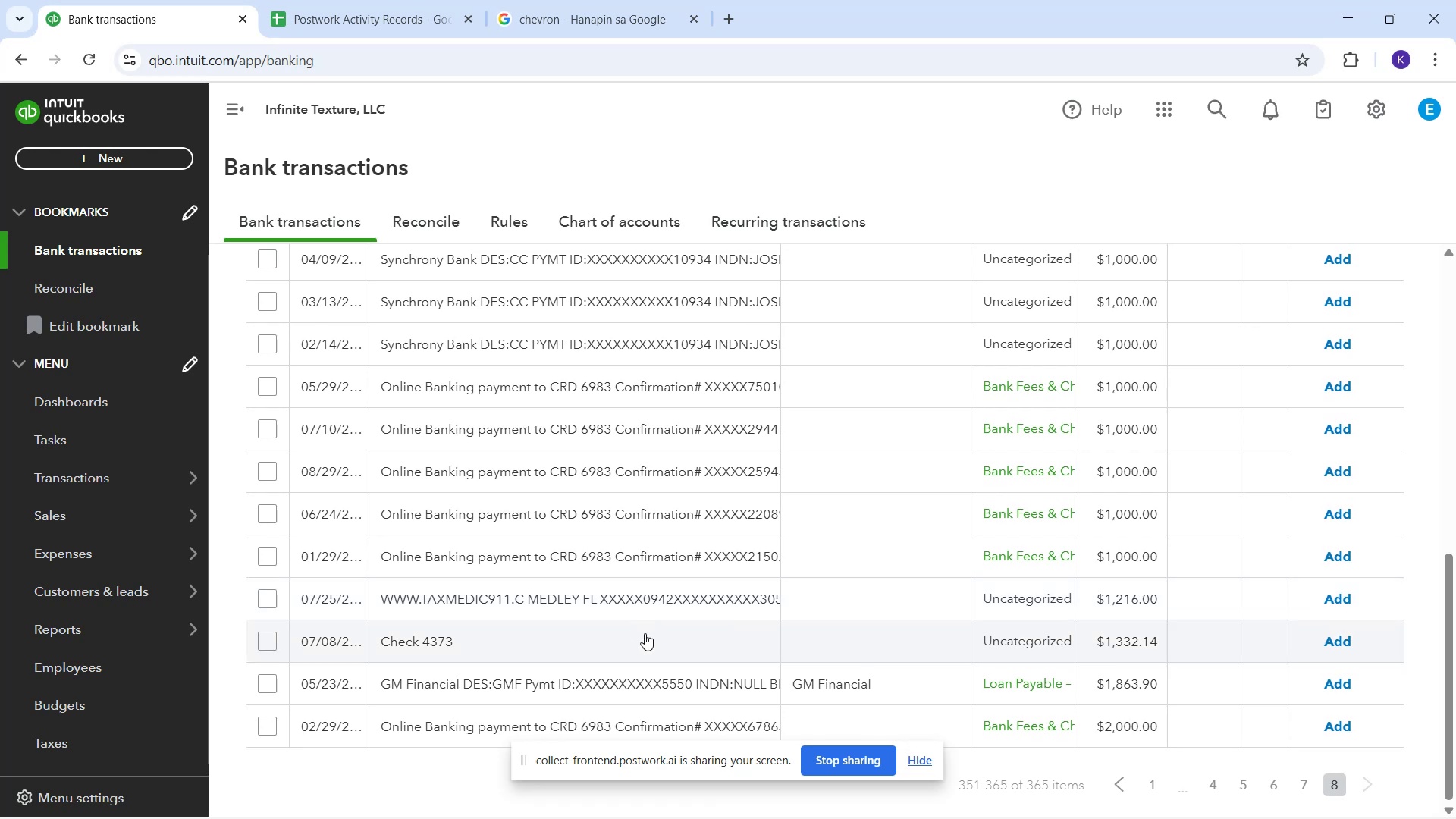 
scroll: coordinate [641, 626], scroll_direction: up, amount: 1.0
 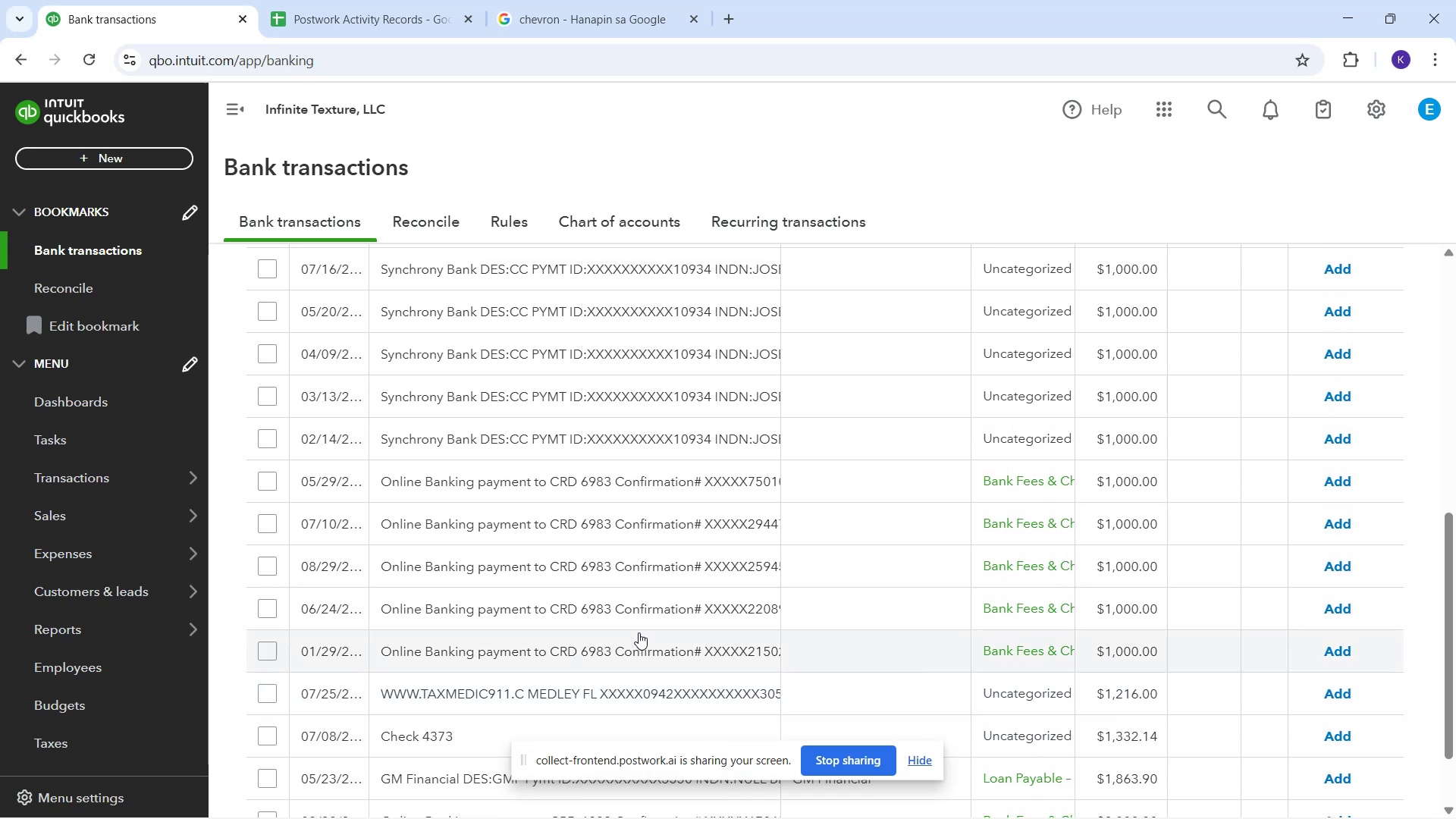 
scroll: coordinate [636, 641], scroll_direction: down, amount: 2.0
 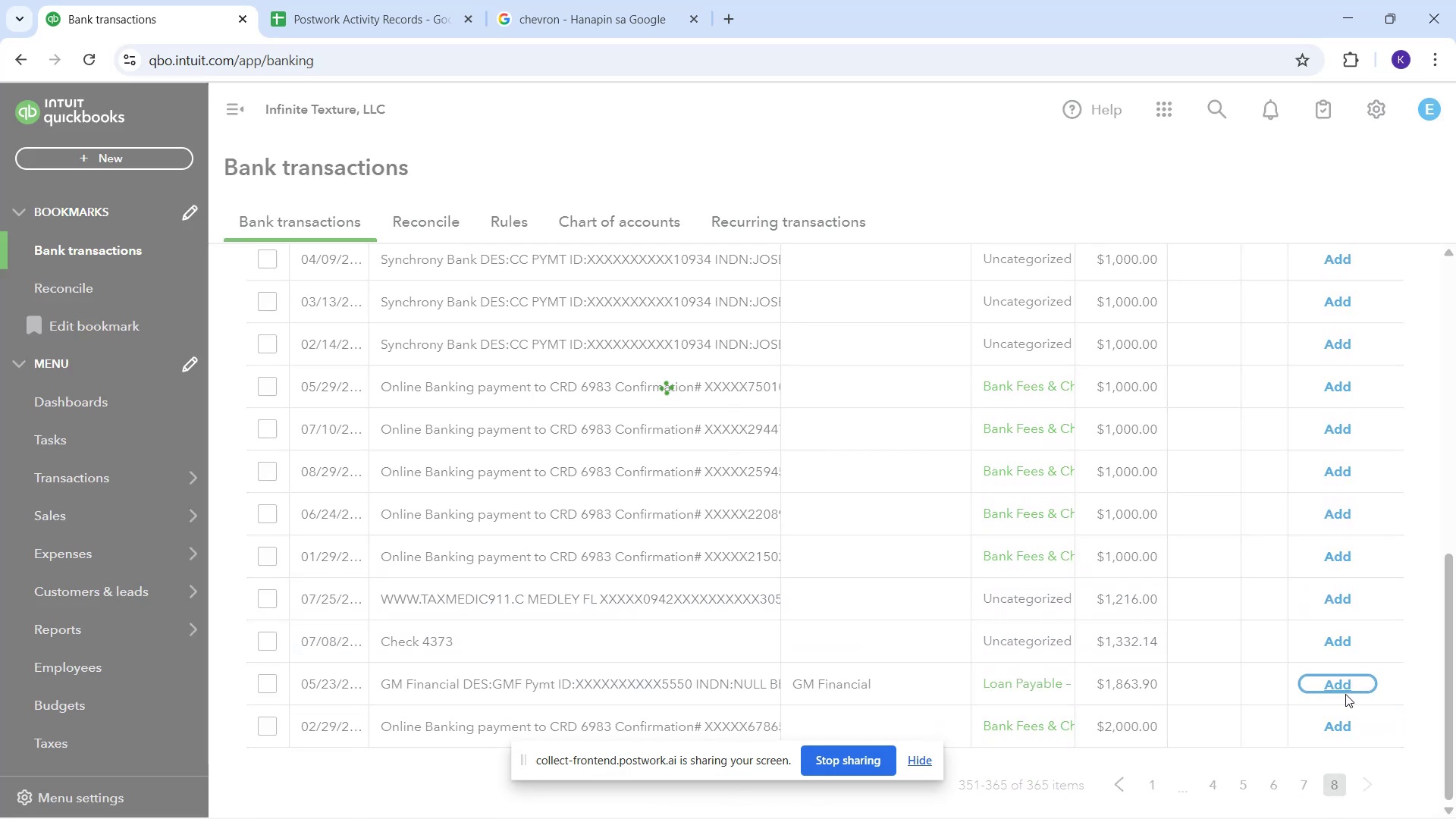 
wait(7.16)
 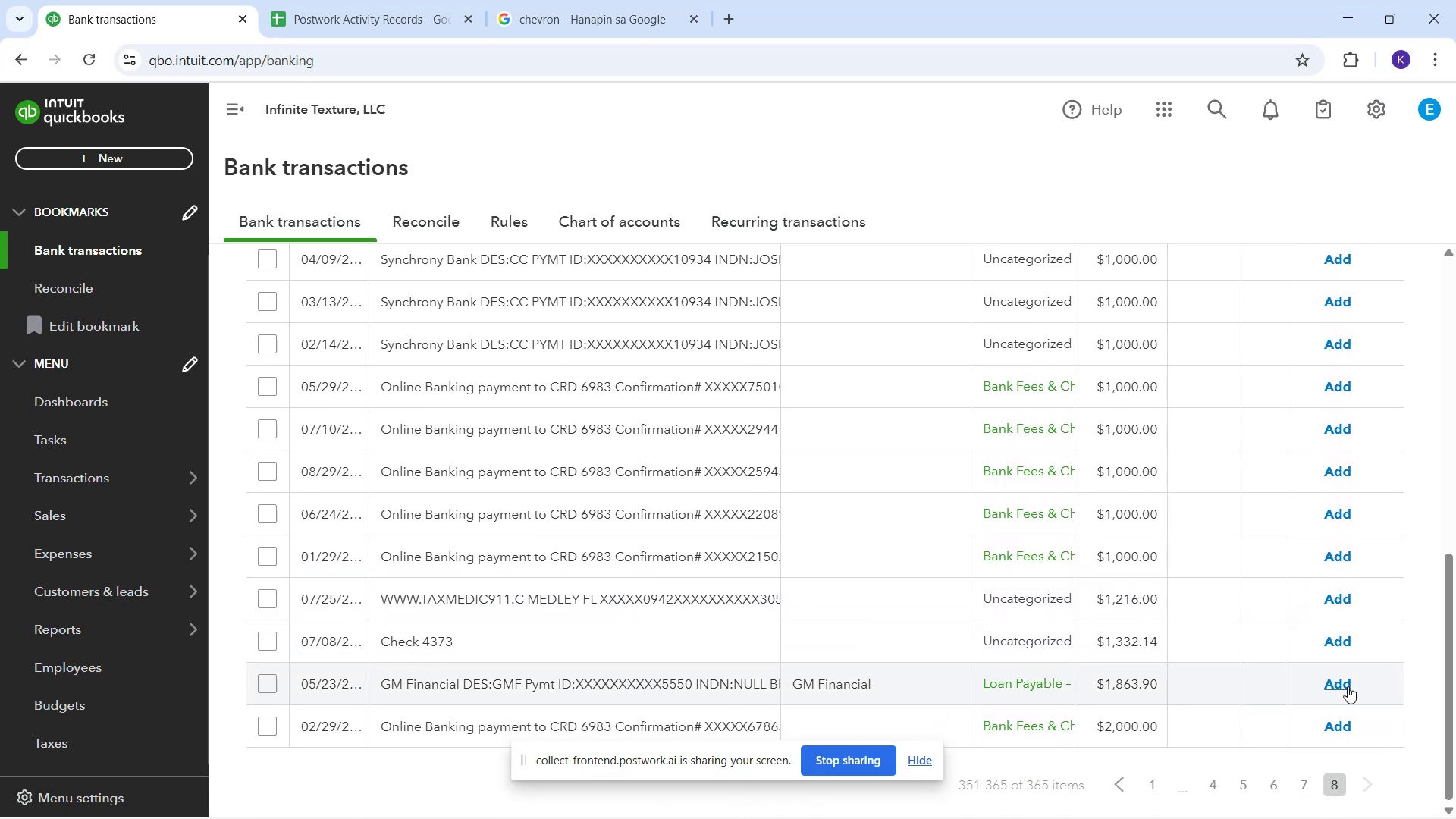 
scroll: coordinate [585, 657], scroll_direction: down, amount: 6.0
 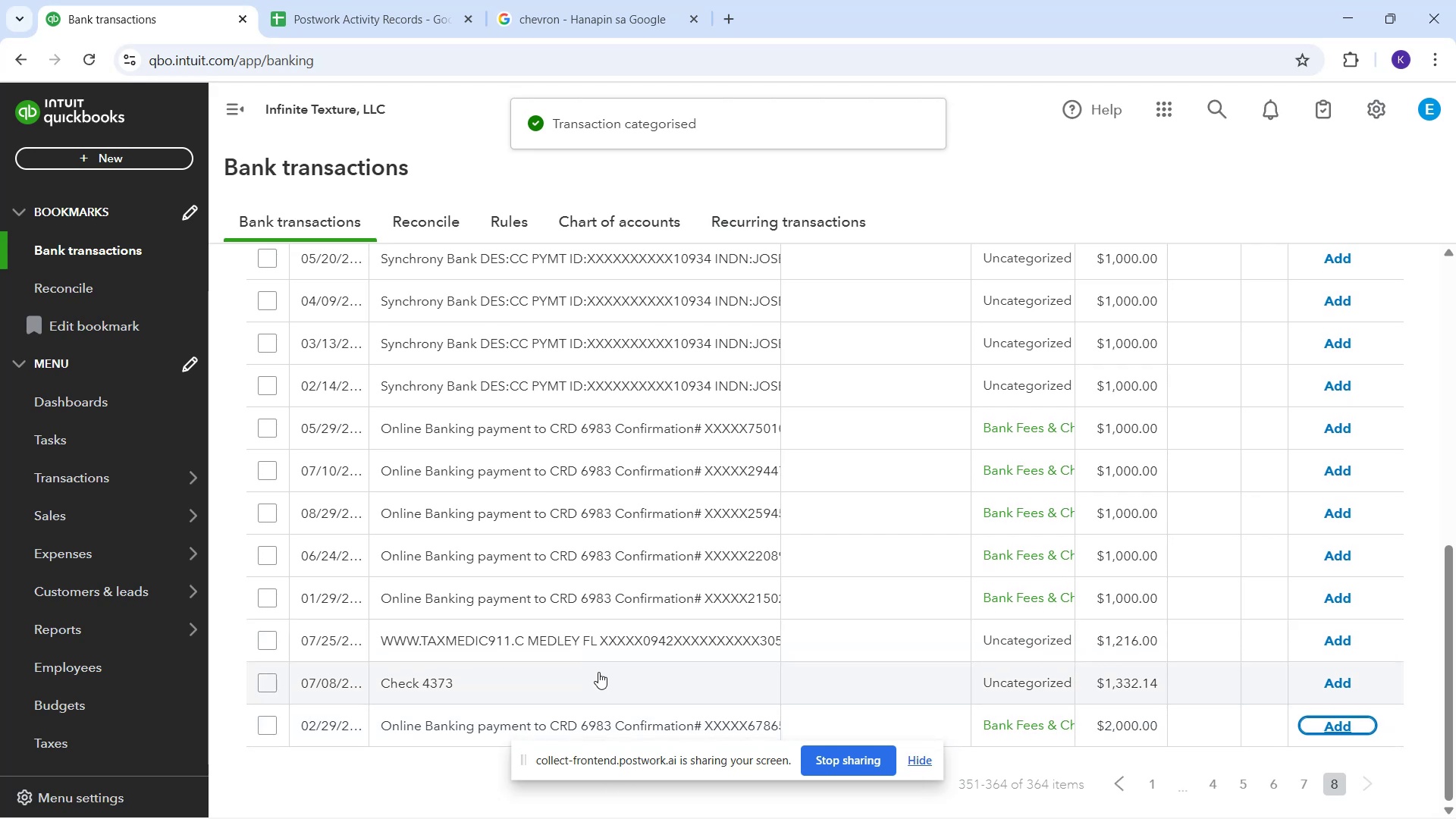 
scroll: coordinate [588, 666], scroll_direction: up, amount: 4.0
 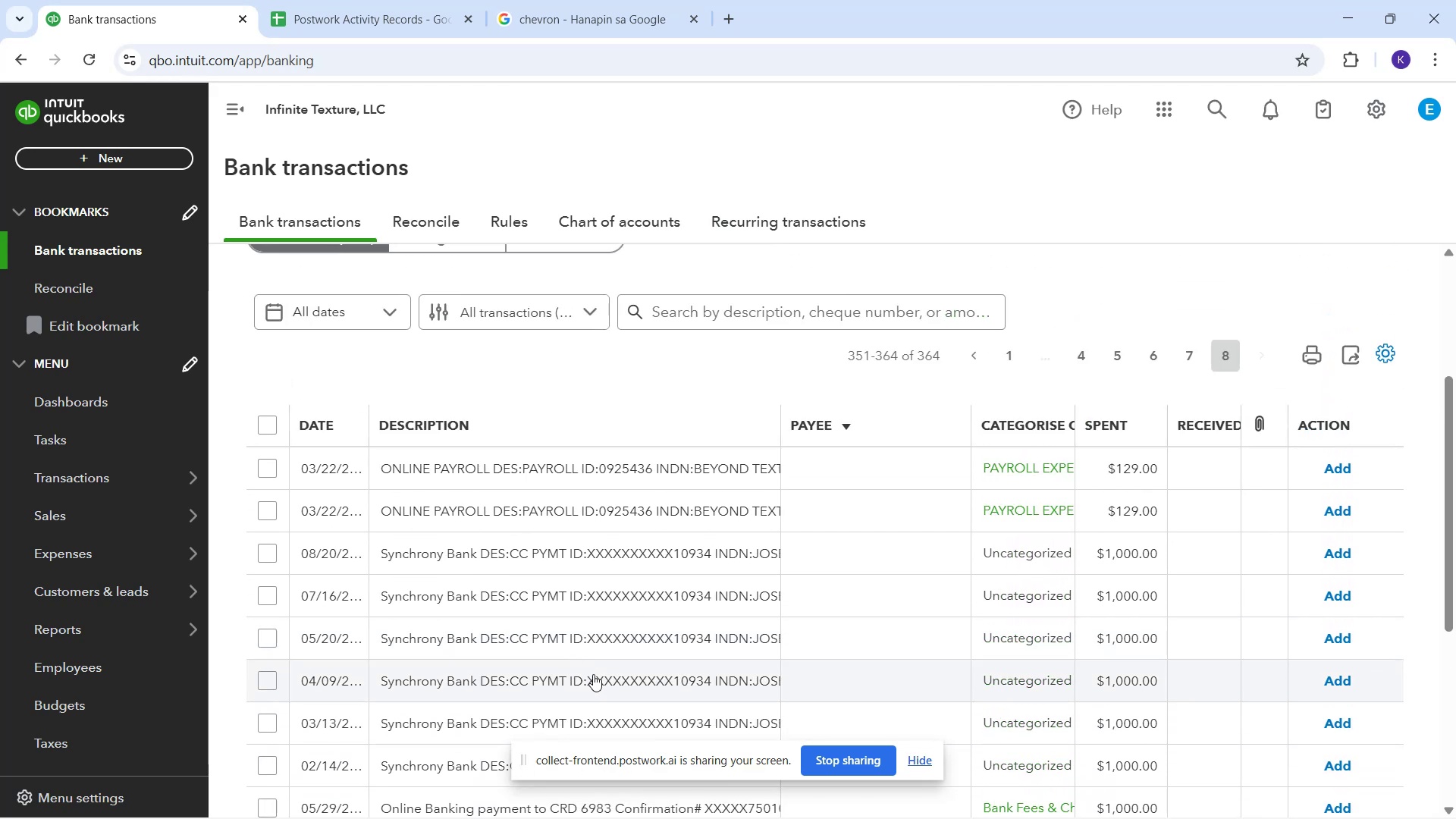 
scroll: coordinate [1249, 739], scroll_direction: down, amount: 7.0
 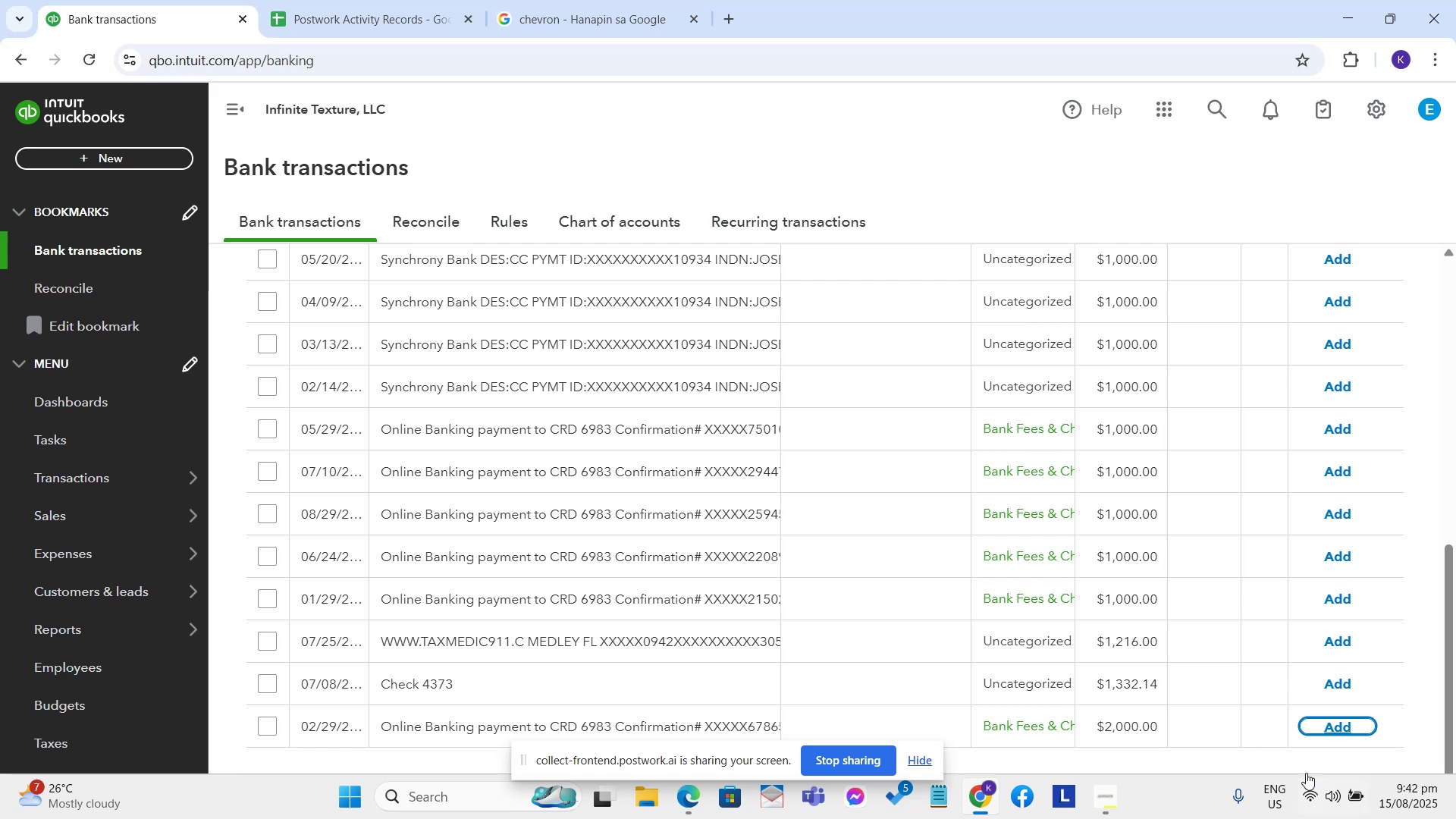 
wait(10.0)
 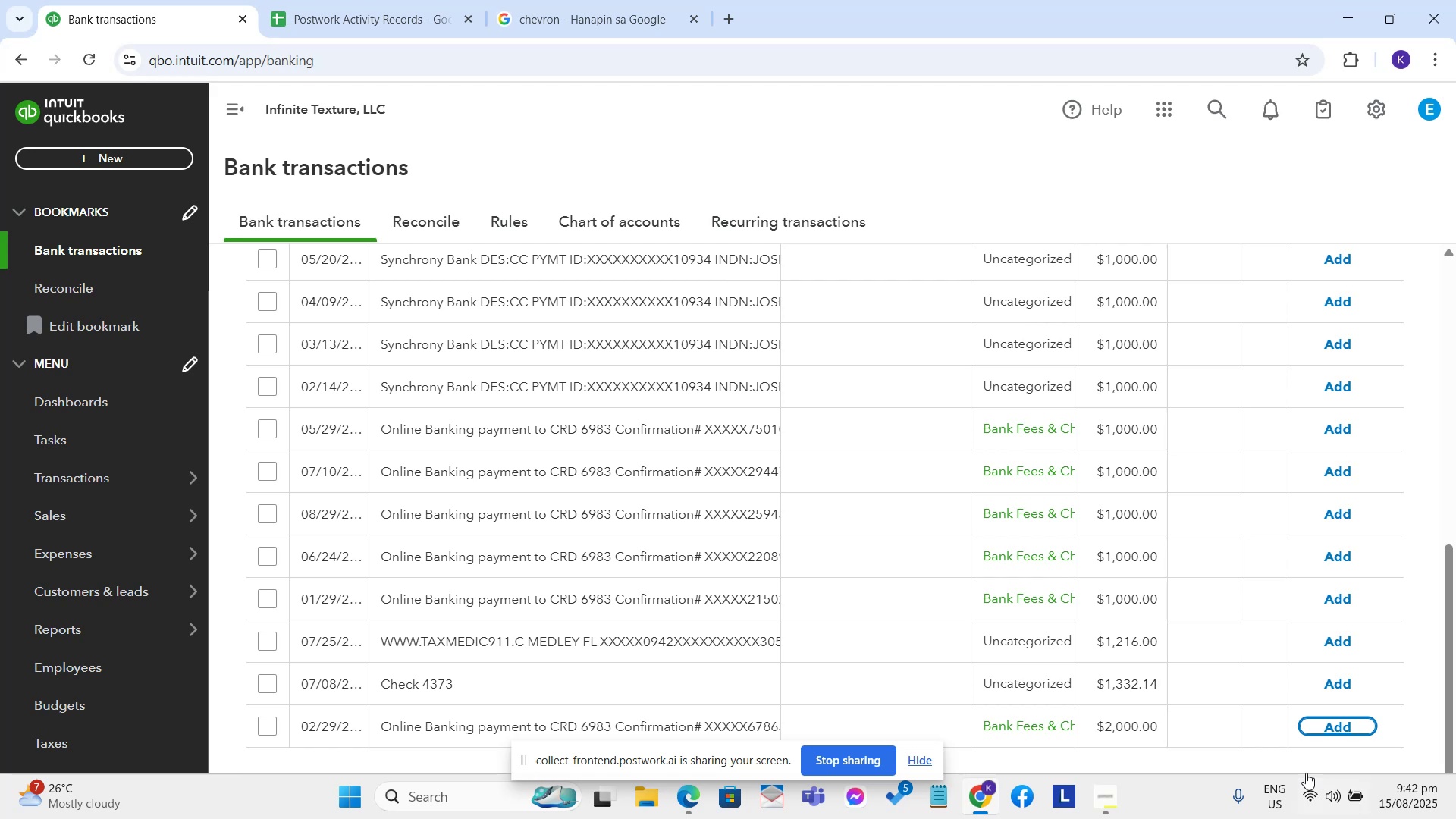 
scroll: coordinate [1031, 587], scroll_direction: up, amount: 3.0
 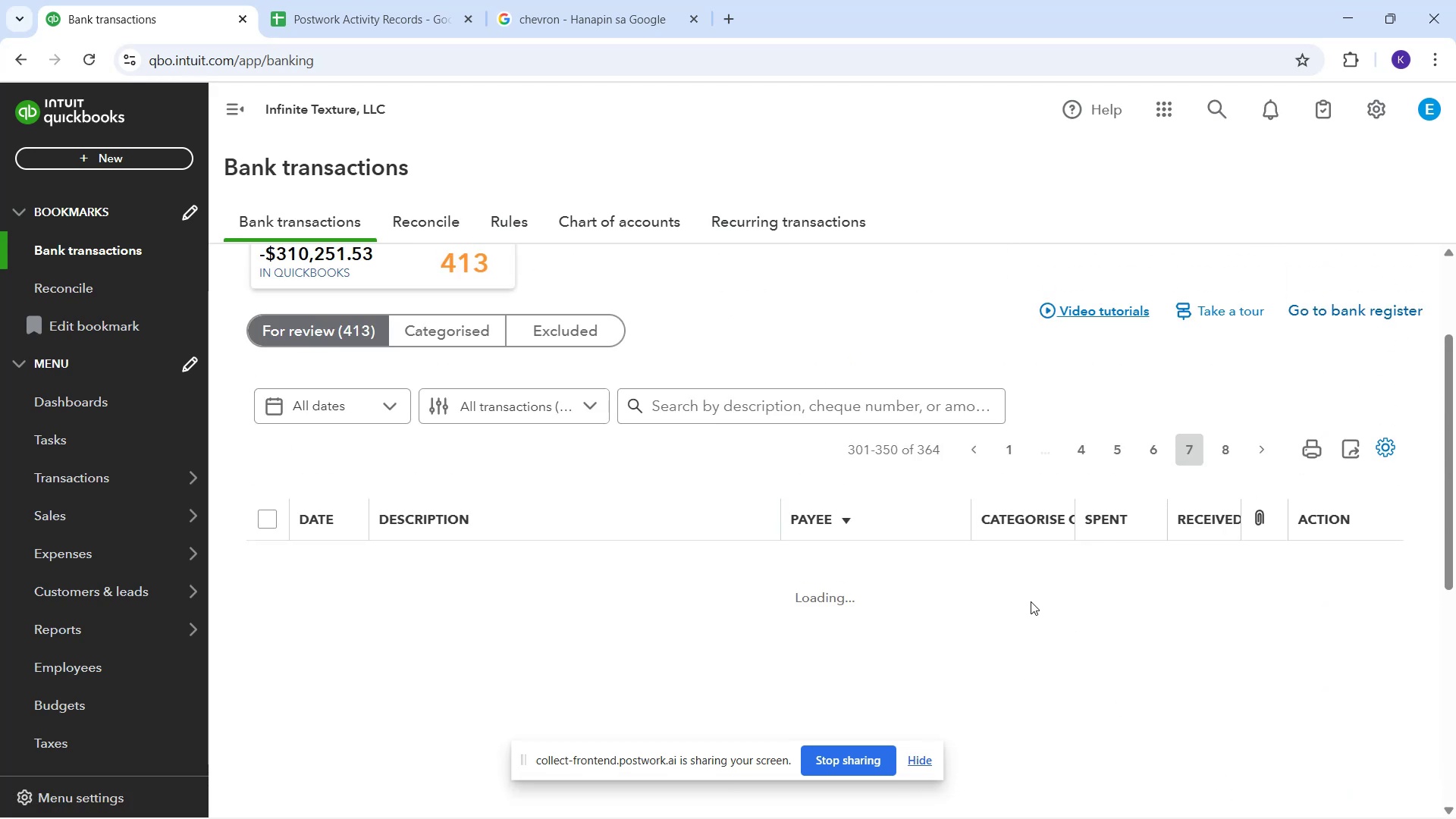 
scroll: coordinate [1052, 641], scroll_direction: down, amount: 3.0
 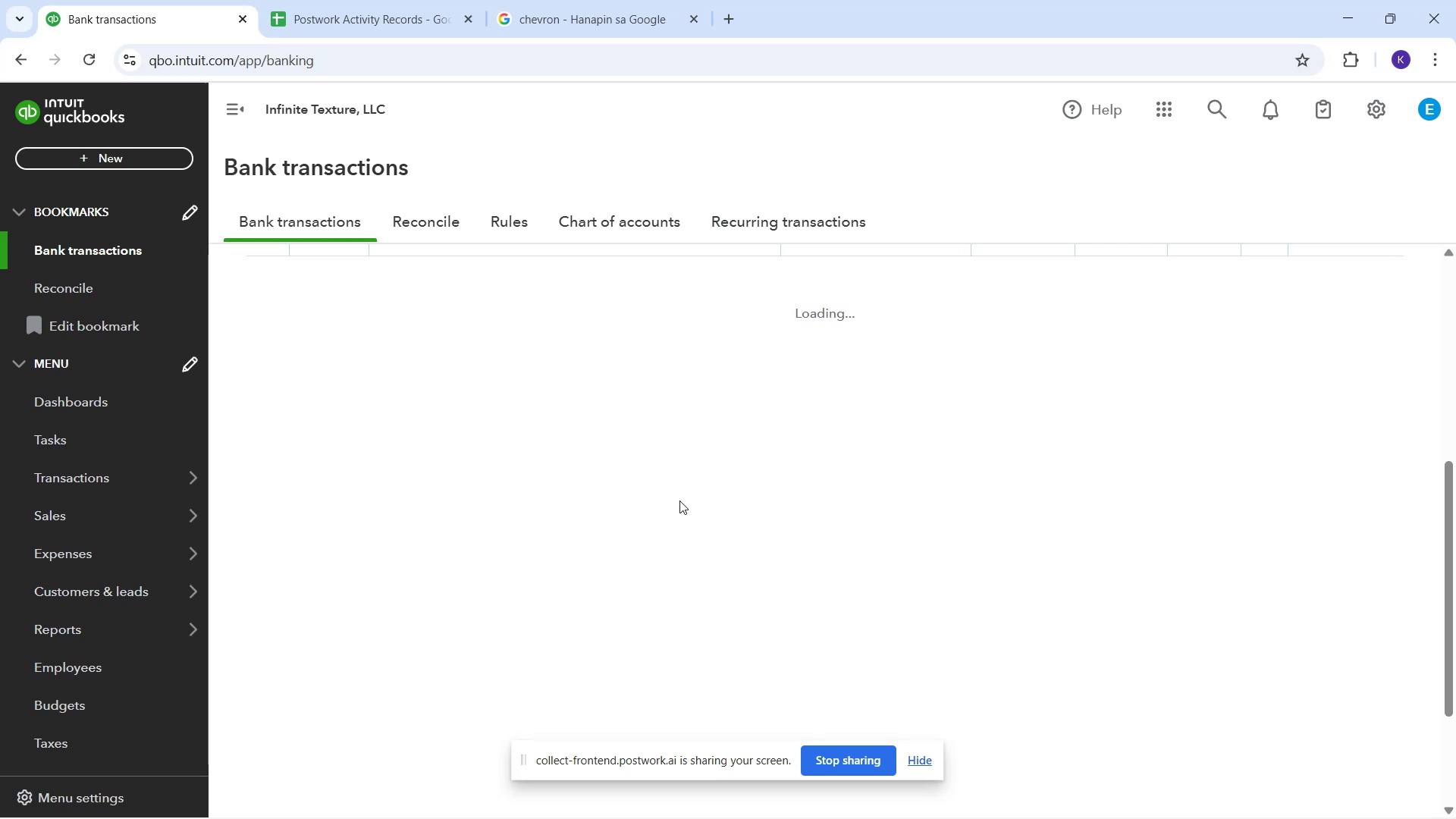 
wait(7.09)
 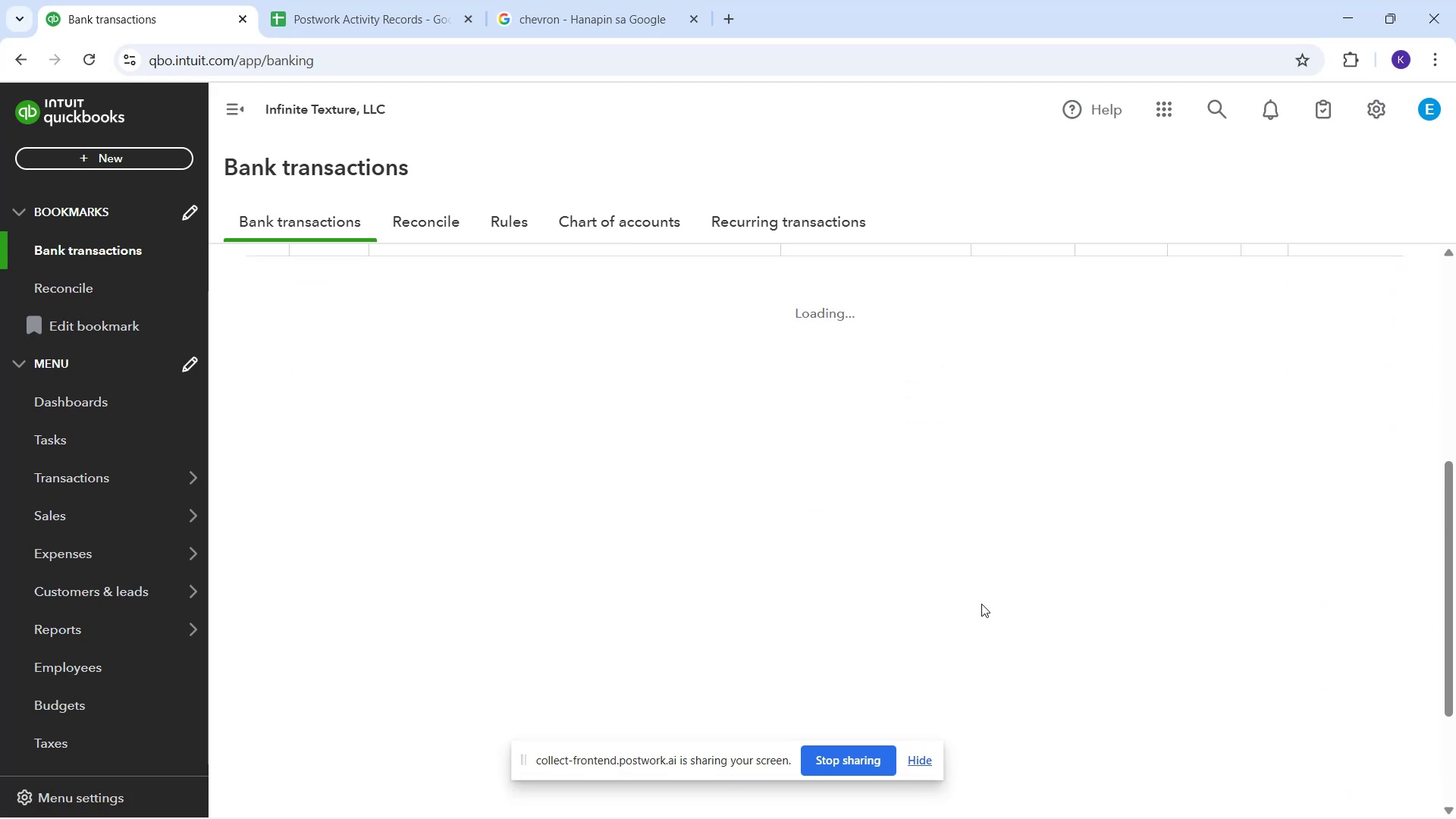 
scroll: coordinate [592, 365], scroll_direction: up, amount: 1.0
 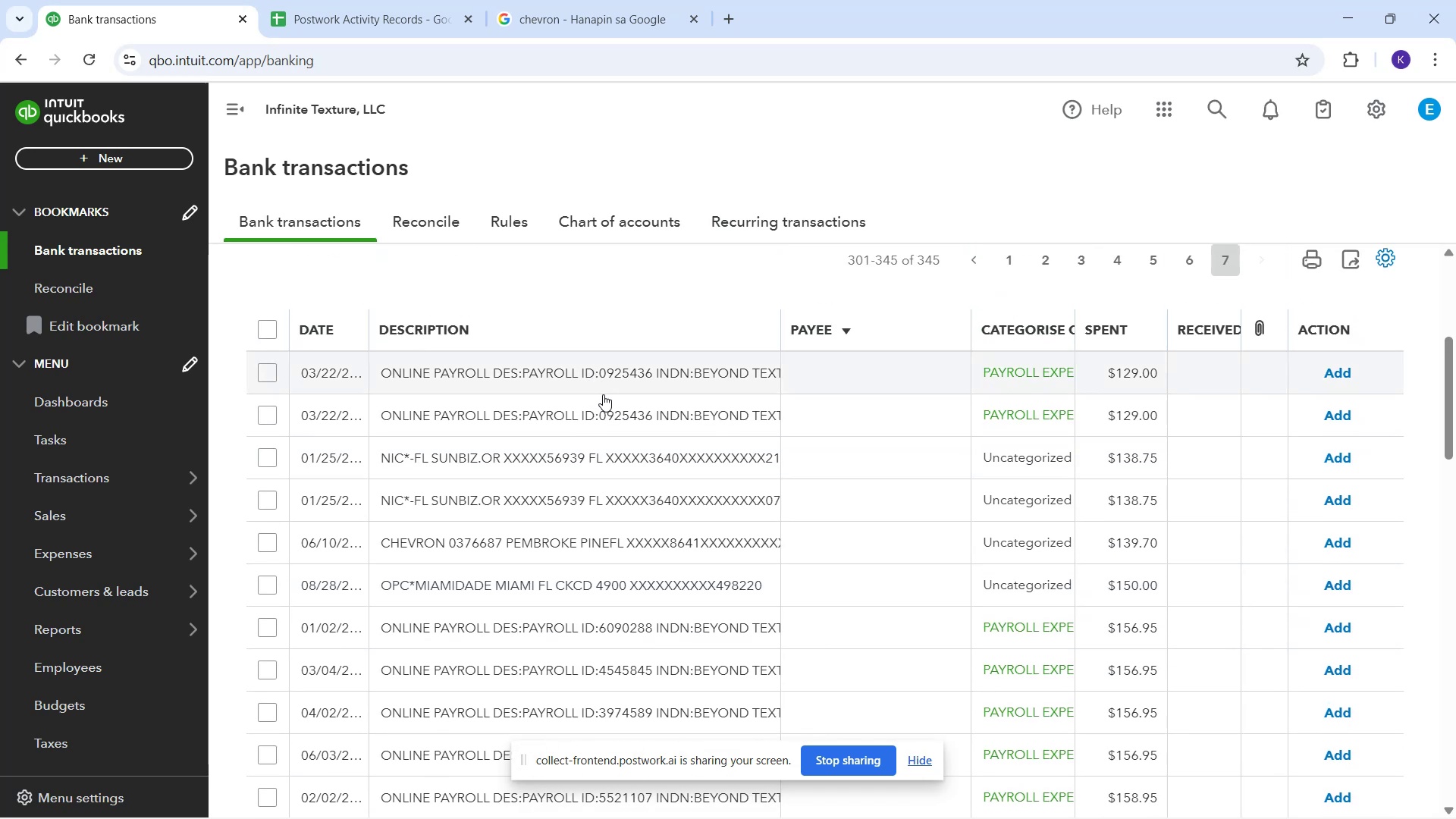 
scroll: coordinate [615, 547], scroll_direction: down, amount: 19.0
 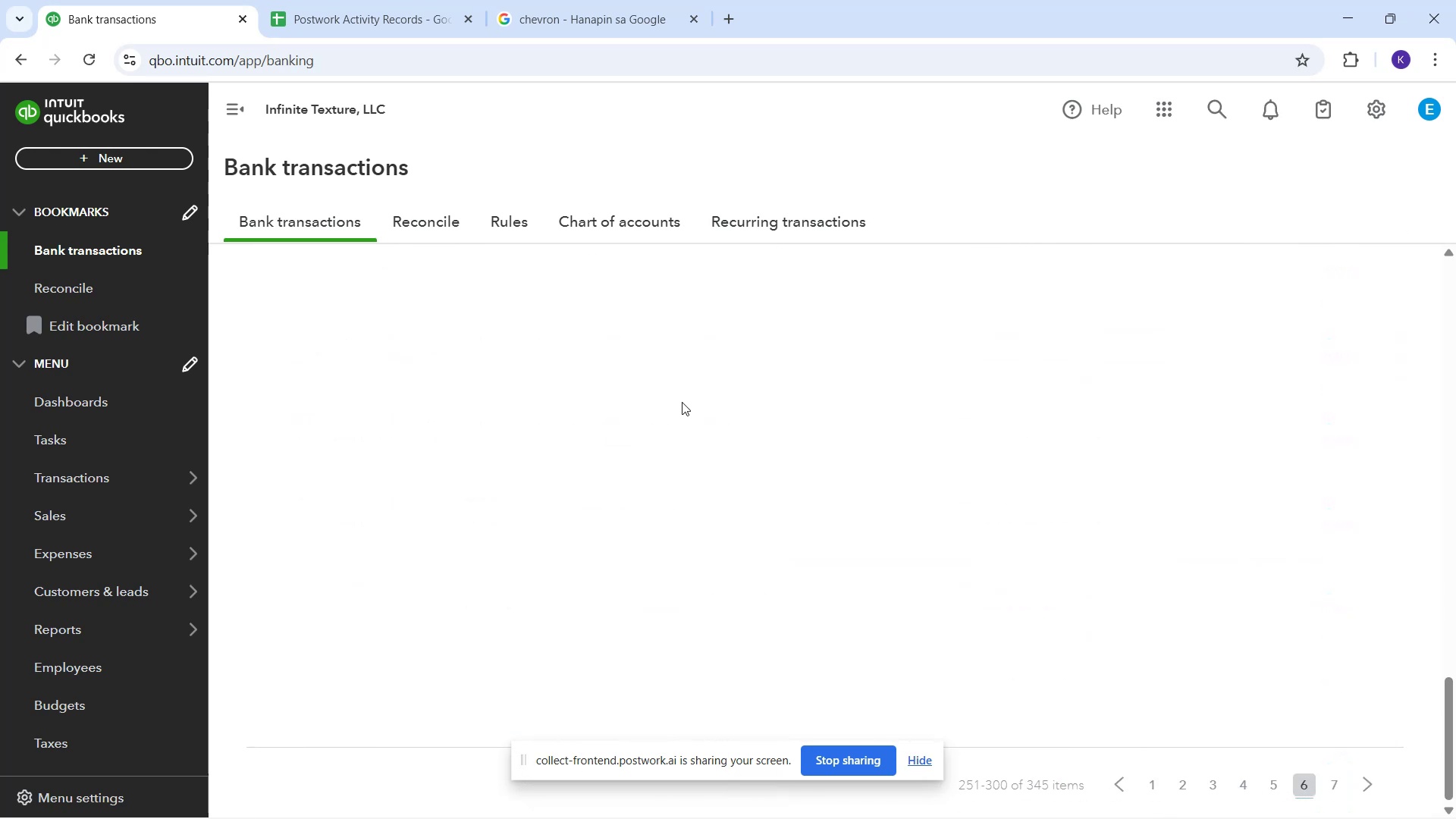 
wait(5.0)
 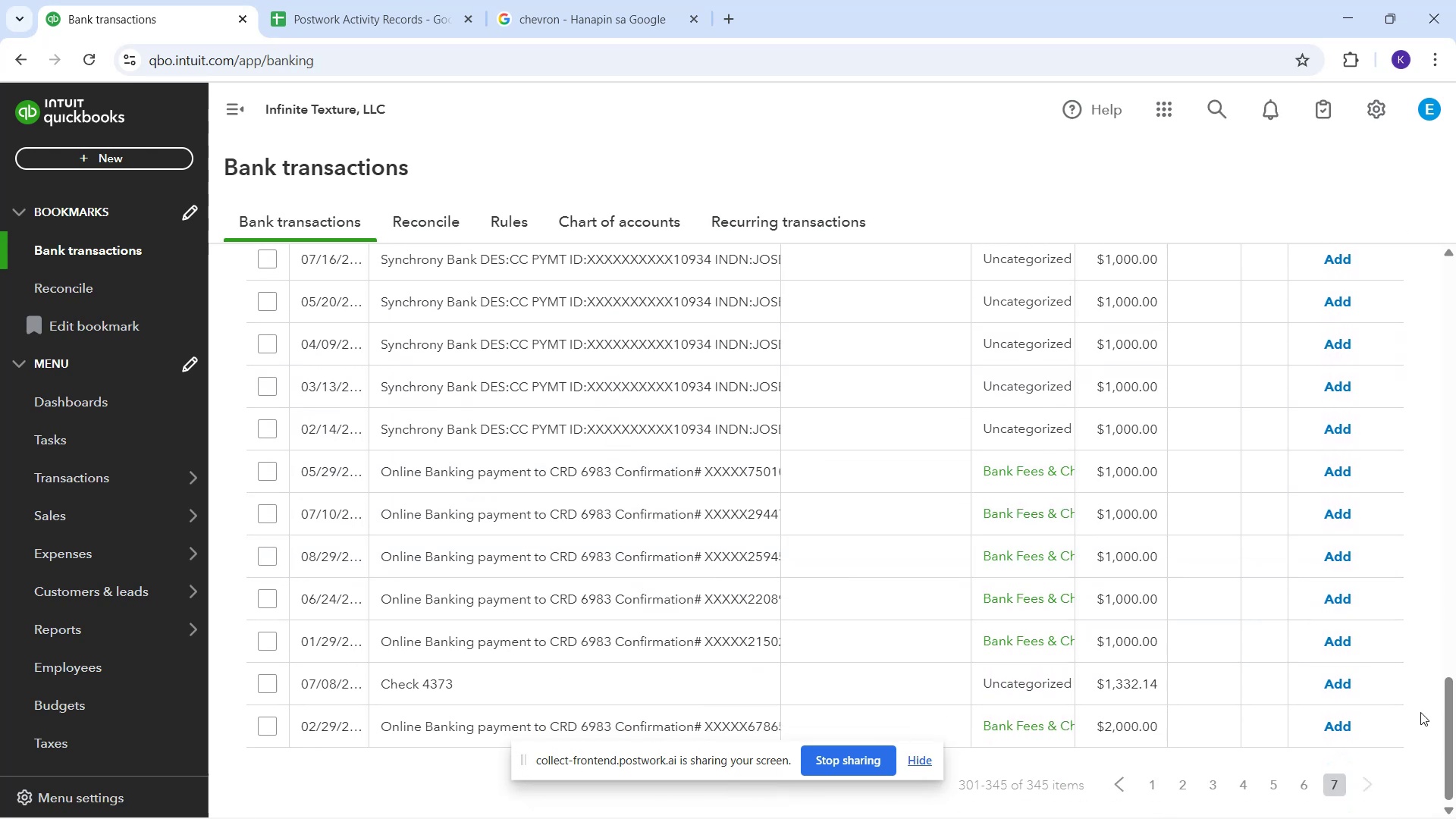 
scroll: coordinate [702, 447], scroll_direction: down, amount: 1.0
 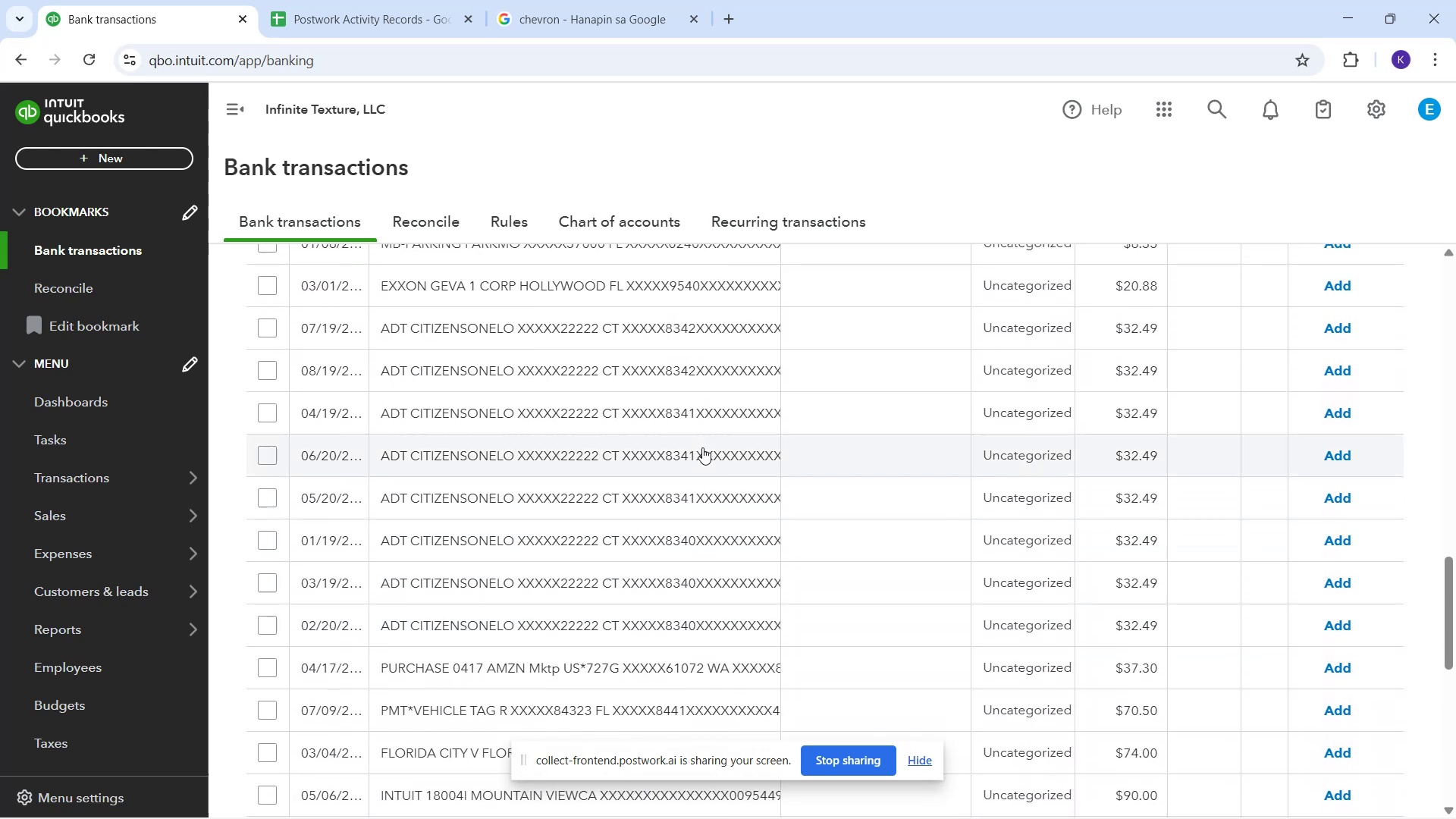 
scroll: coordinate [582, 491], scroll_direction: up, amount: 4.0
 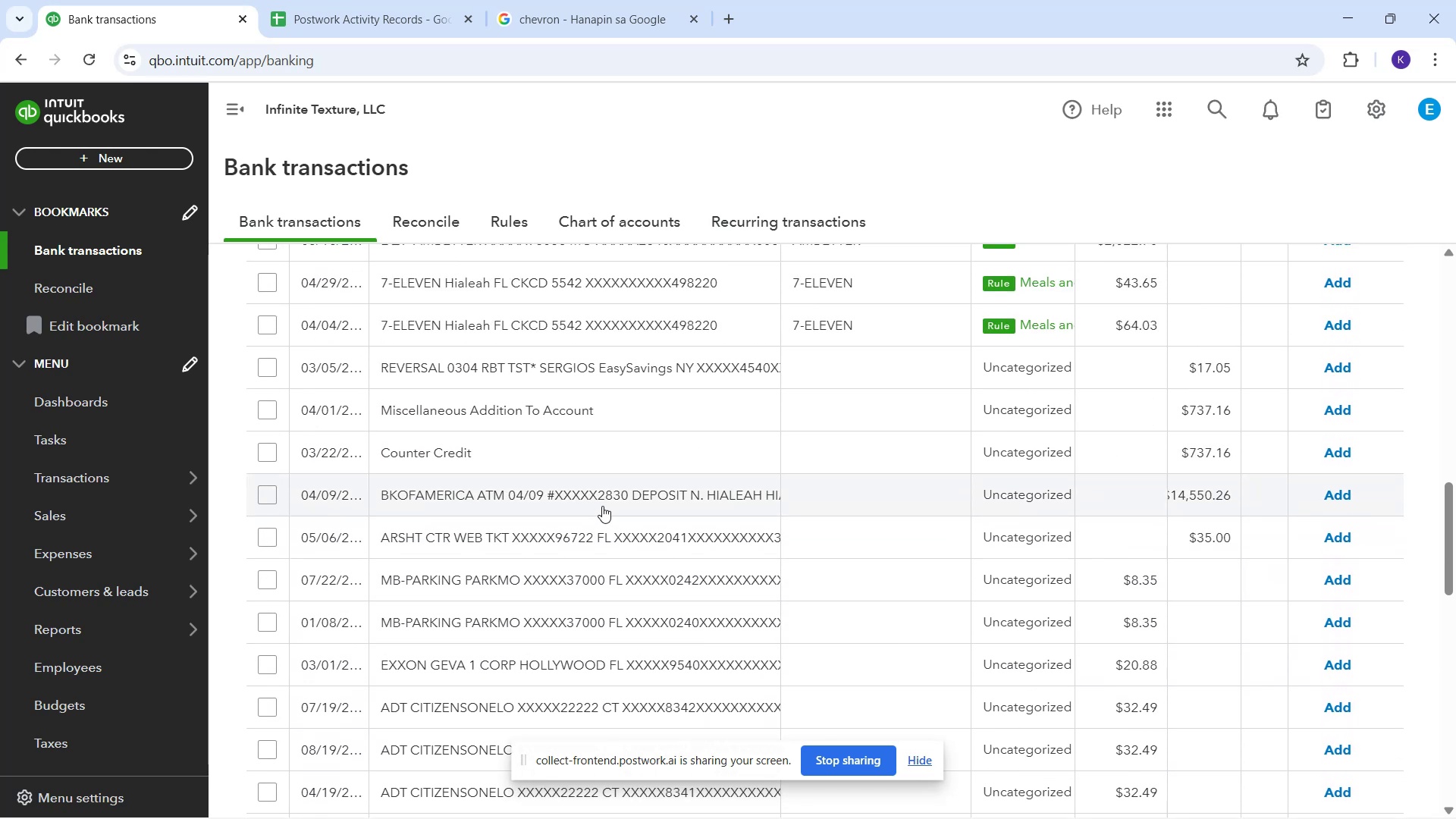 
scroll: coordinate [602, 509], scroll_direction: down, amount: 1.0
 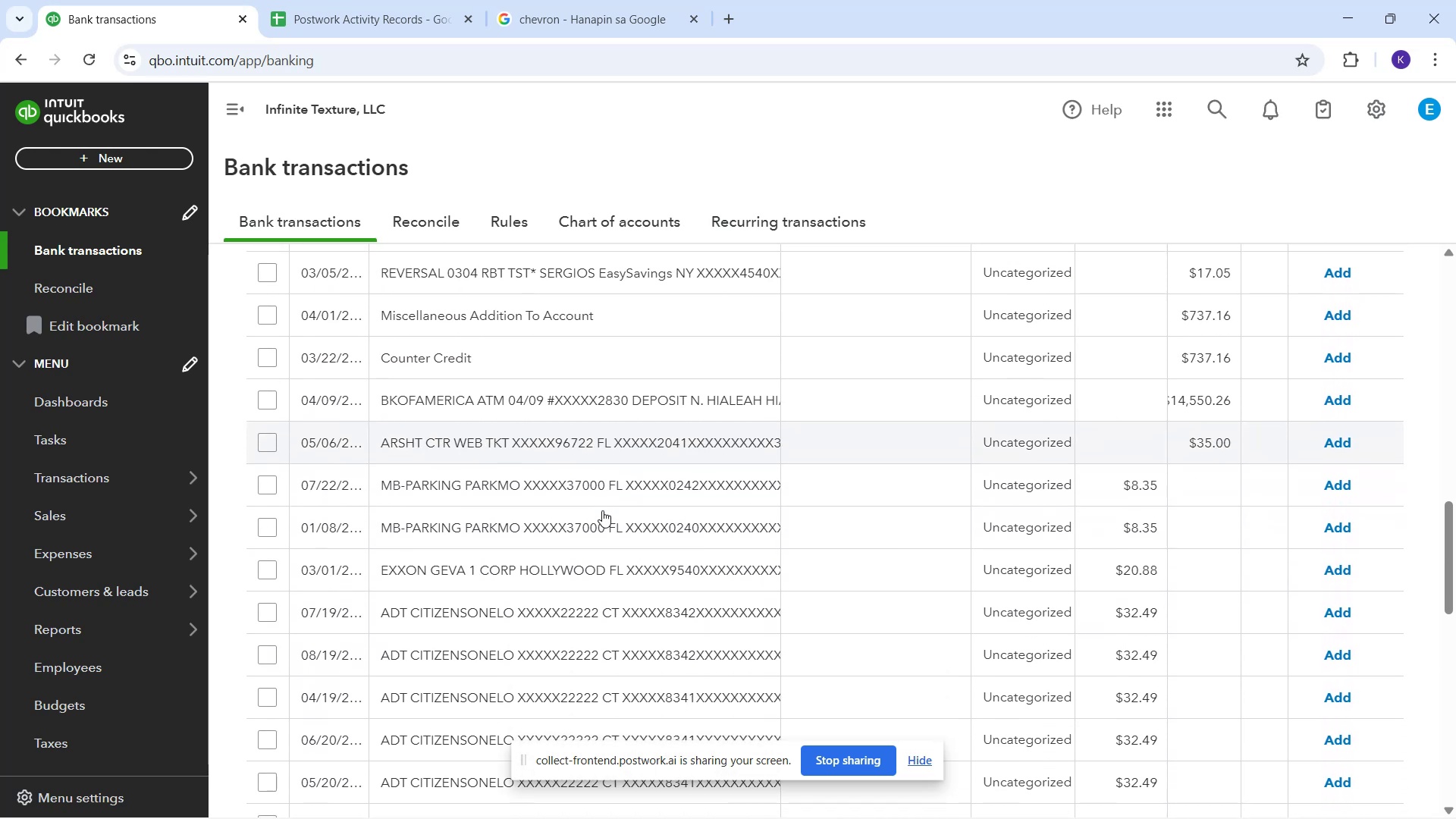 
scroll: coordinate [581, 497], scroll_direction: up, amount: 2.0
 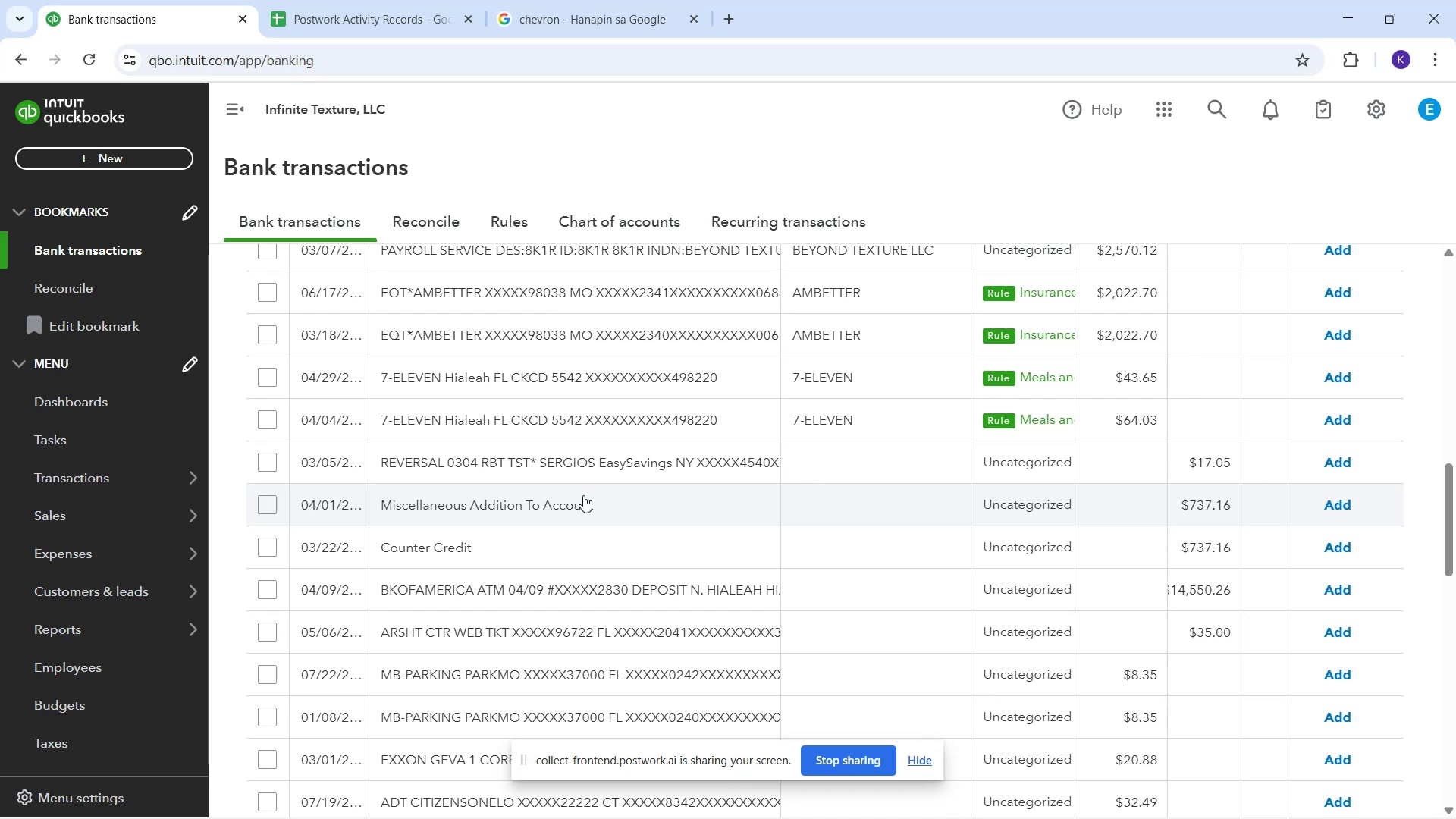 
wait(5.06)
 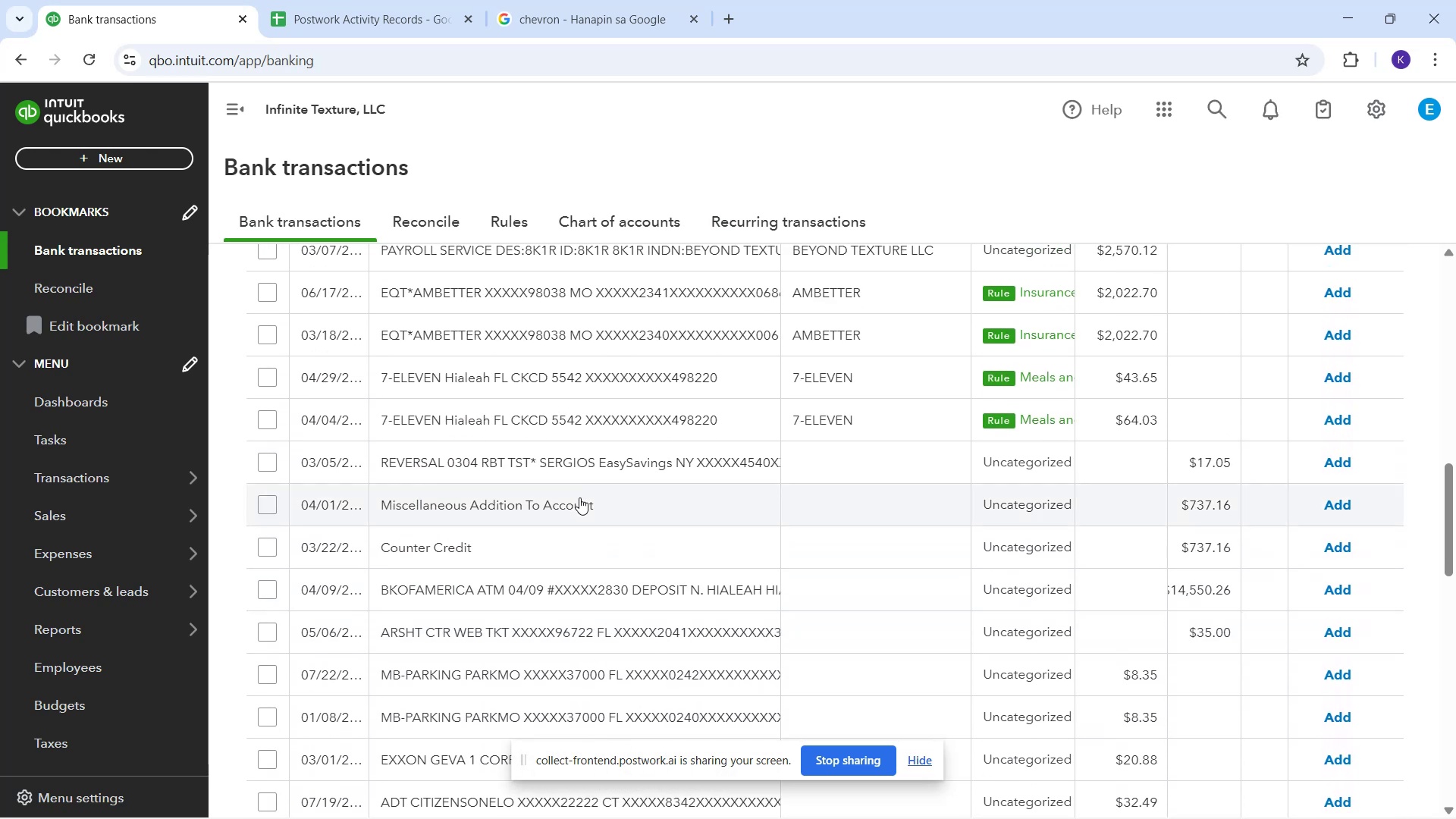 
scroll: coordinate [597, 559], scroll_direction: down, amount: 4.0
 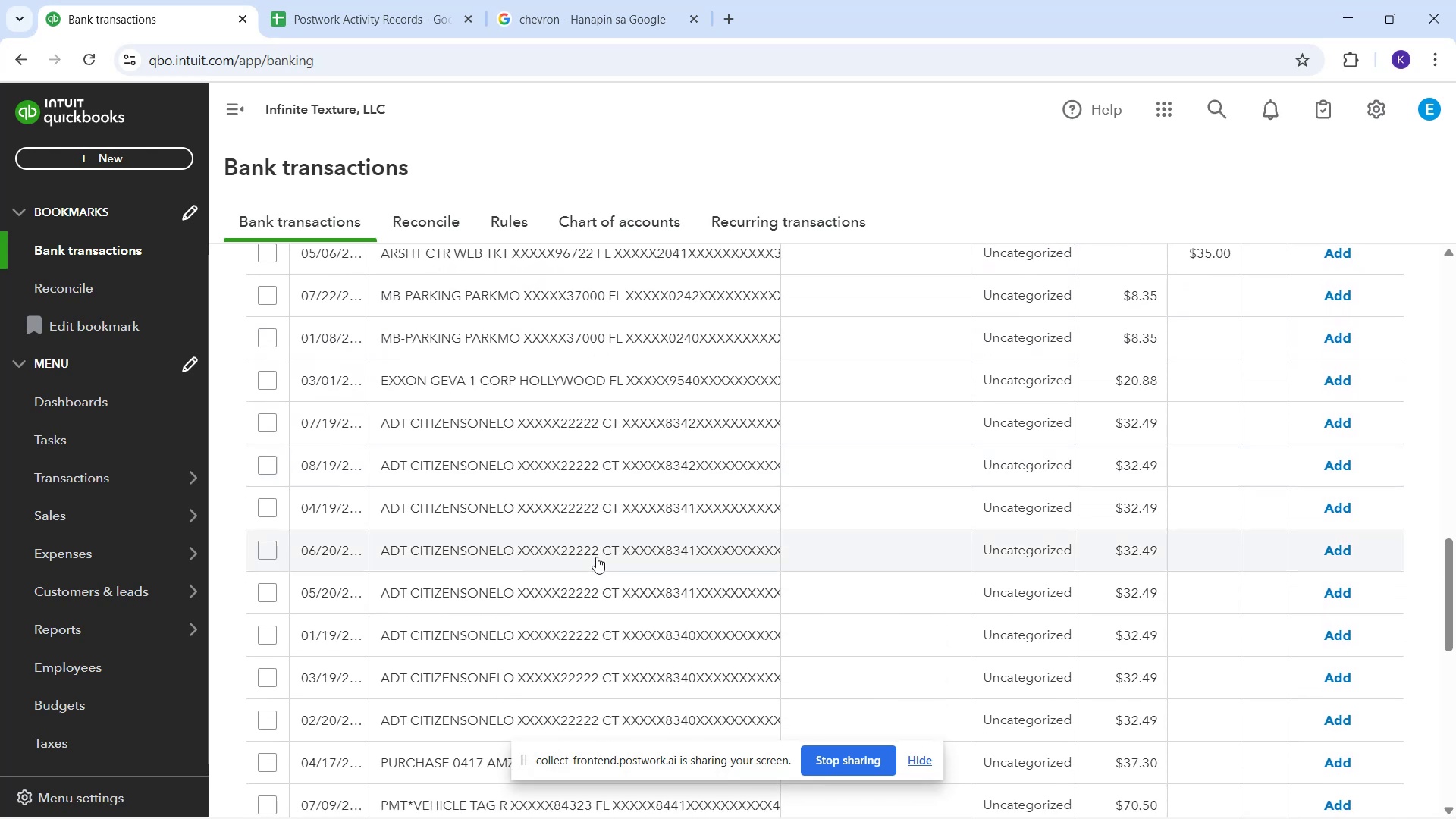 
scroll: coordinate [760, 453], scroll_direction: up, amount: 1.0
 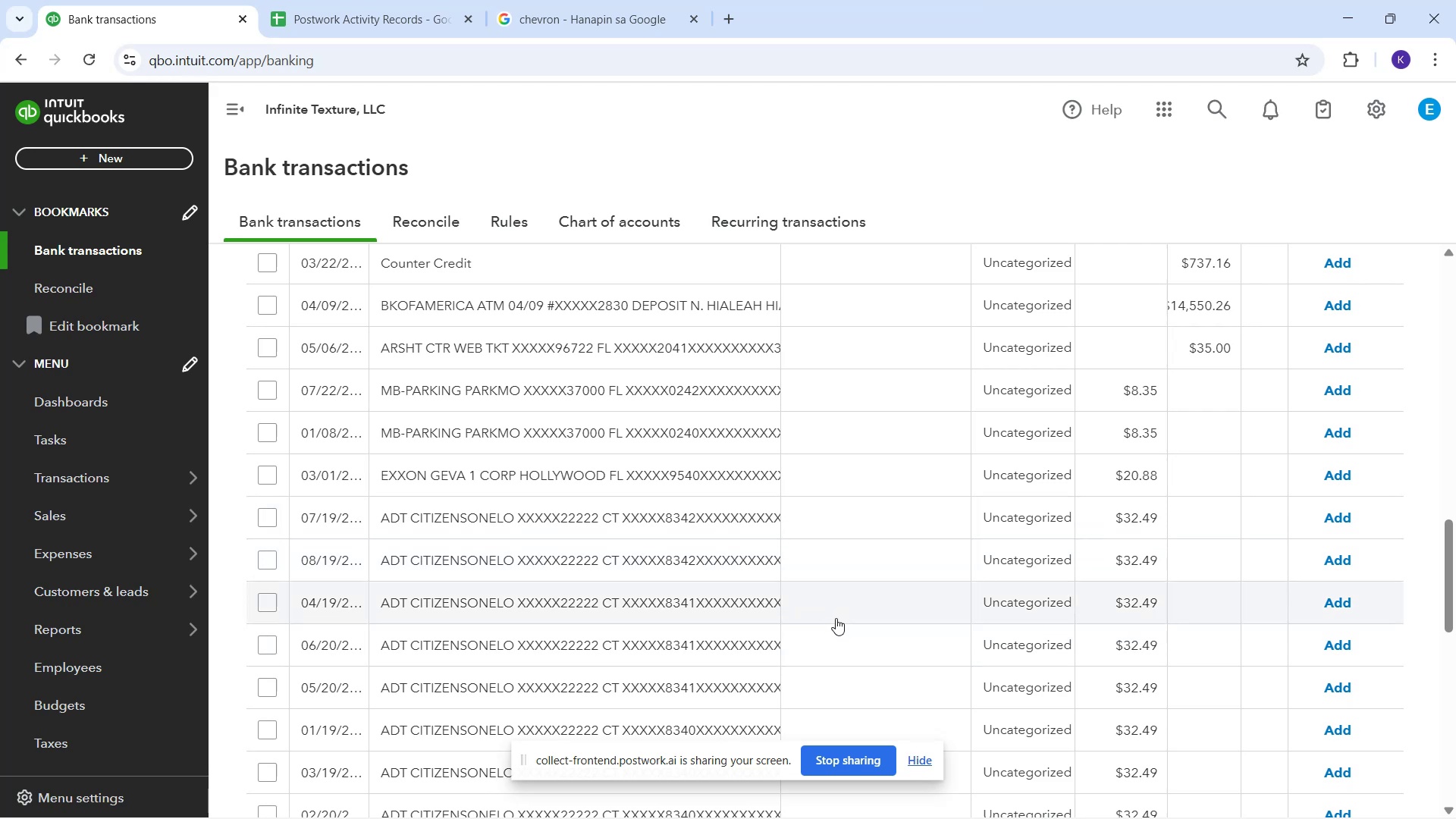 
wait(15.39)
 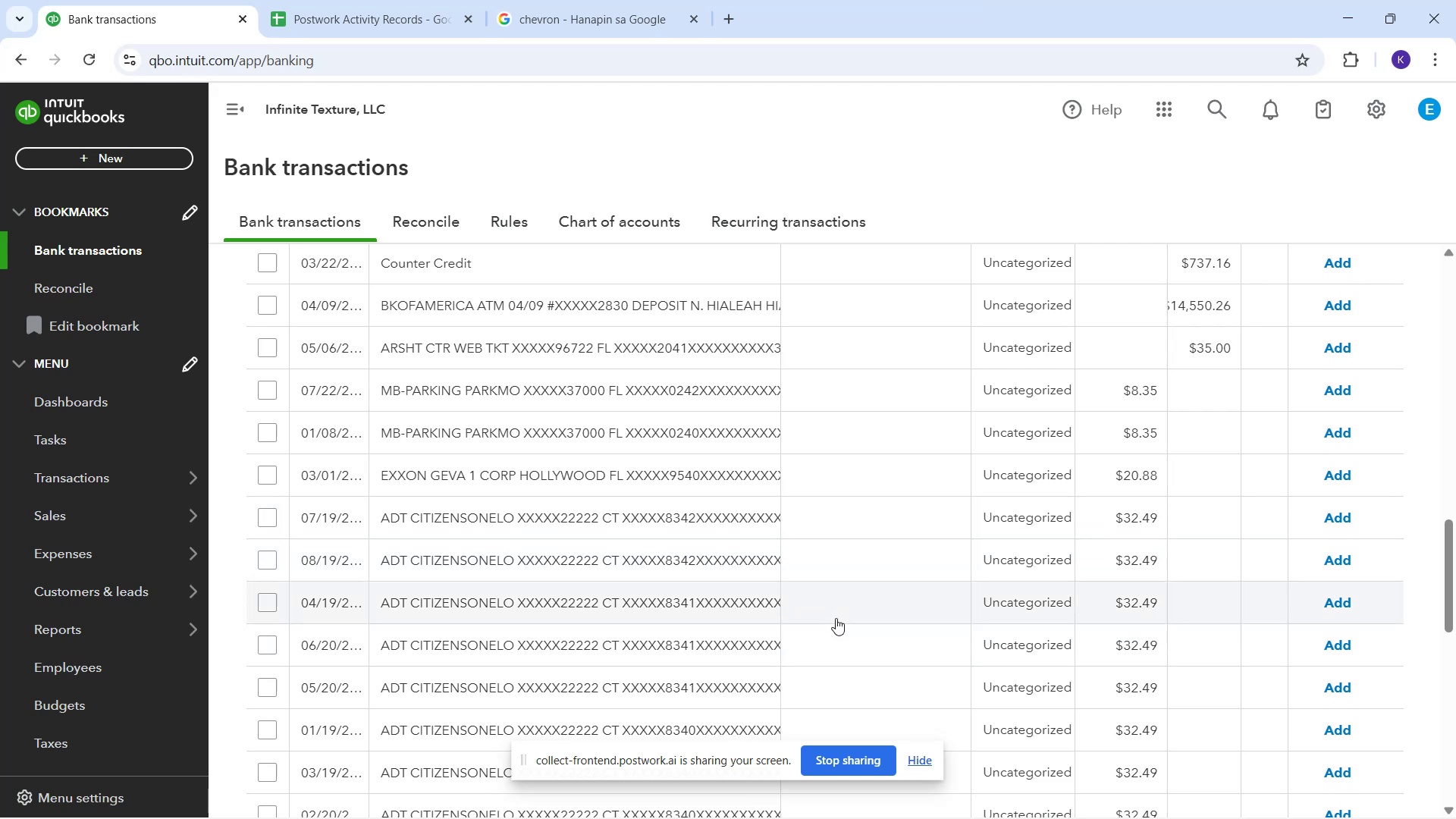 
scroll: coordinate [834, 651], scroll_direction: down, amount: 4.0
 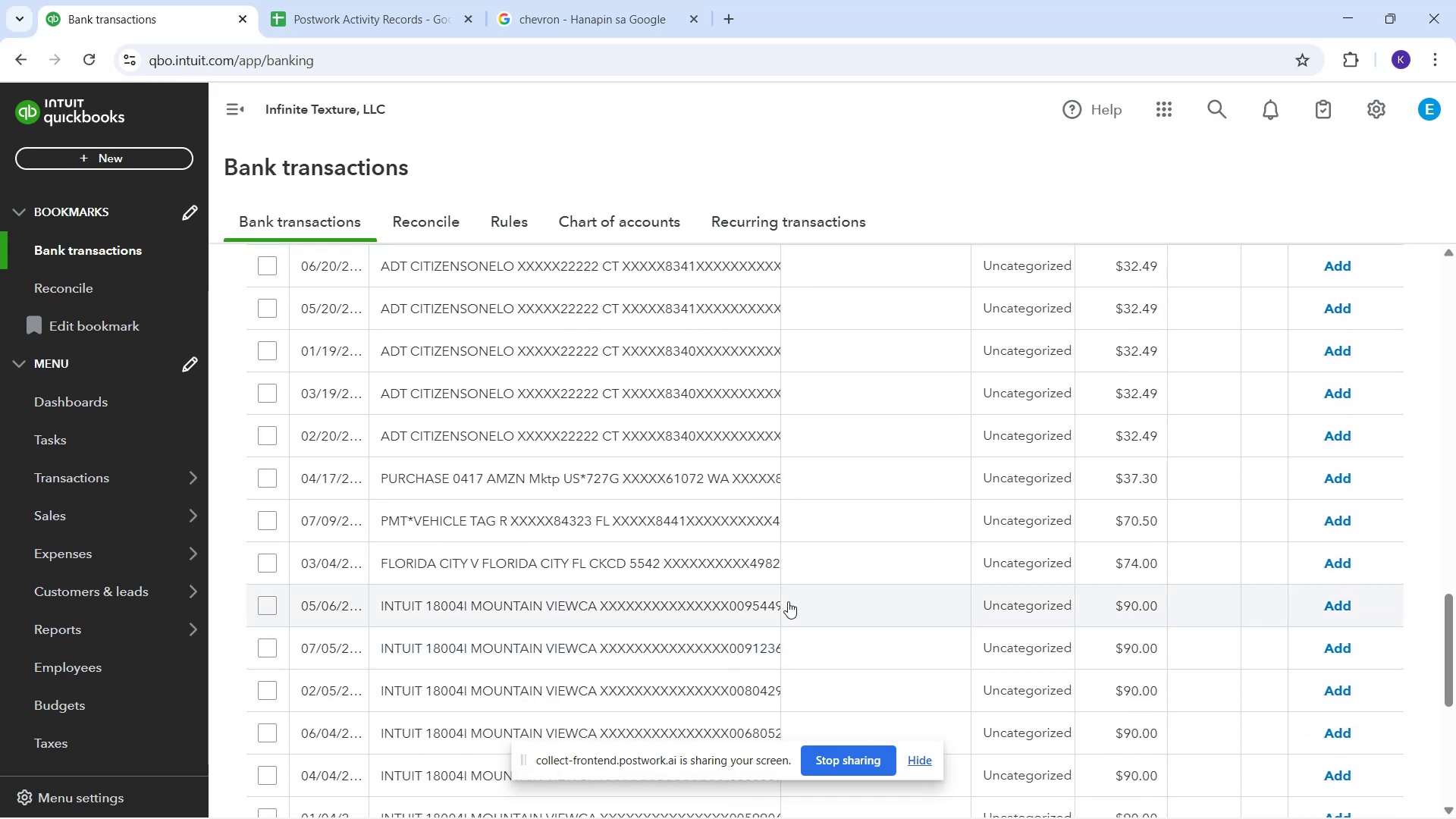 
scroll: coordinate [533, 480], scroll_direction: up, amount: 2.0
 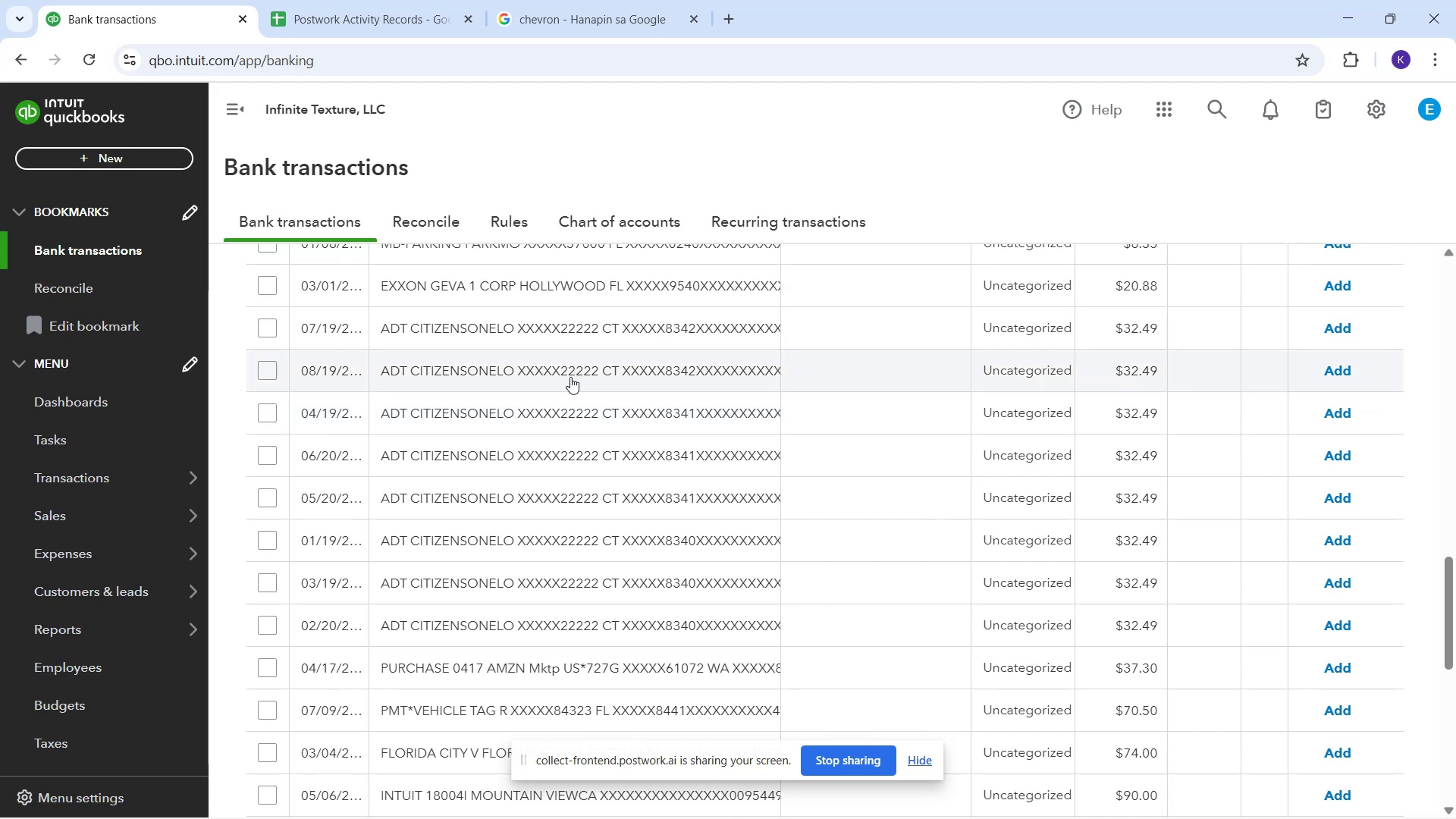 
wait(42.83)
 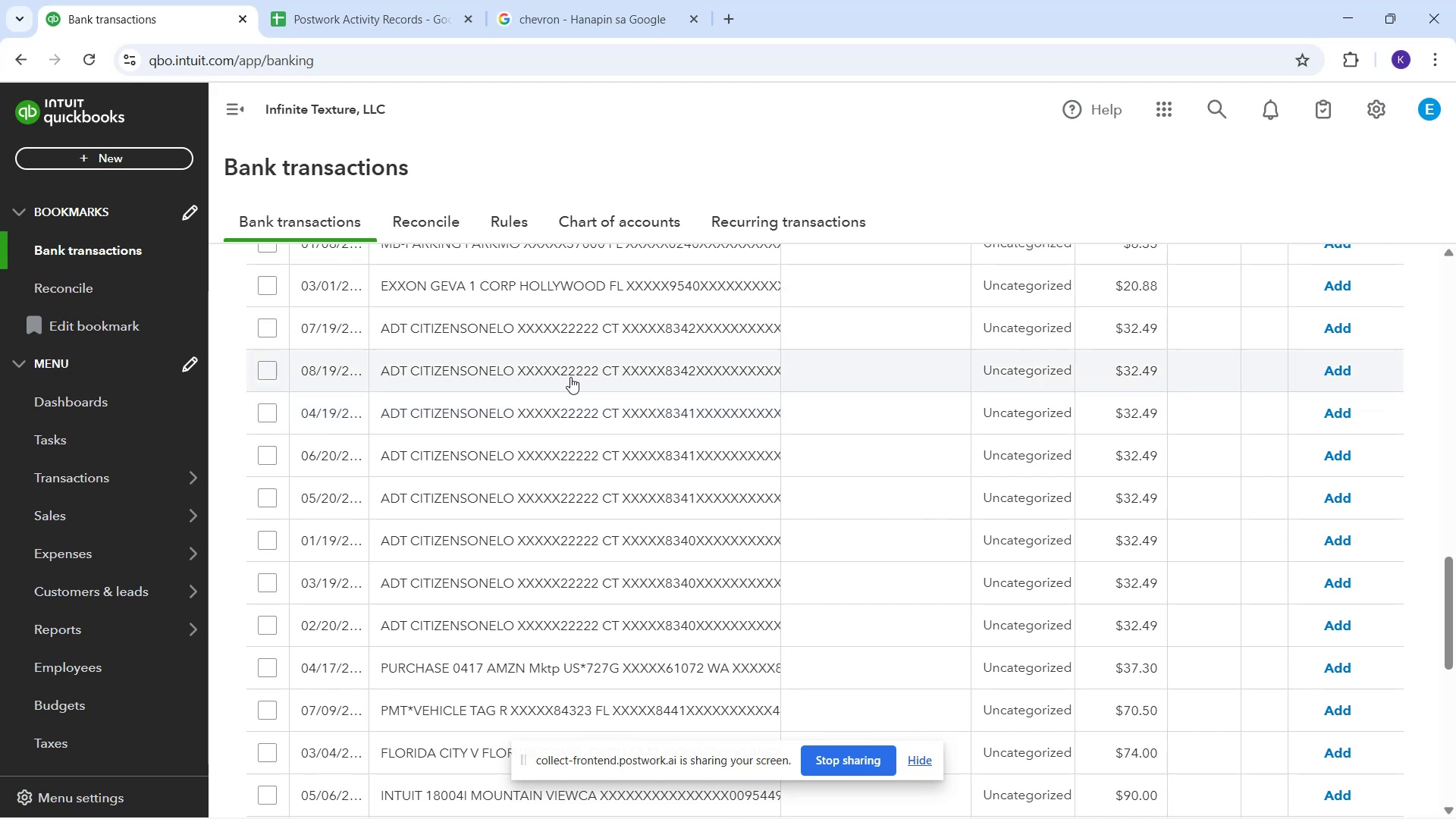 
mouse_move([474, 337])
 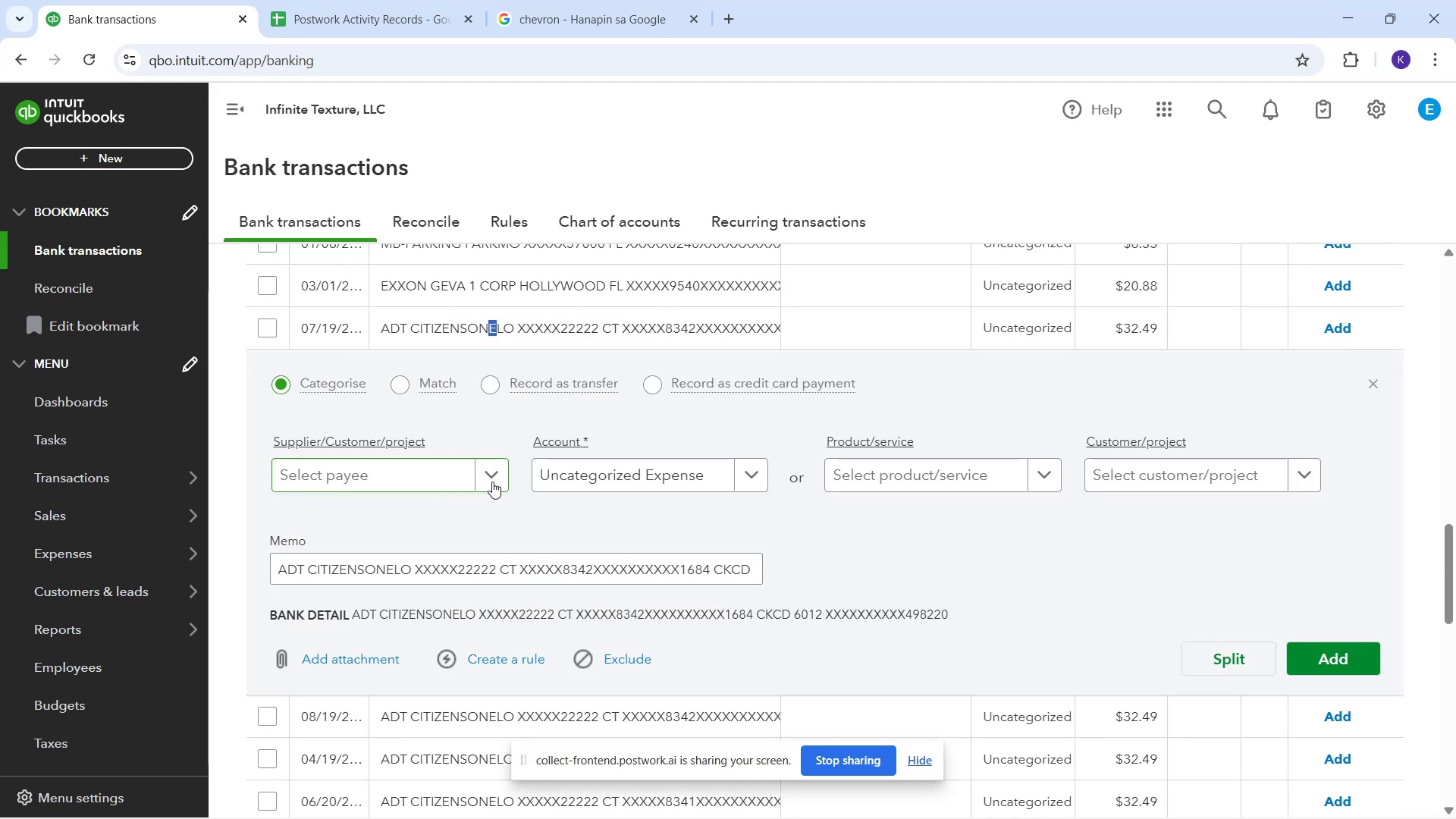 
mouse_move([628, 484])
 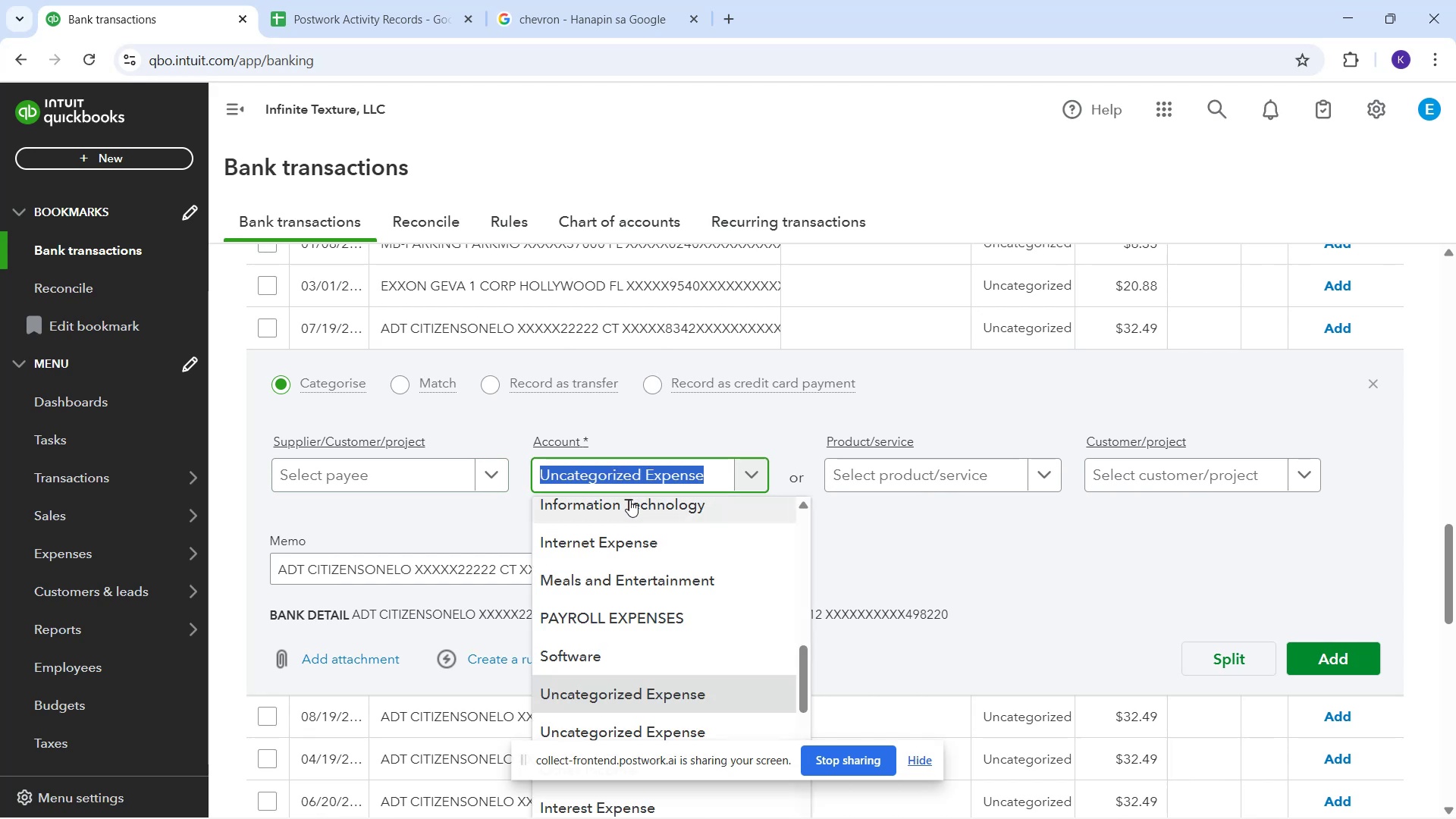 
type(sec)
key(Backspace)
key(Backspace)
 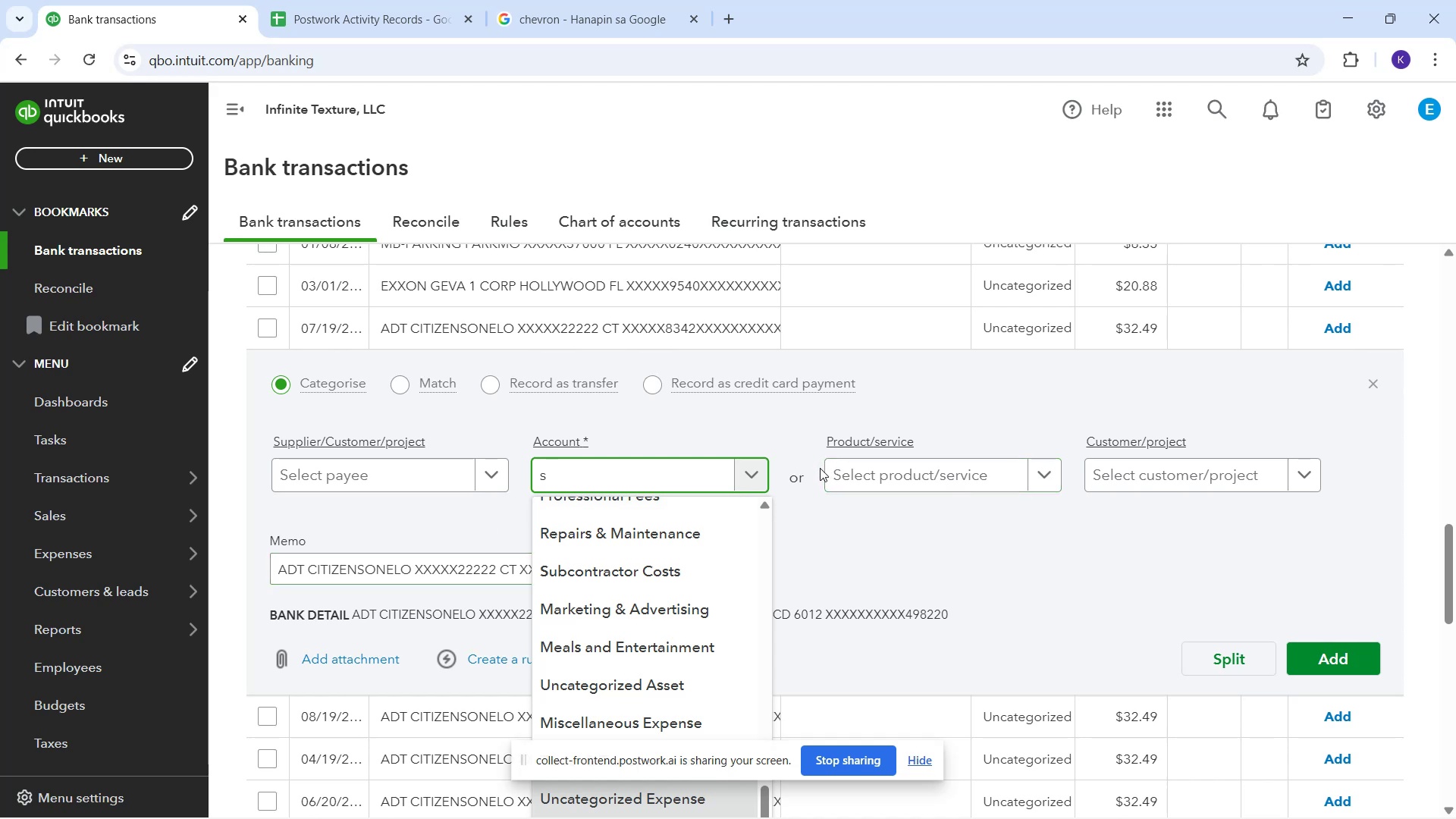 
wait(23.9)
 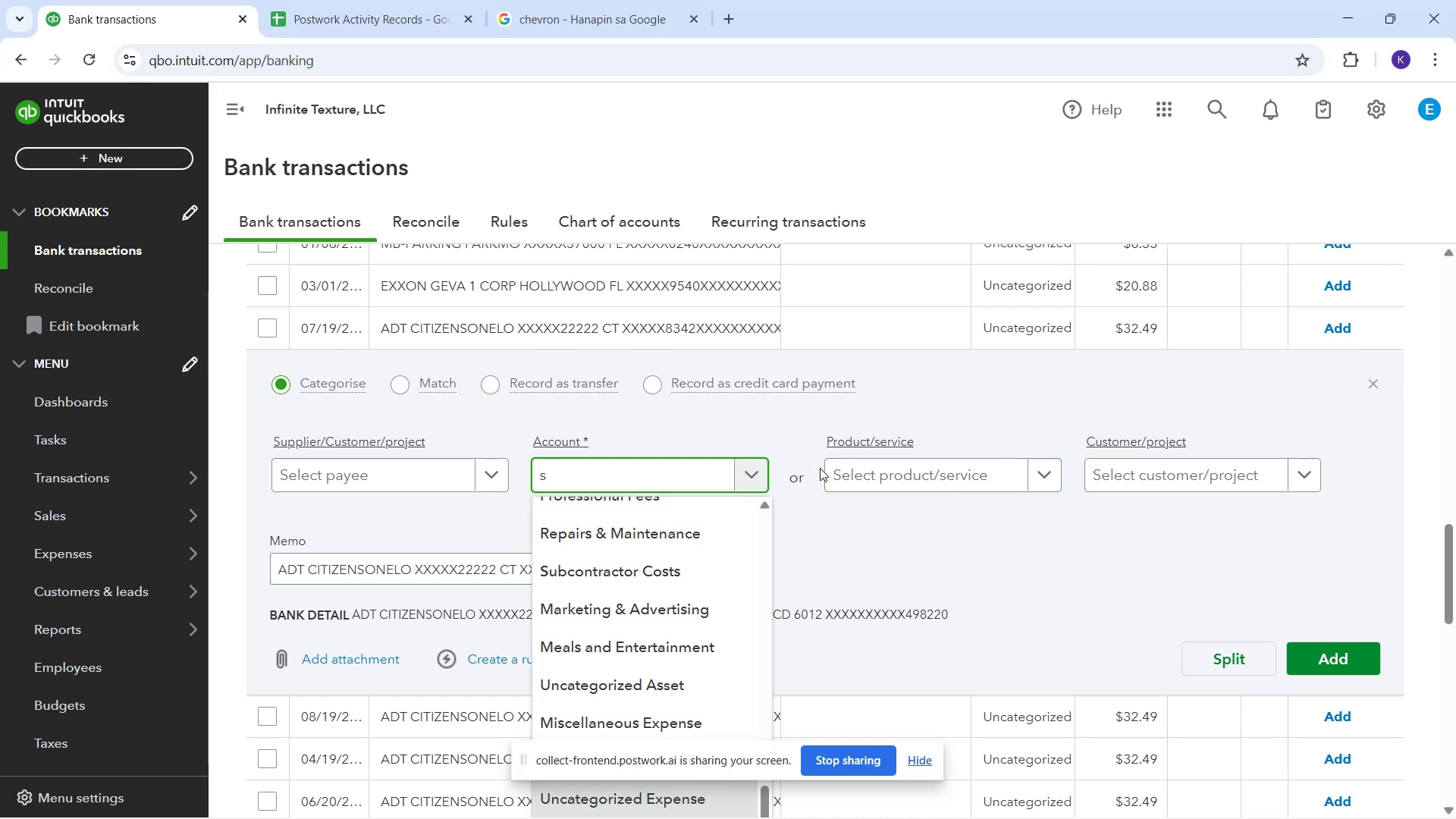 
scroll: coordinate [485, 510], scroll_direction: down, amount: 7.0
 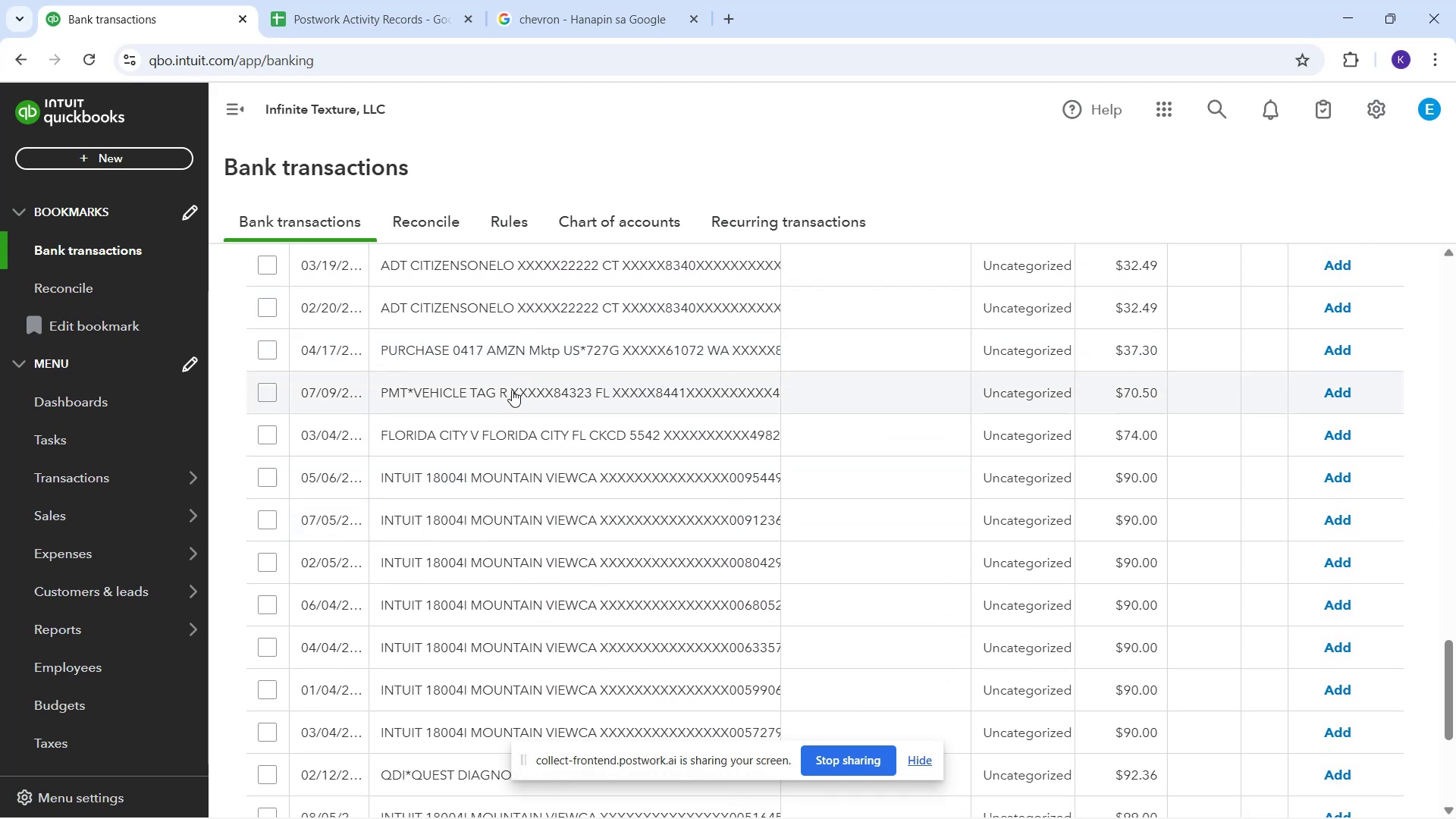 
scroll: coordinate [505, 369], scroll_direction: up, amount: 1.0
 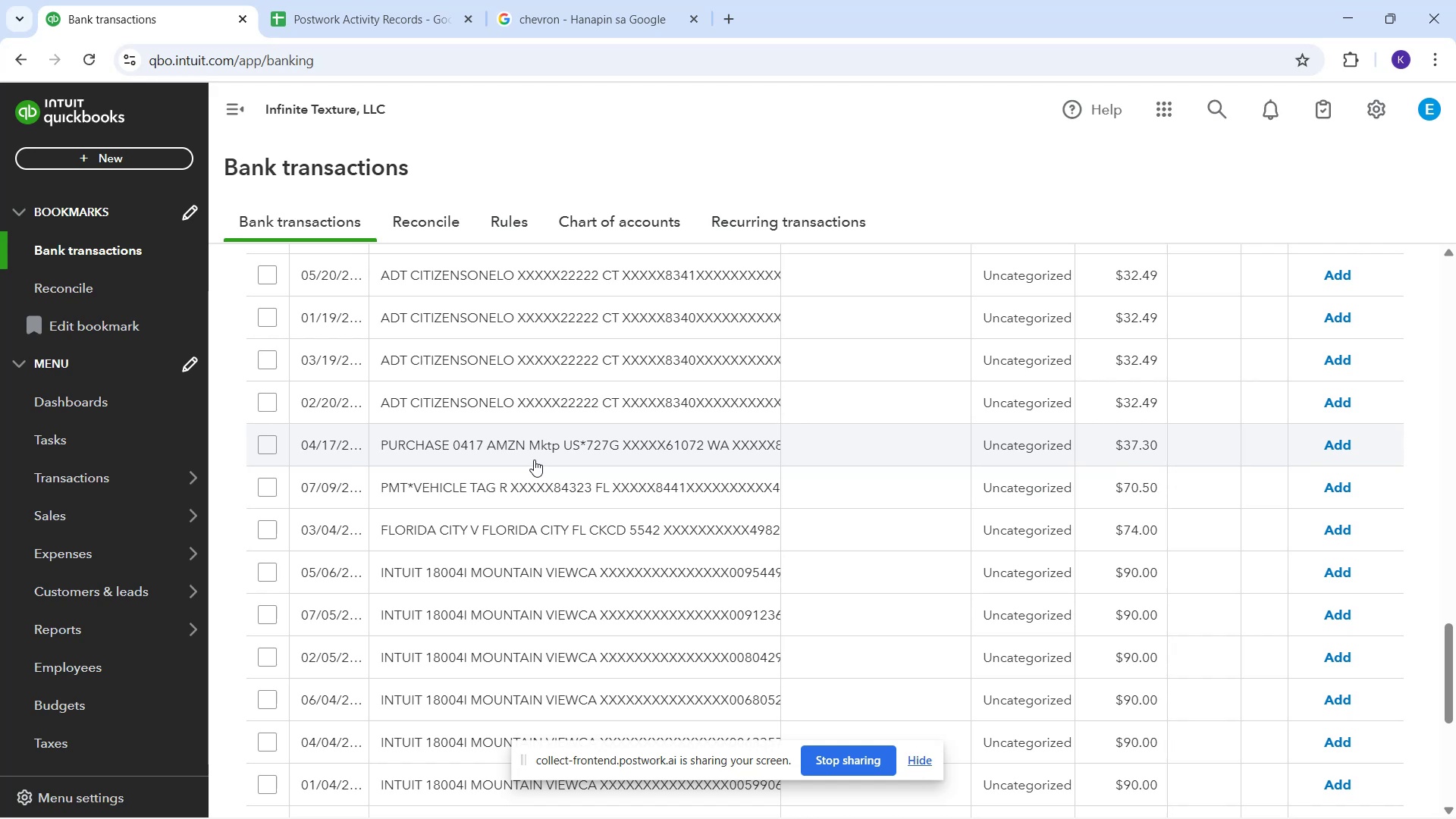 
wait(8.86)
 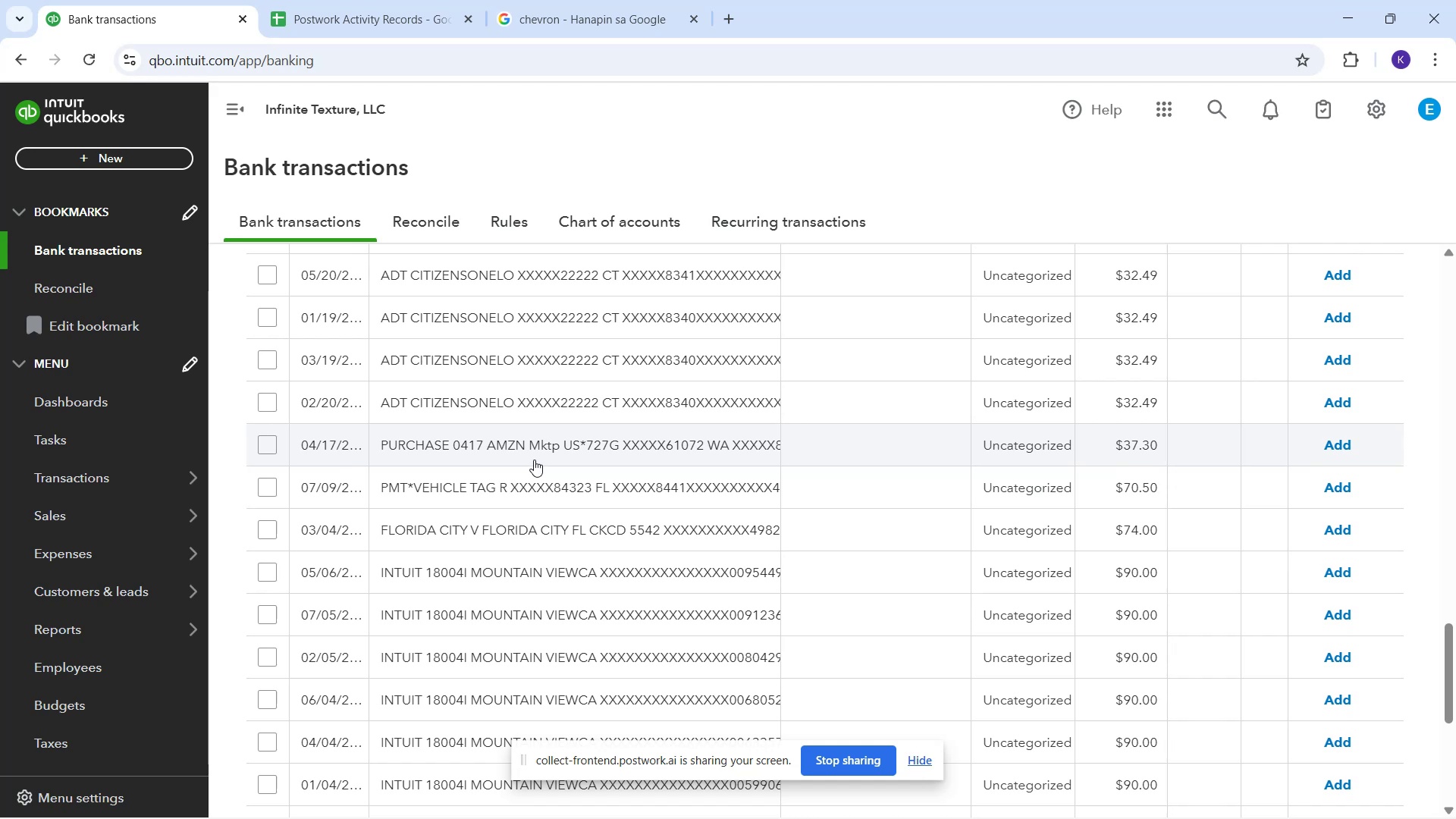 
key(A)
 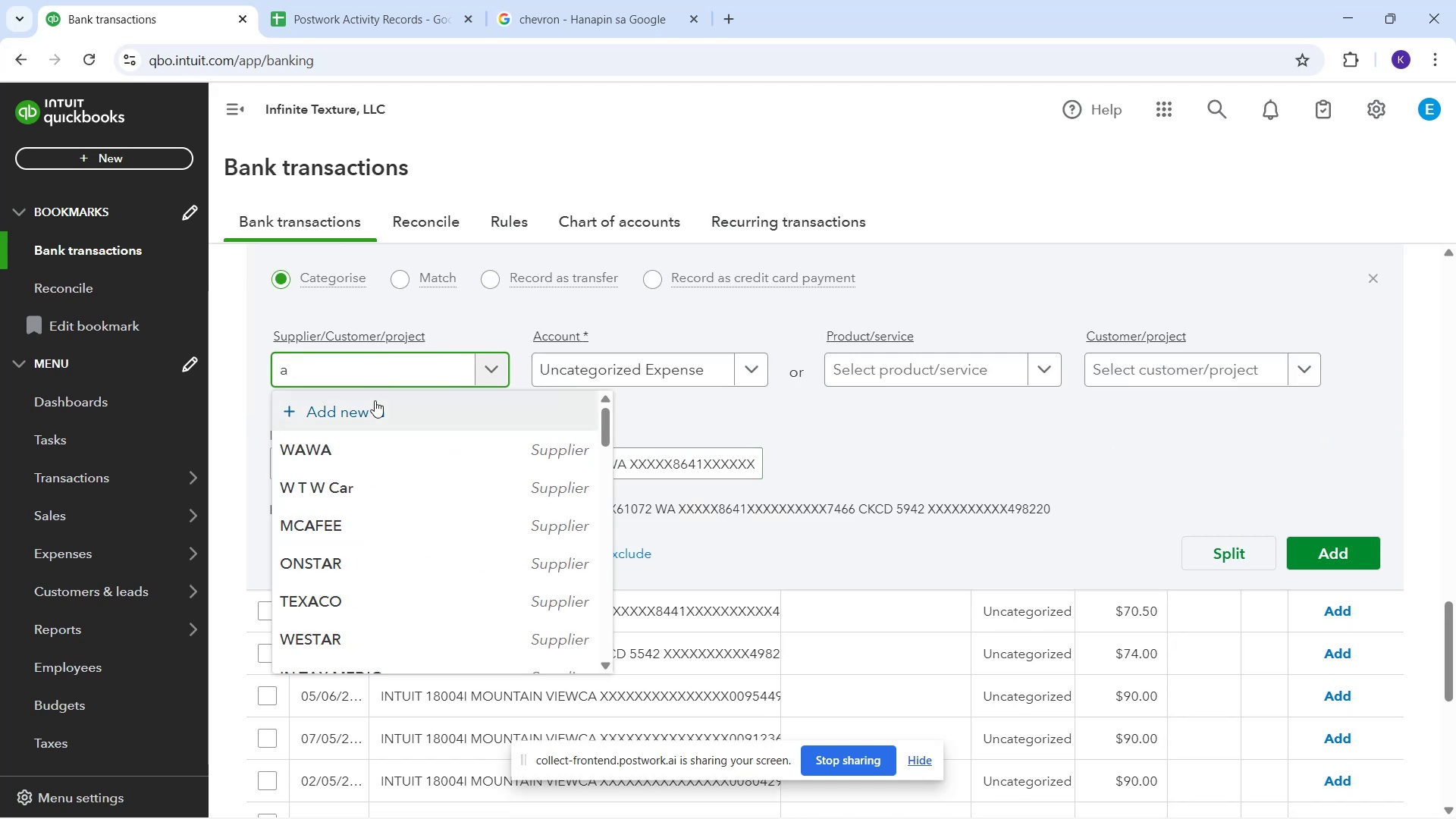 
key(Backspace)
 